 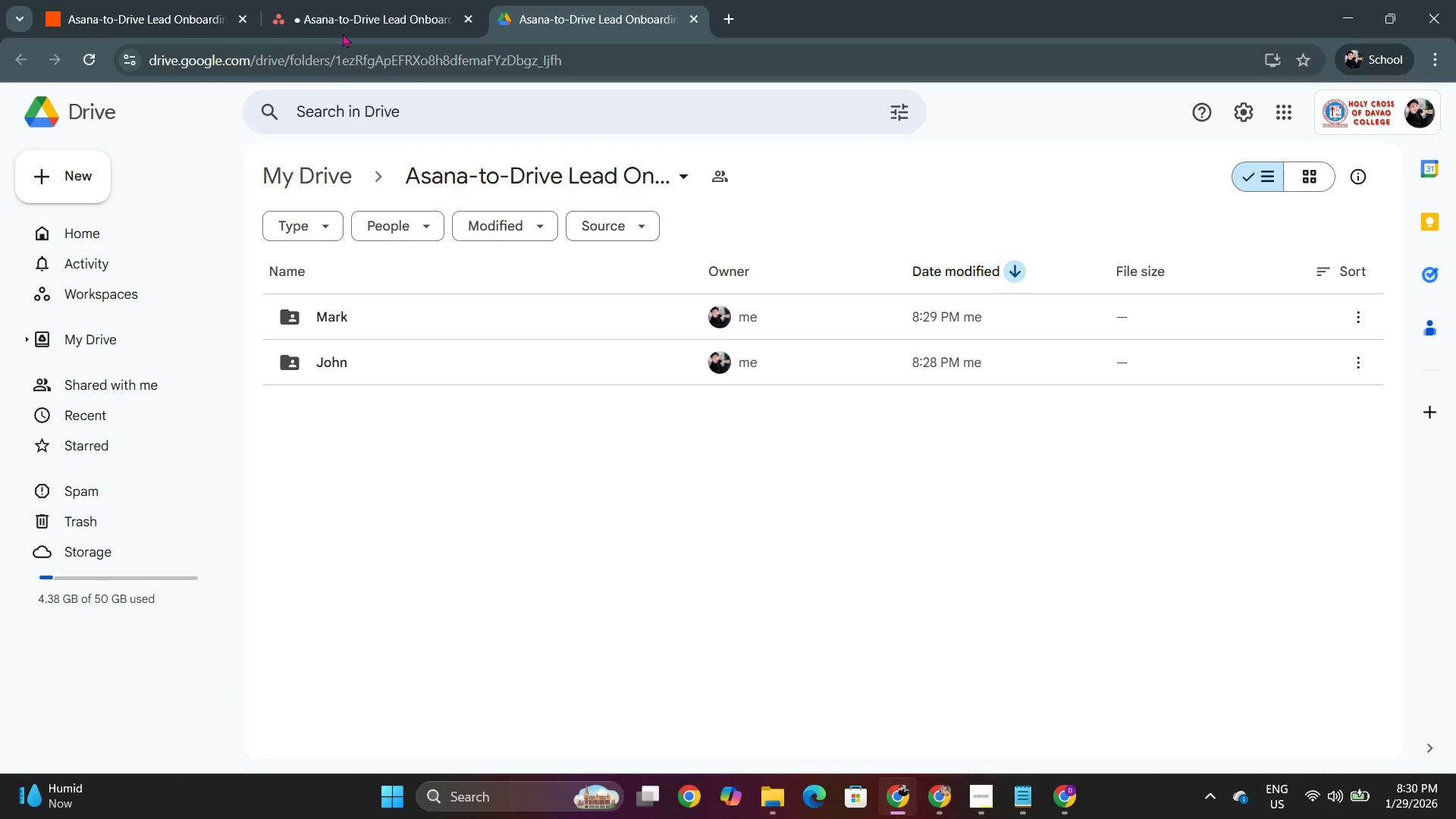 
key(Alt+Tab)
 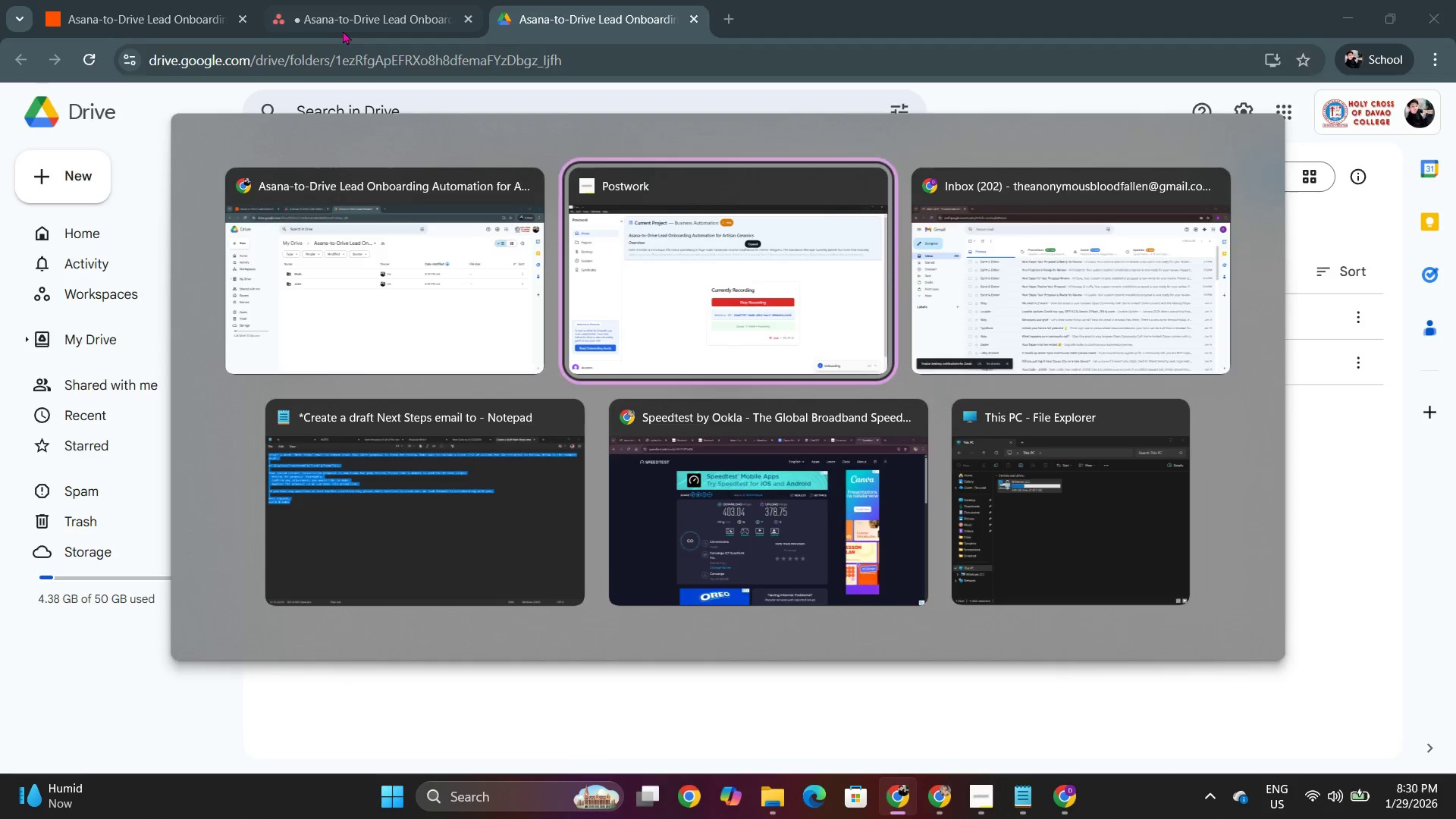 
key(Alt+Tab)
 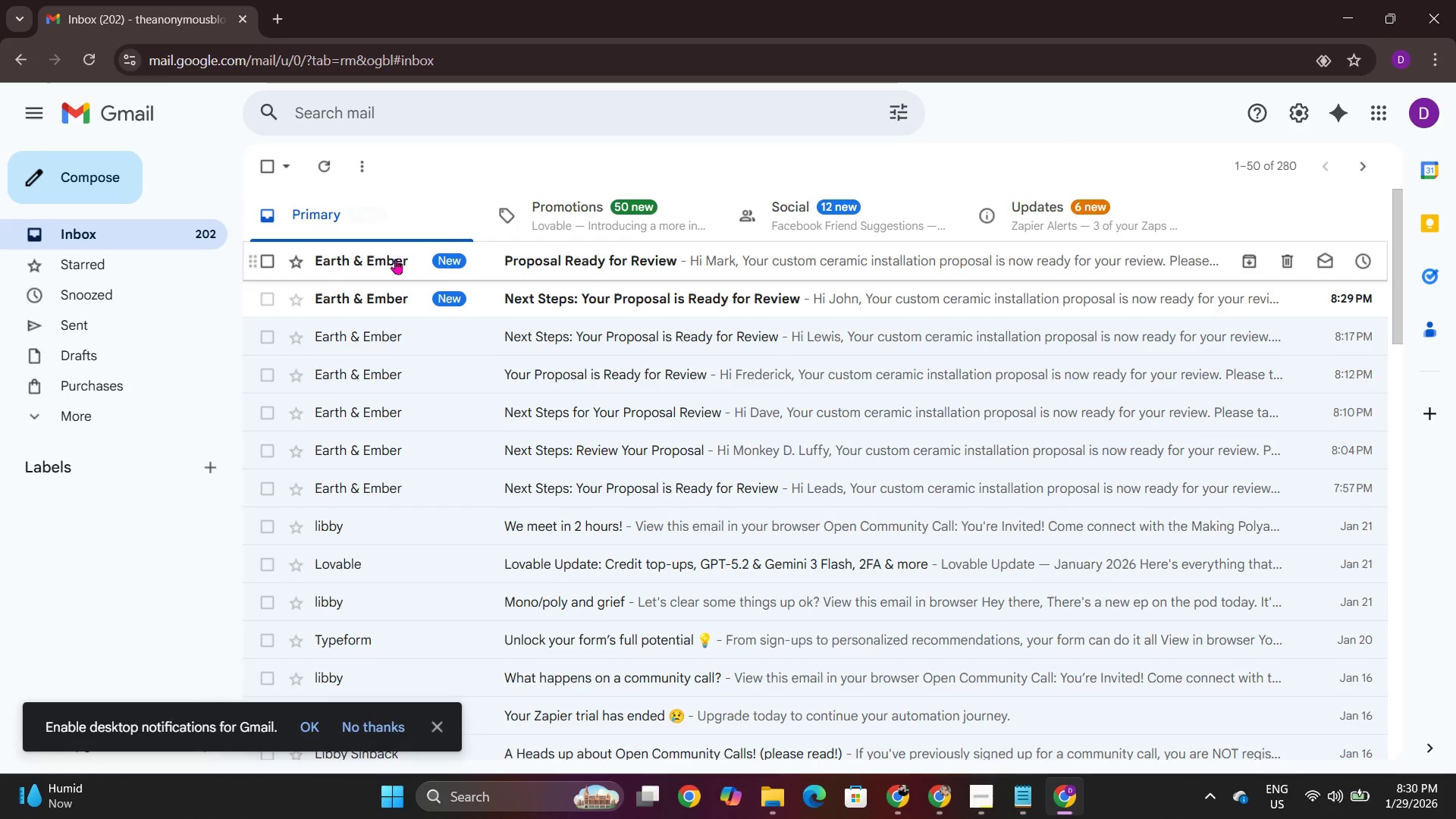 
left_click([391, 259])
 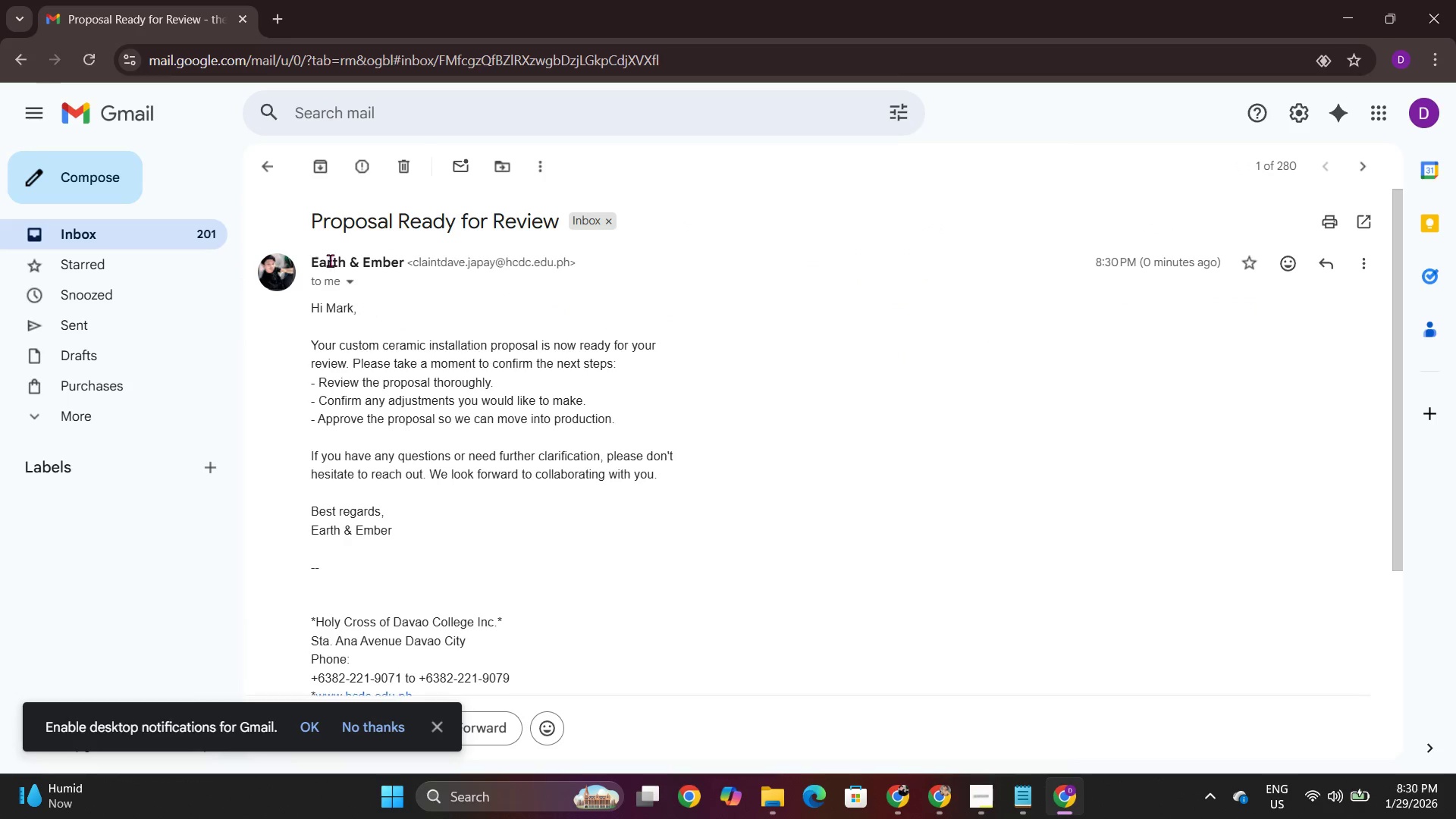 
left_click([262, 165])
 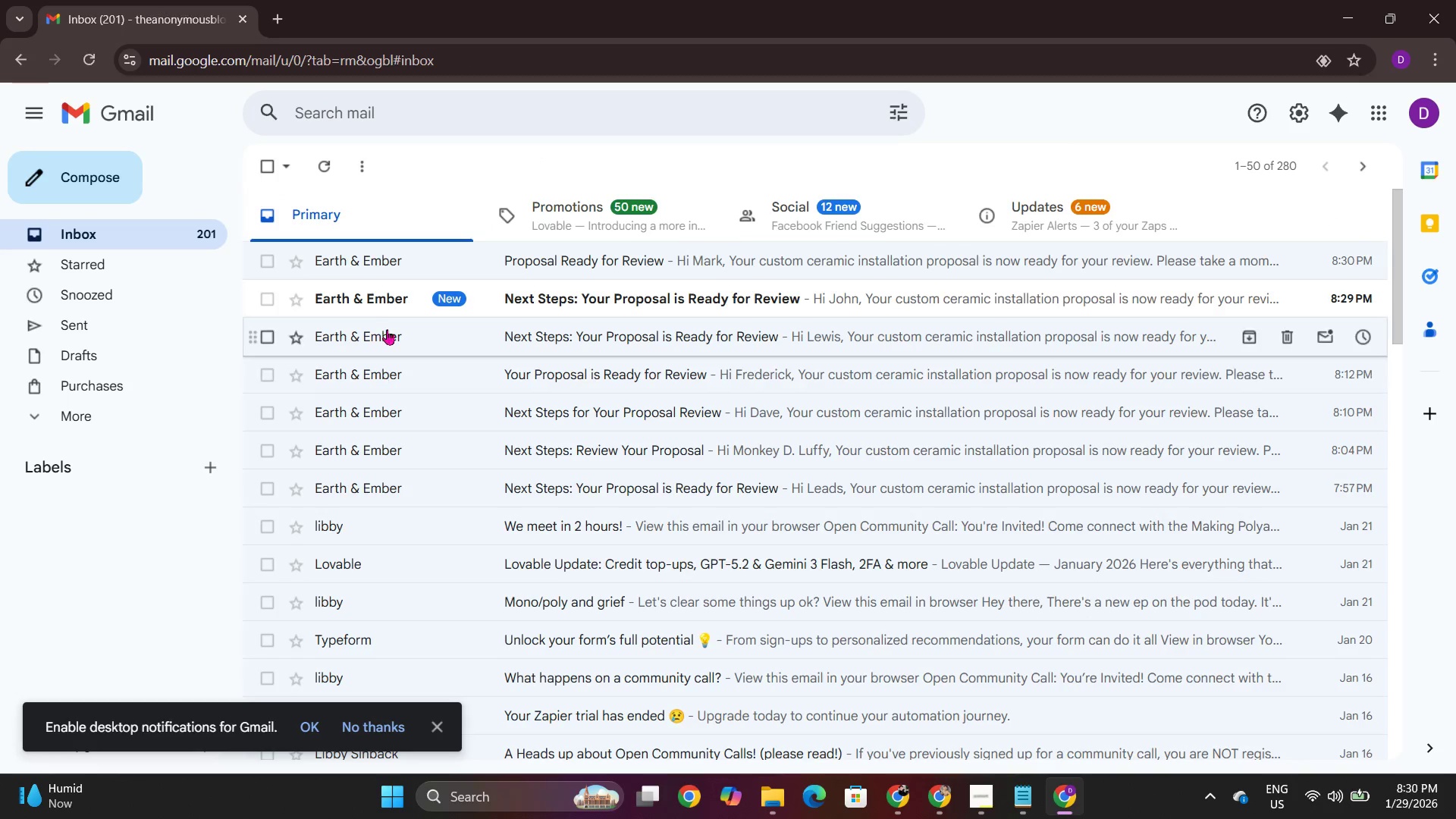 
left_click([400, 300])
 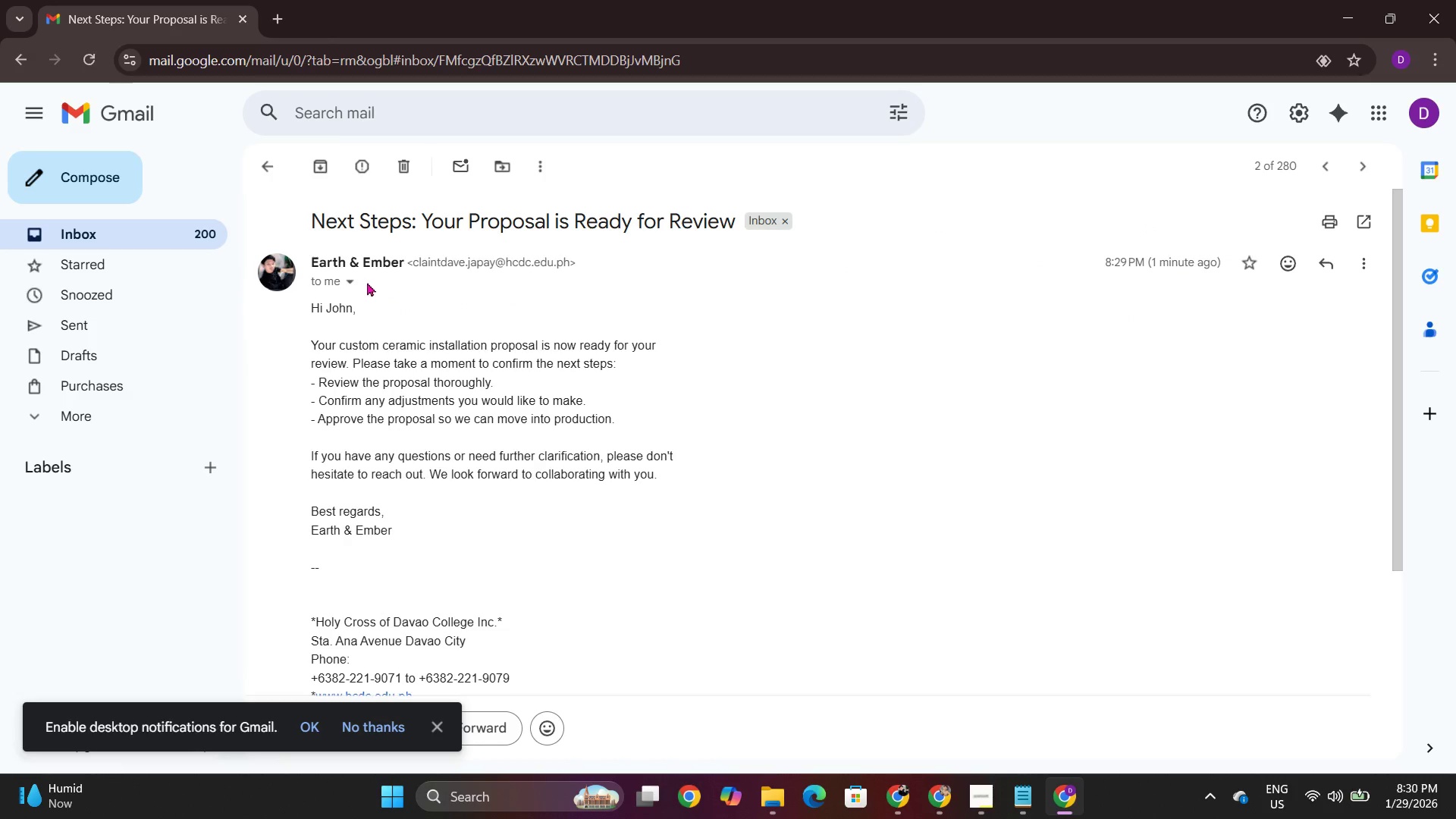 
scroll: coordinate [421, 375], scroll_direction: up, amount: 2.0
 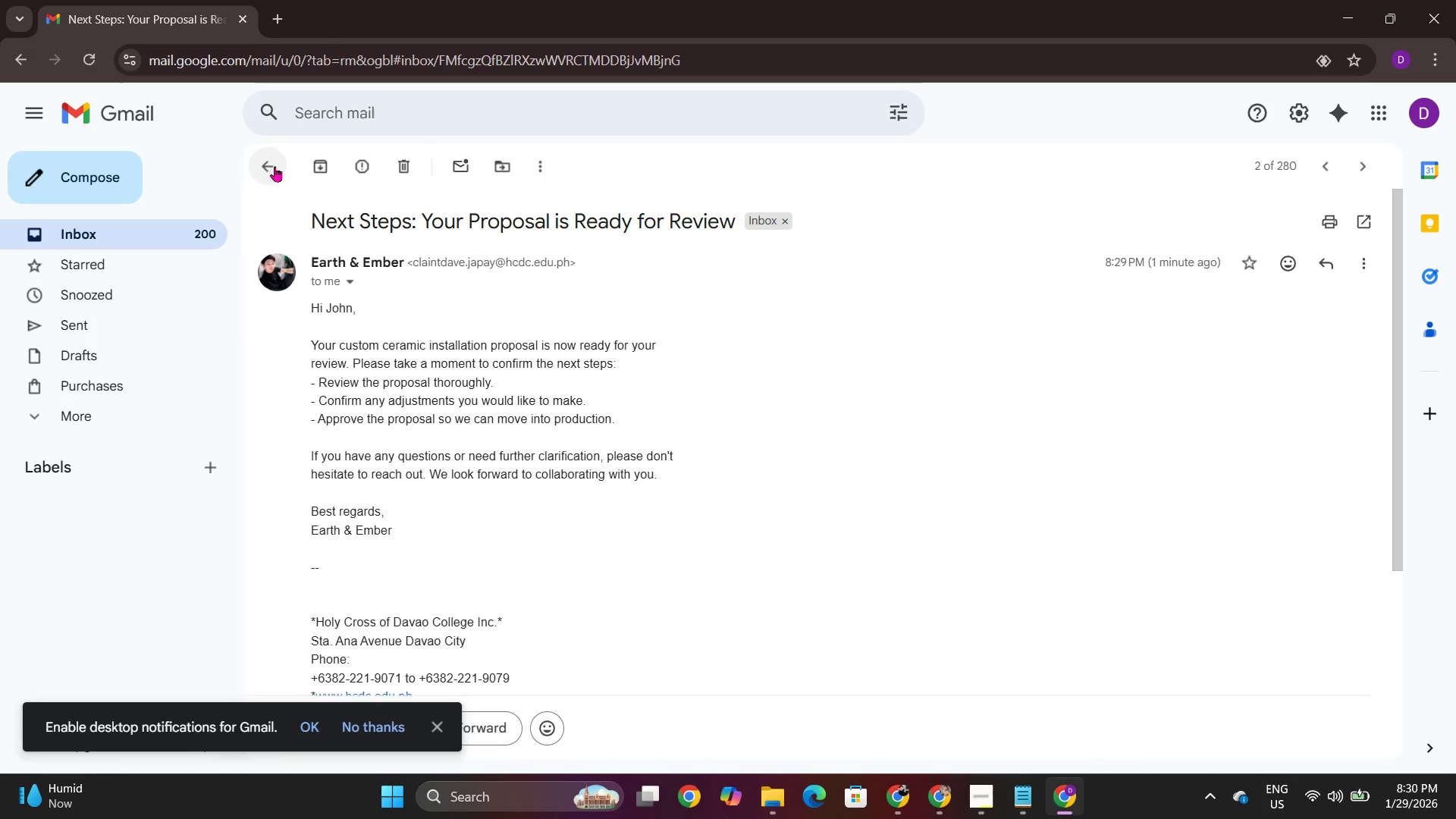 
left_click([274, 166])
 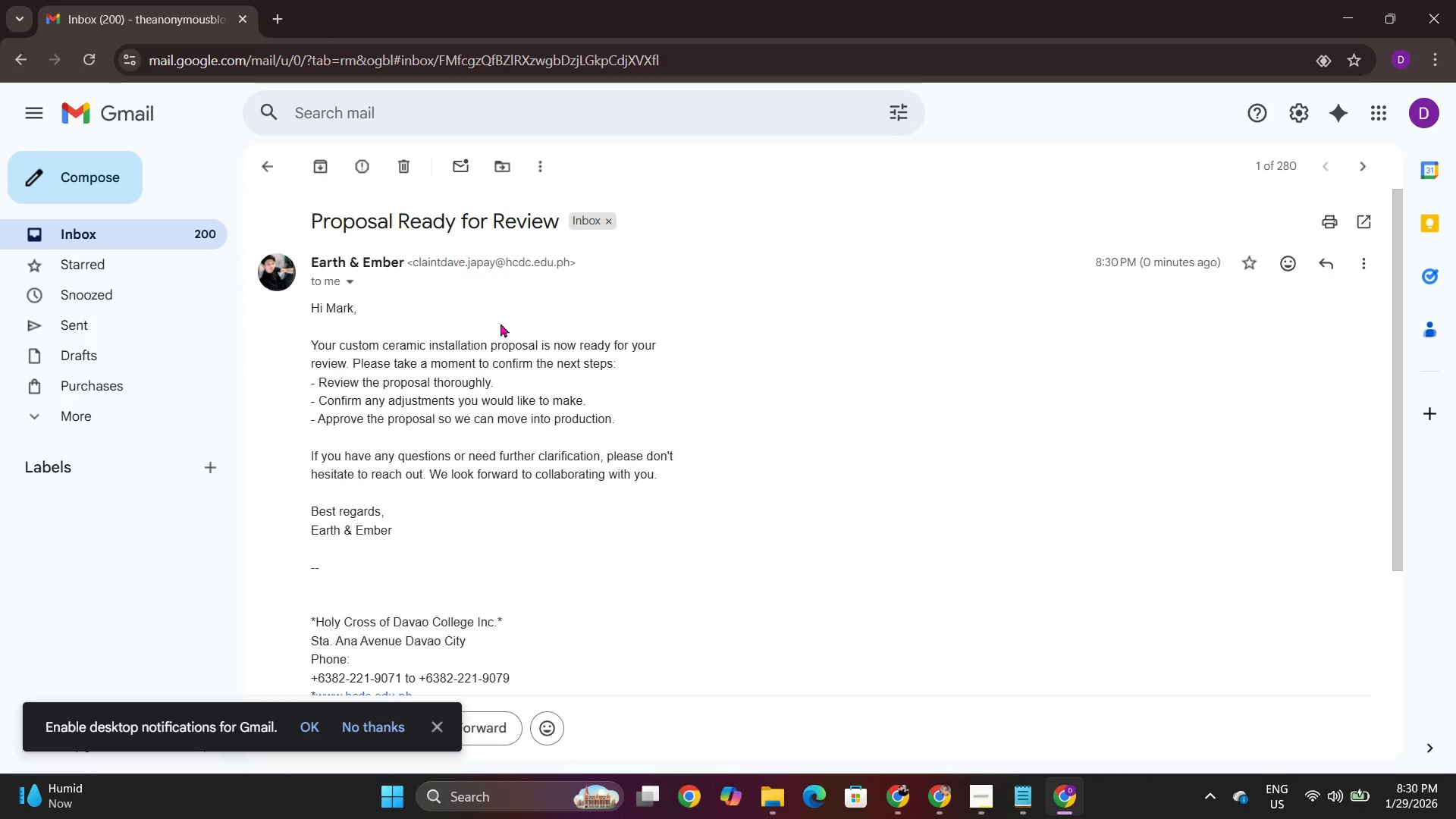 
left_click_drag(start_coordinate=[378, 308], to_coordinate=[305, 300])
 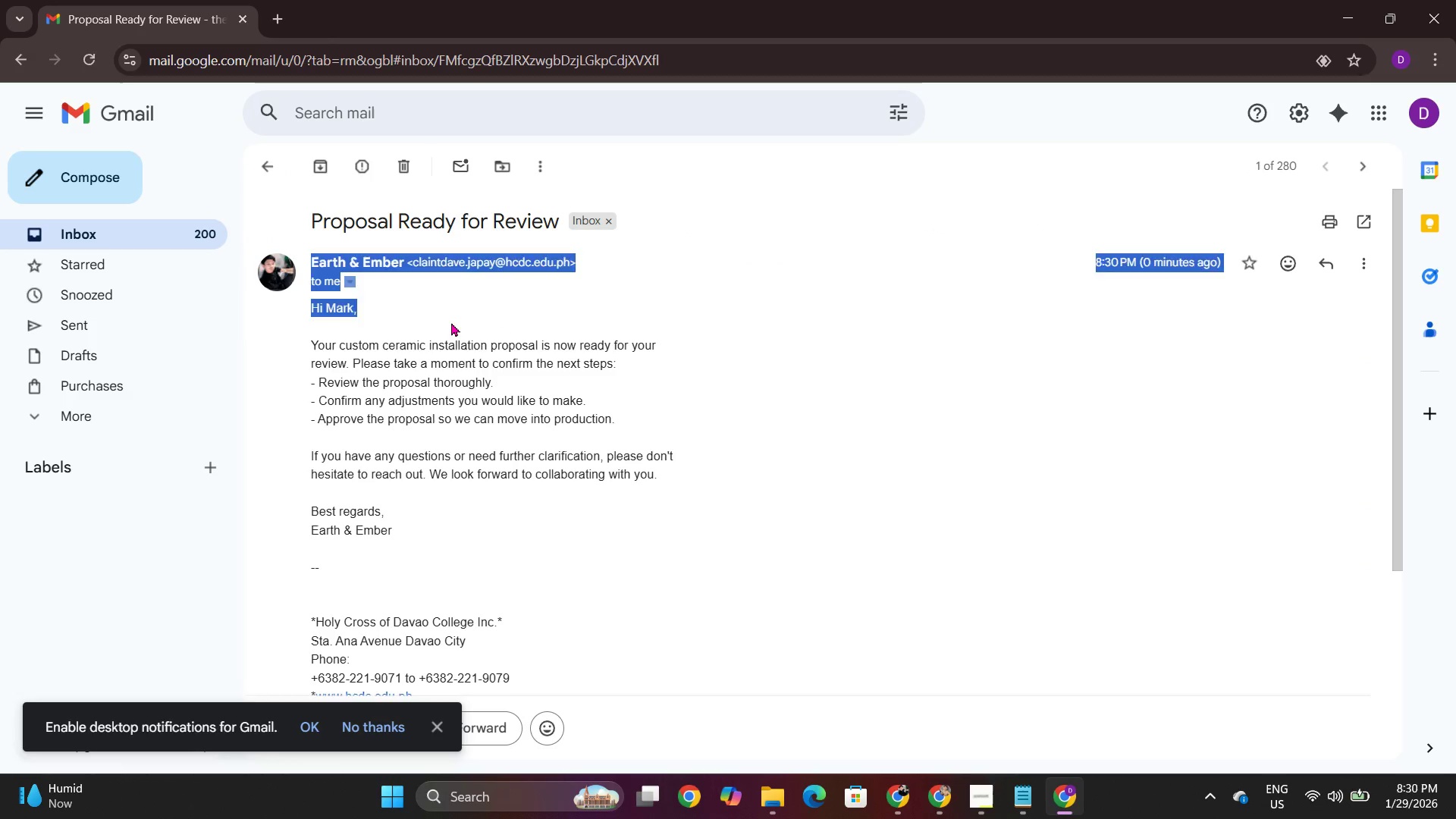 
left_click([451, 322])
 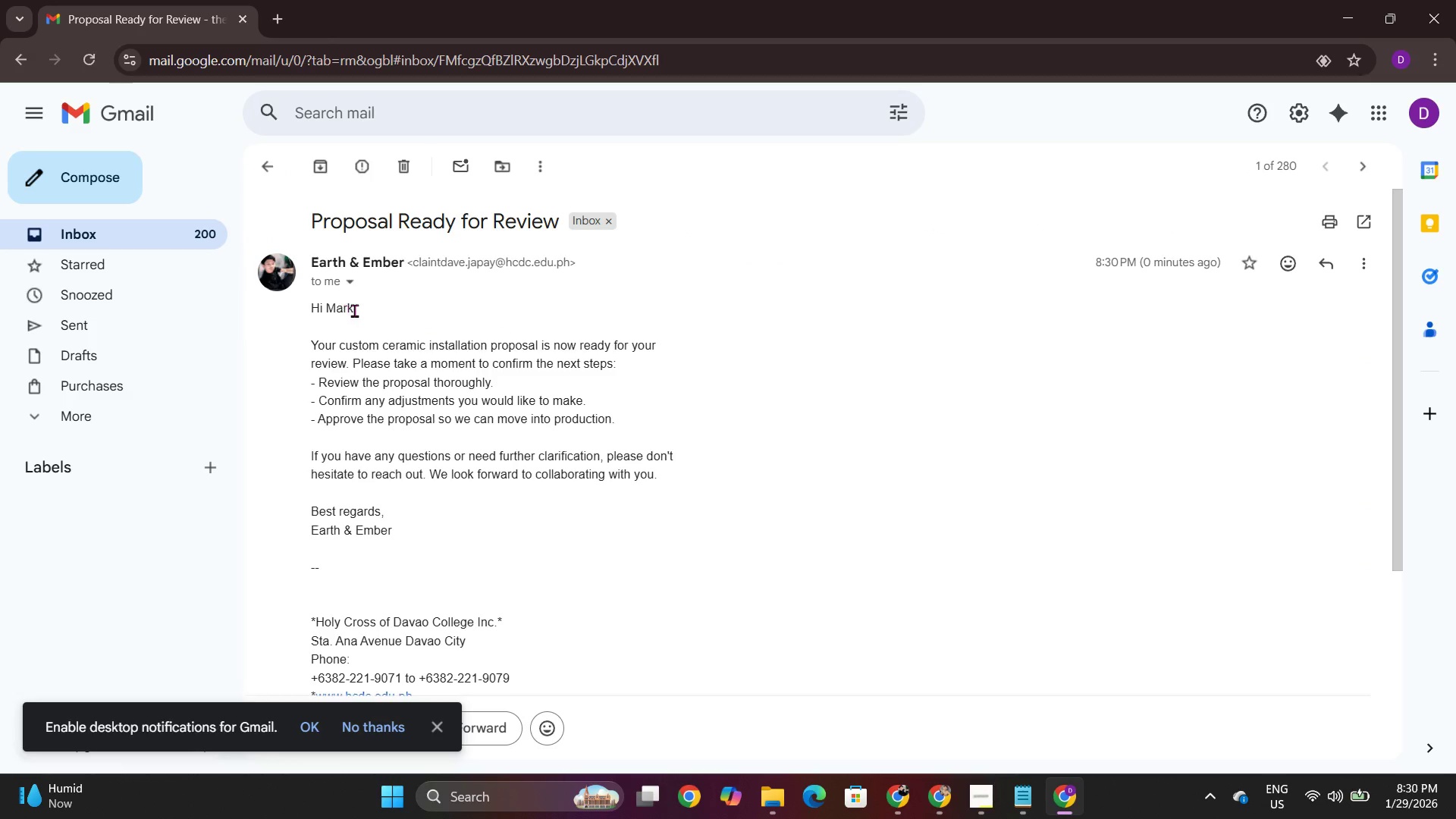 
left_click_drag(start_coordinate=[359, 310], to_coordinate=[311, 310])
 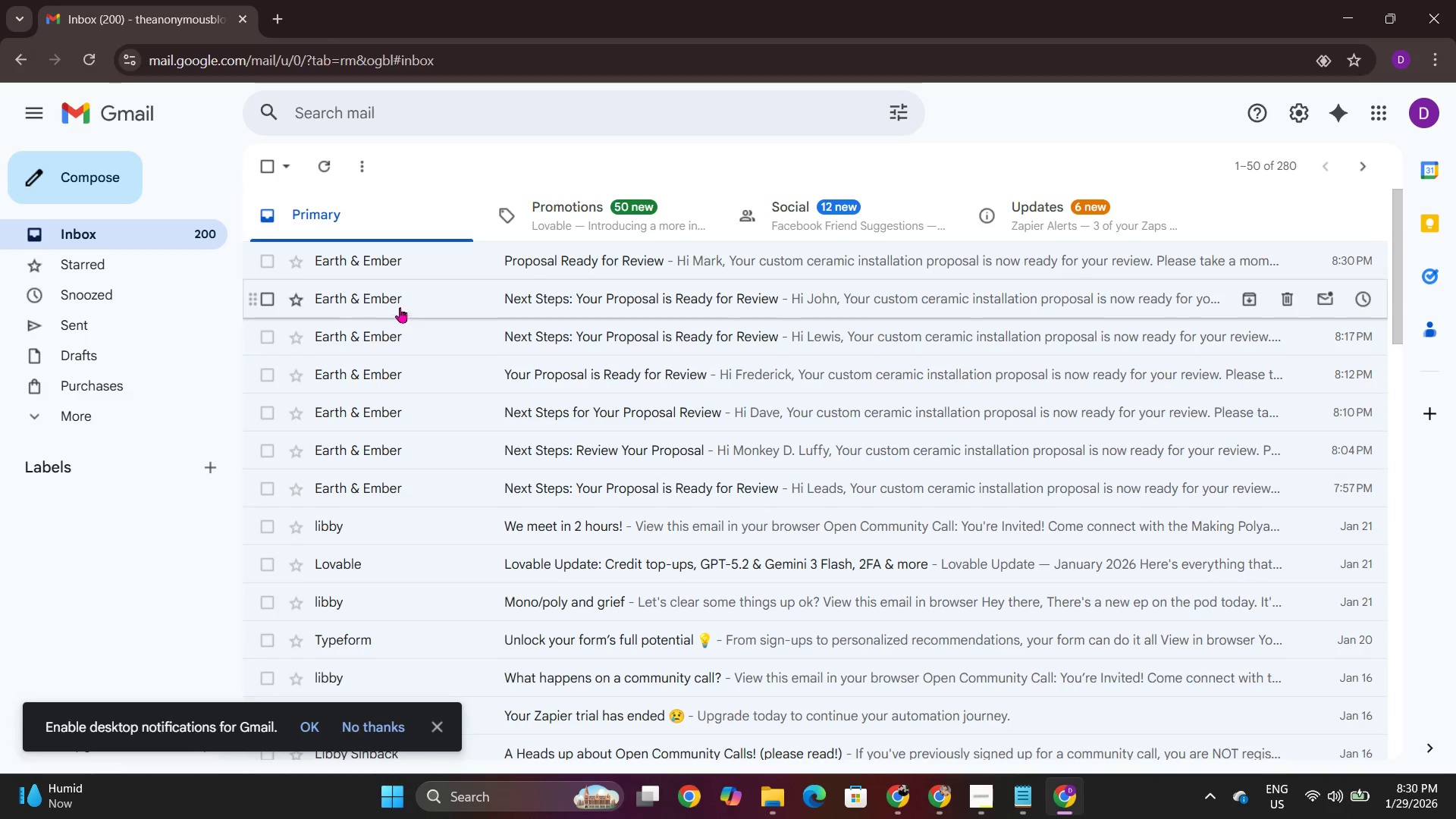 
left_click([404, 299])
 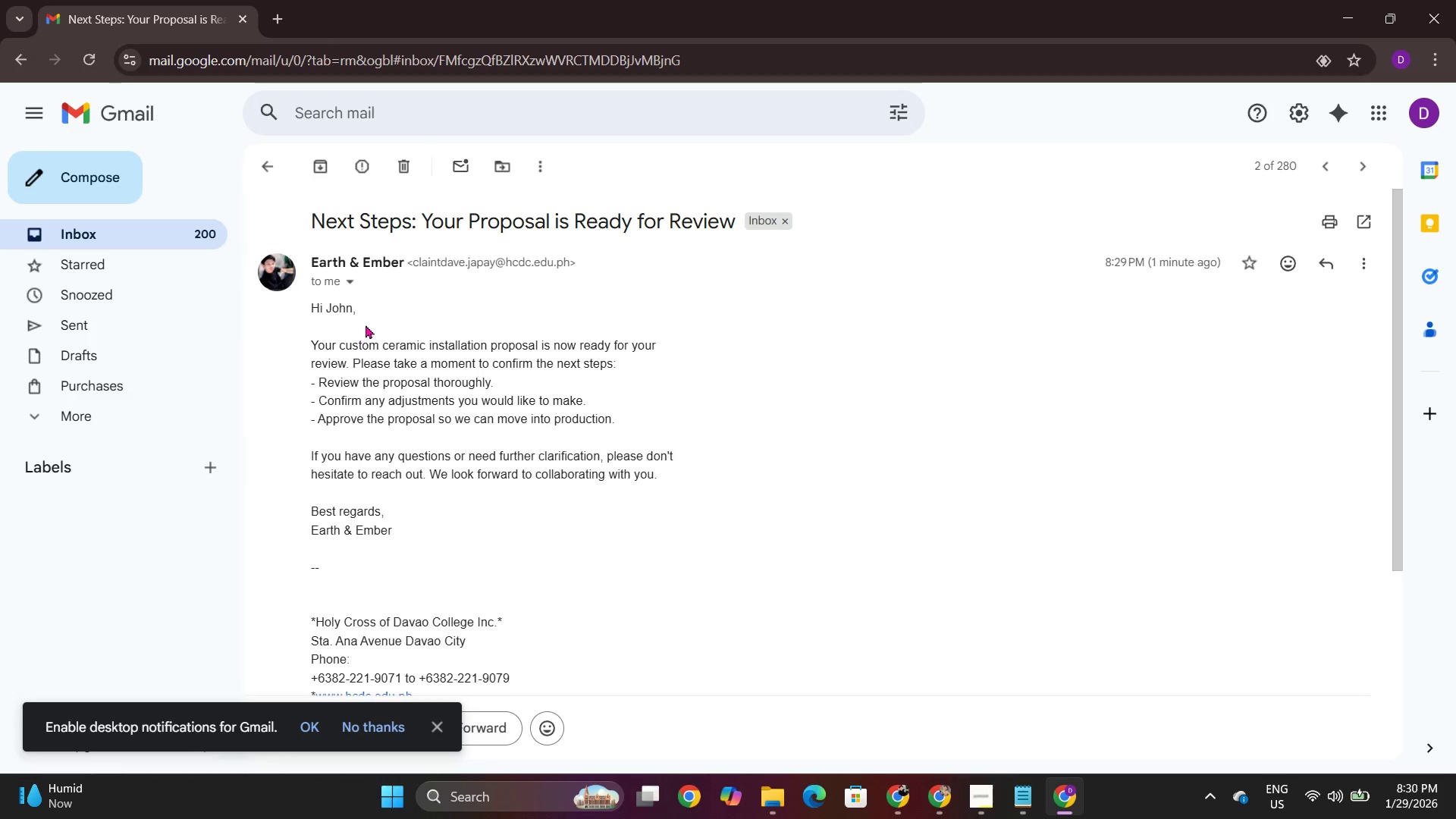 
left_click_drag(start_coordinate=[357, 313], to_coordinate=[306, 309])
 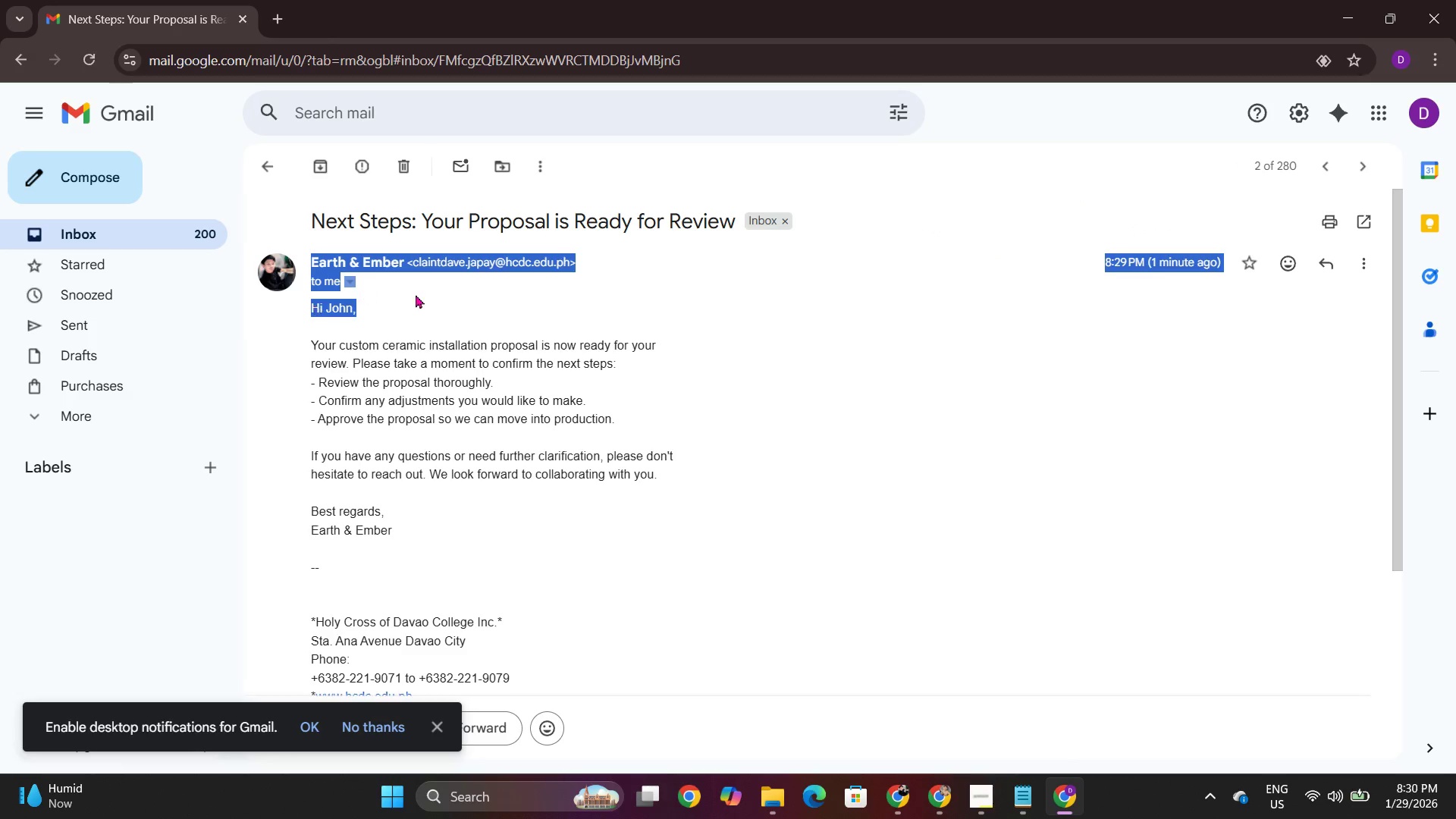 
key(Alt+AltLeft)
 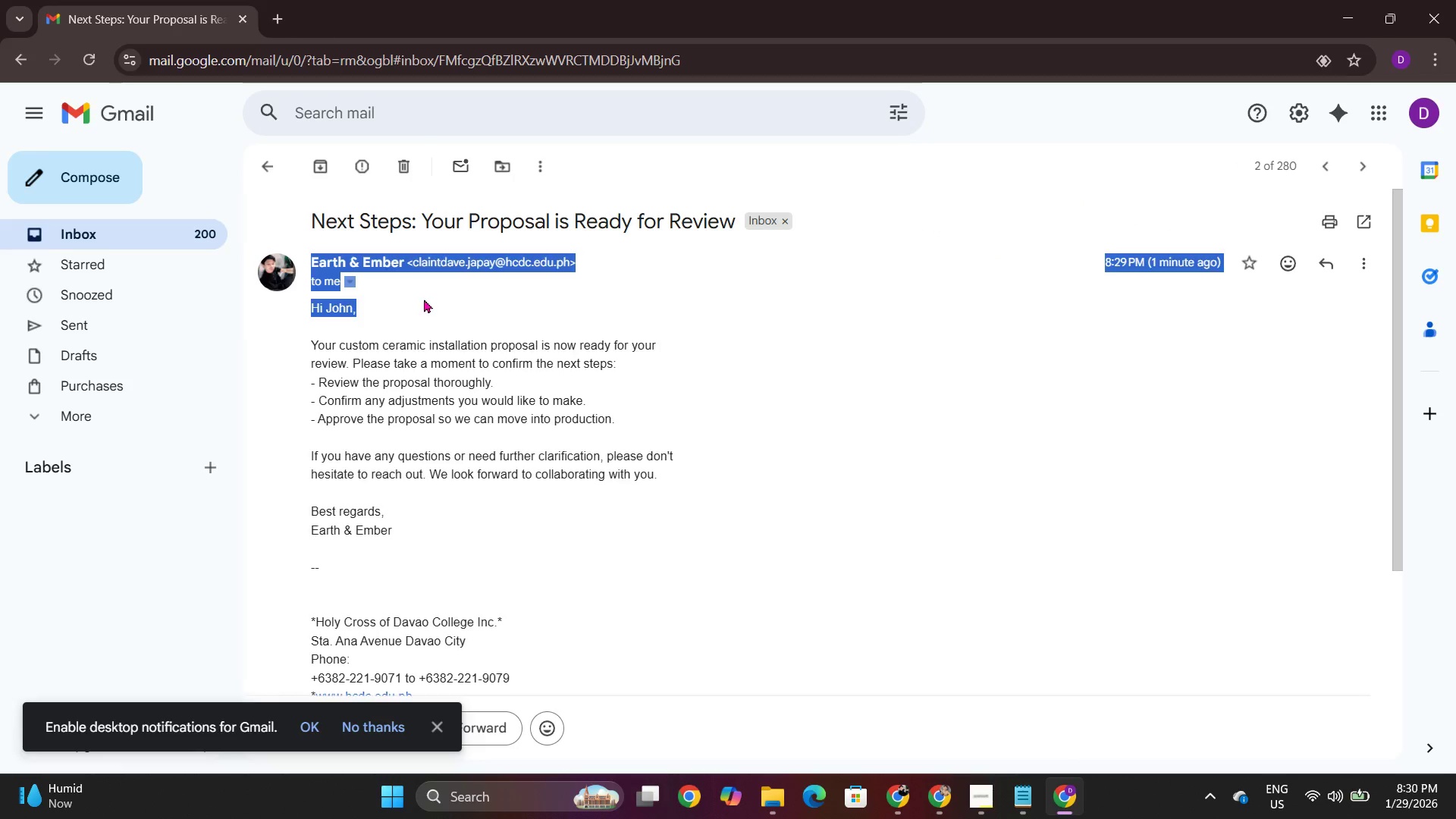 
key(Alt+Tab)
 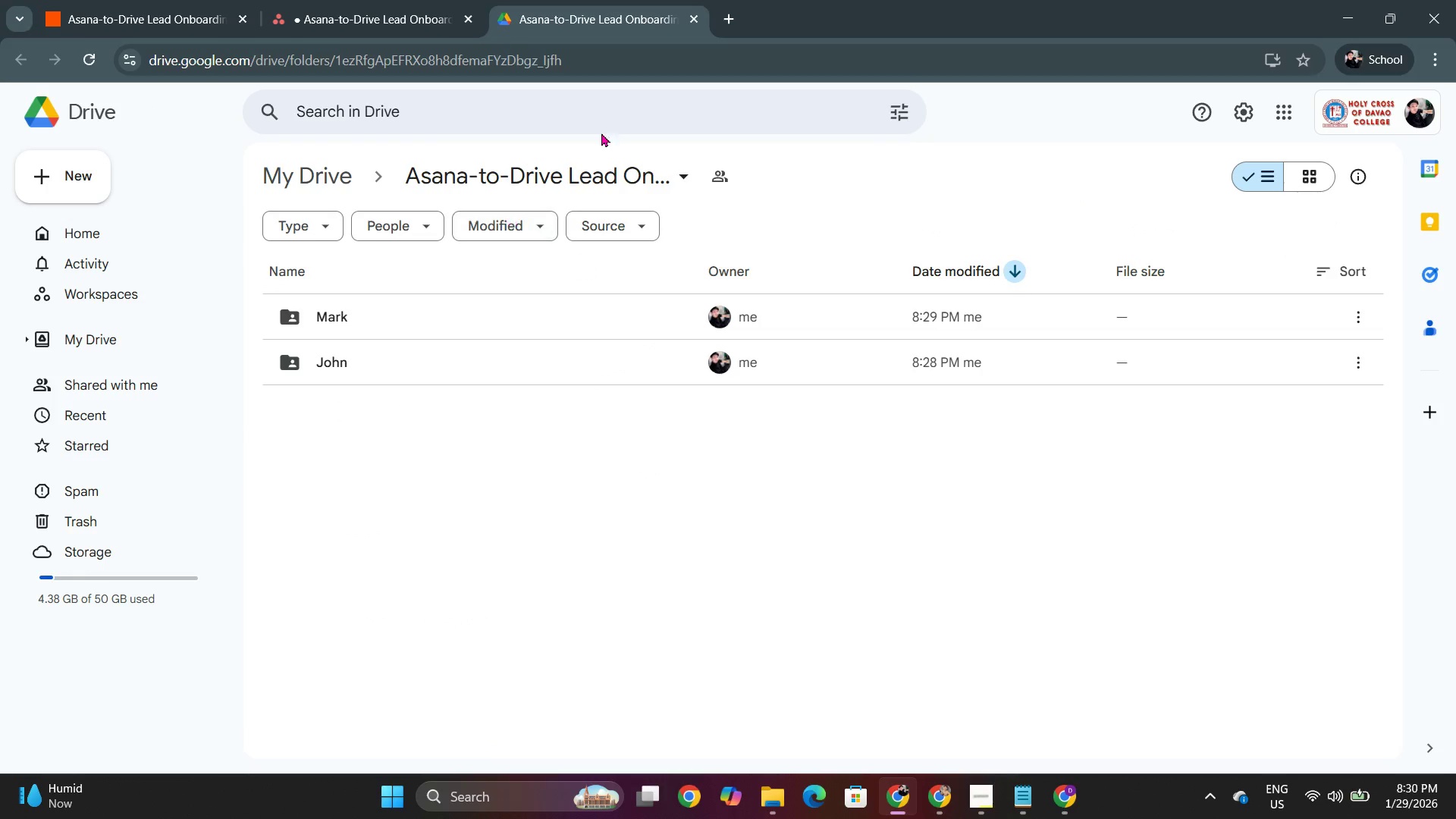 
left_click([344, 0])
 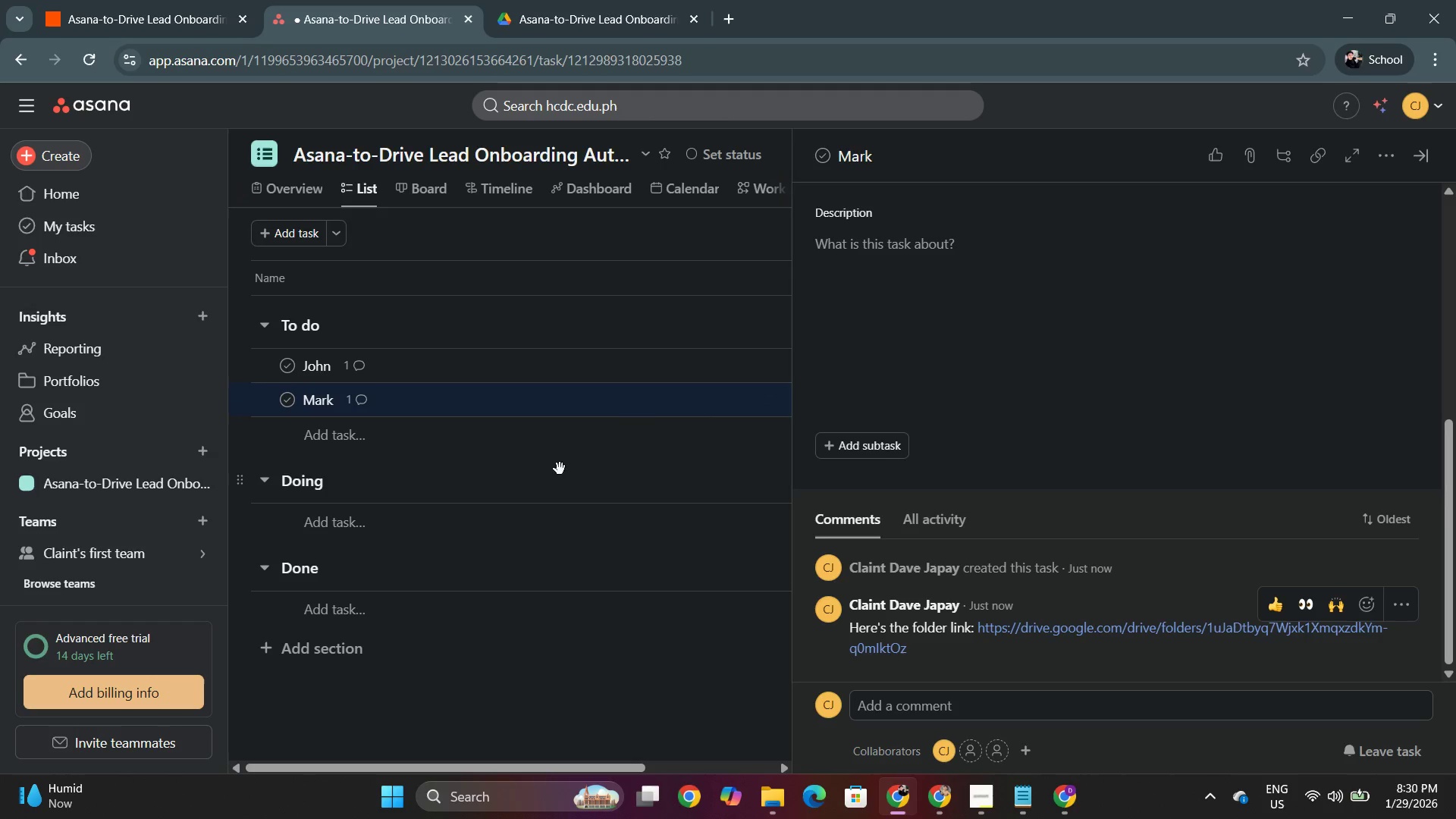 
left_click([547, 453])
 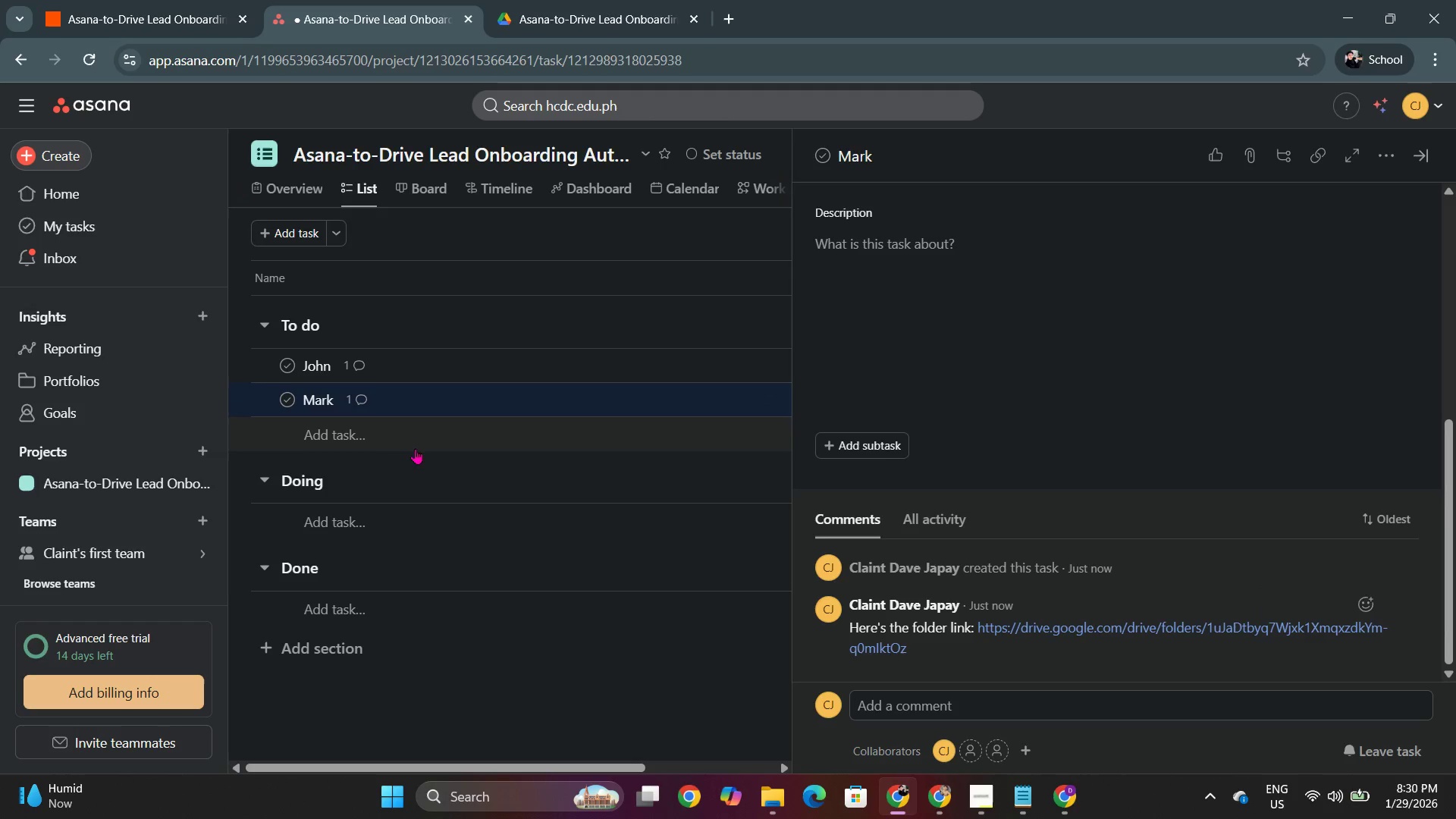 
left_click([340, 438])
 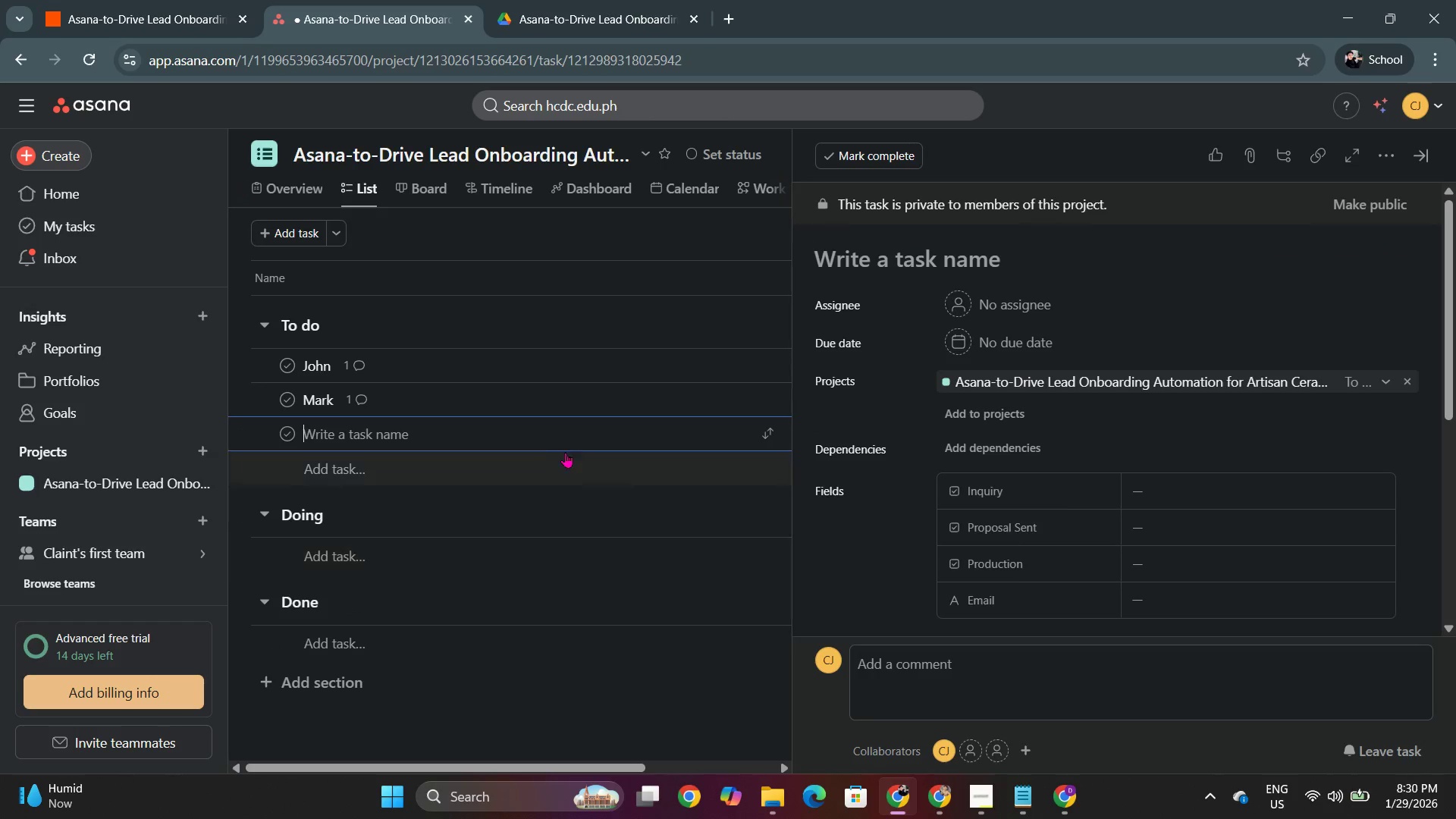 
type(Jason)
 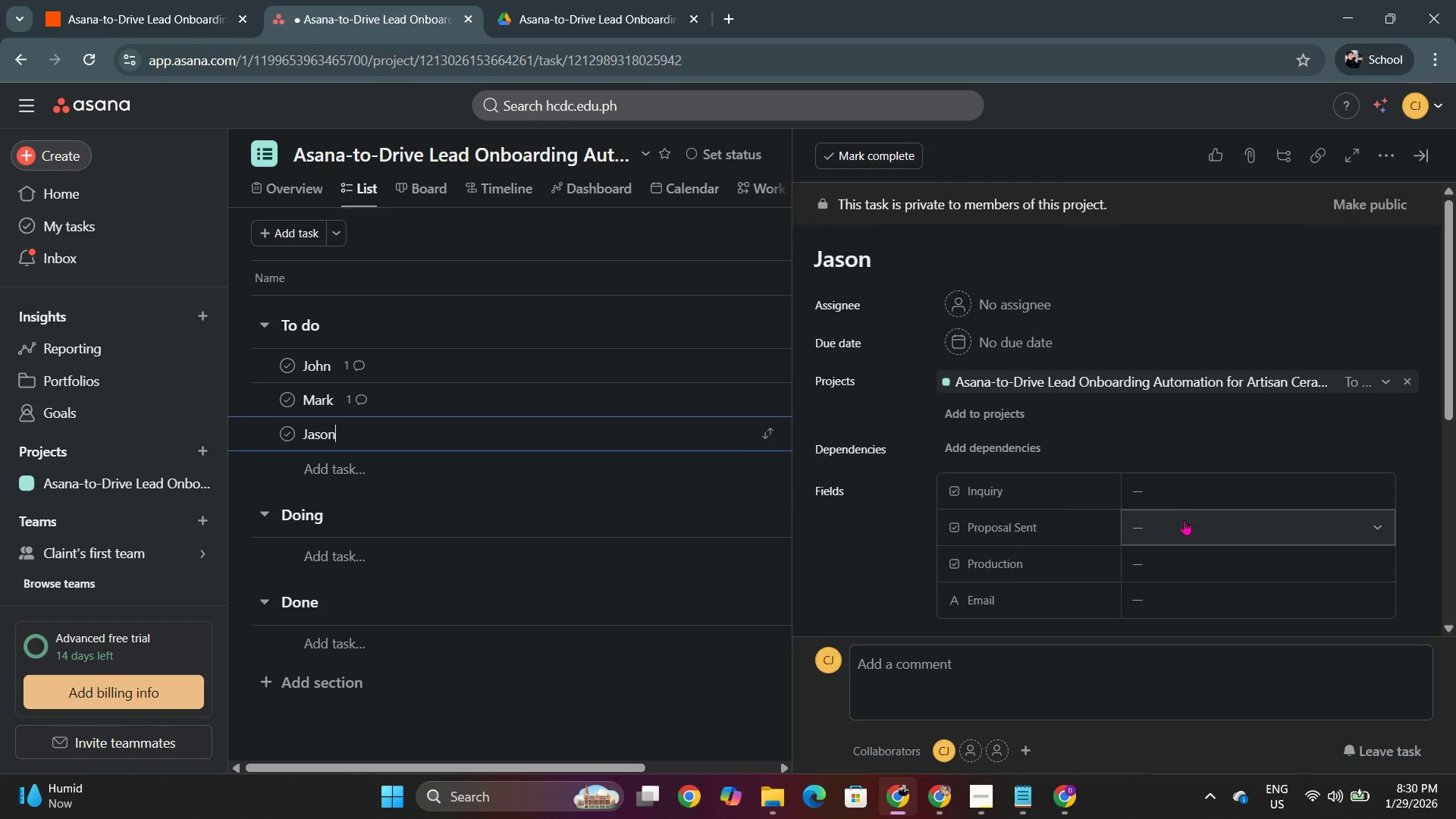 
left_click([1161, 525])
 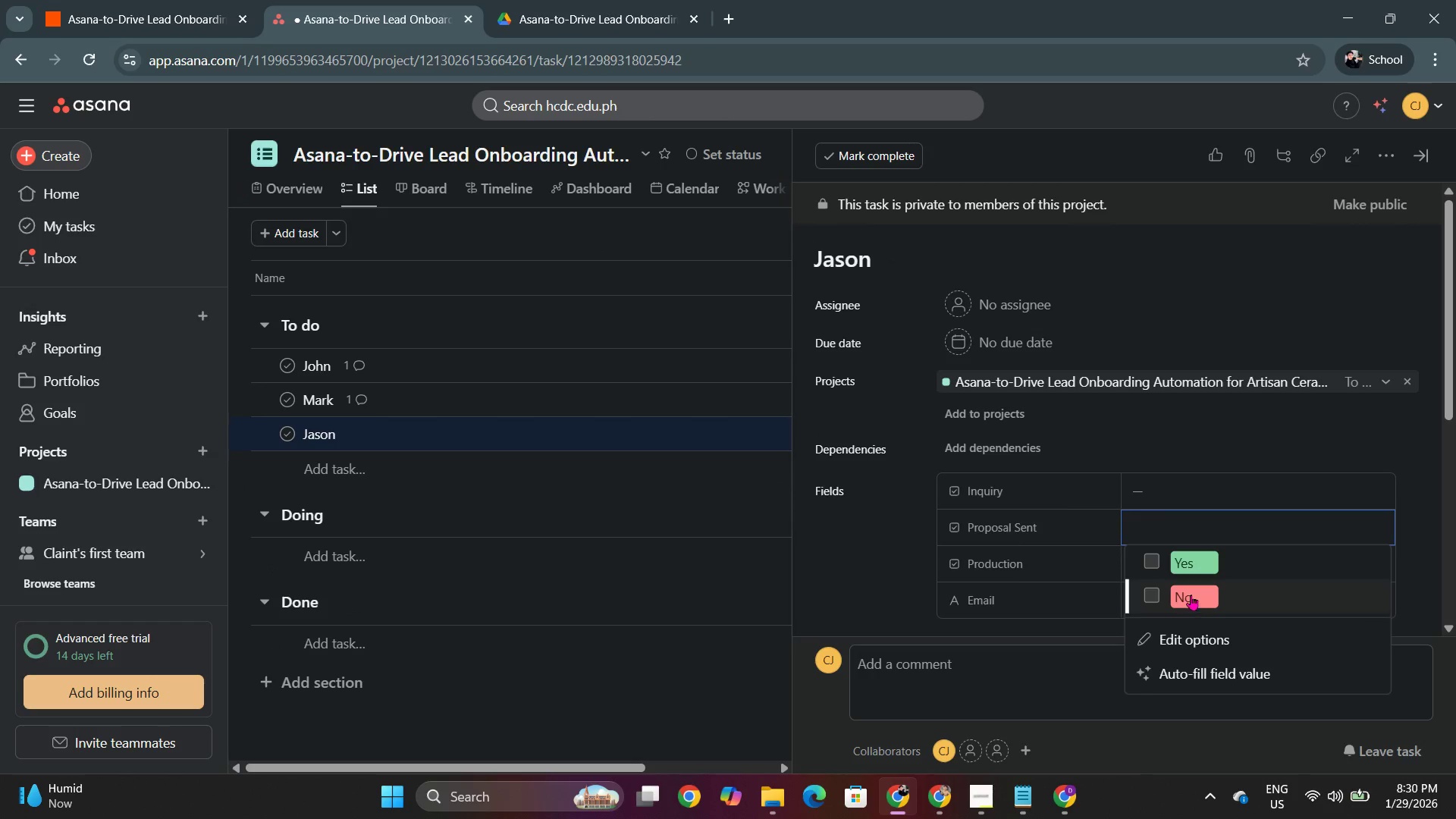 
left_click([1191, 595])
 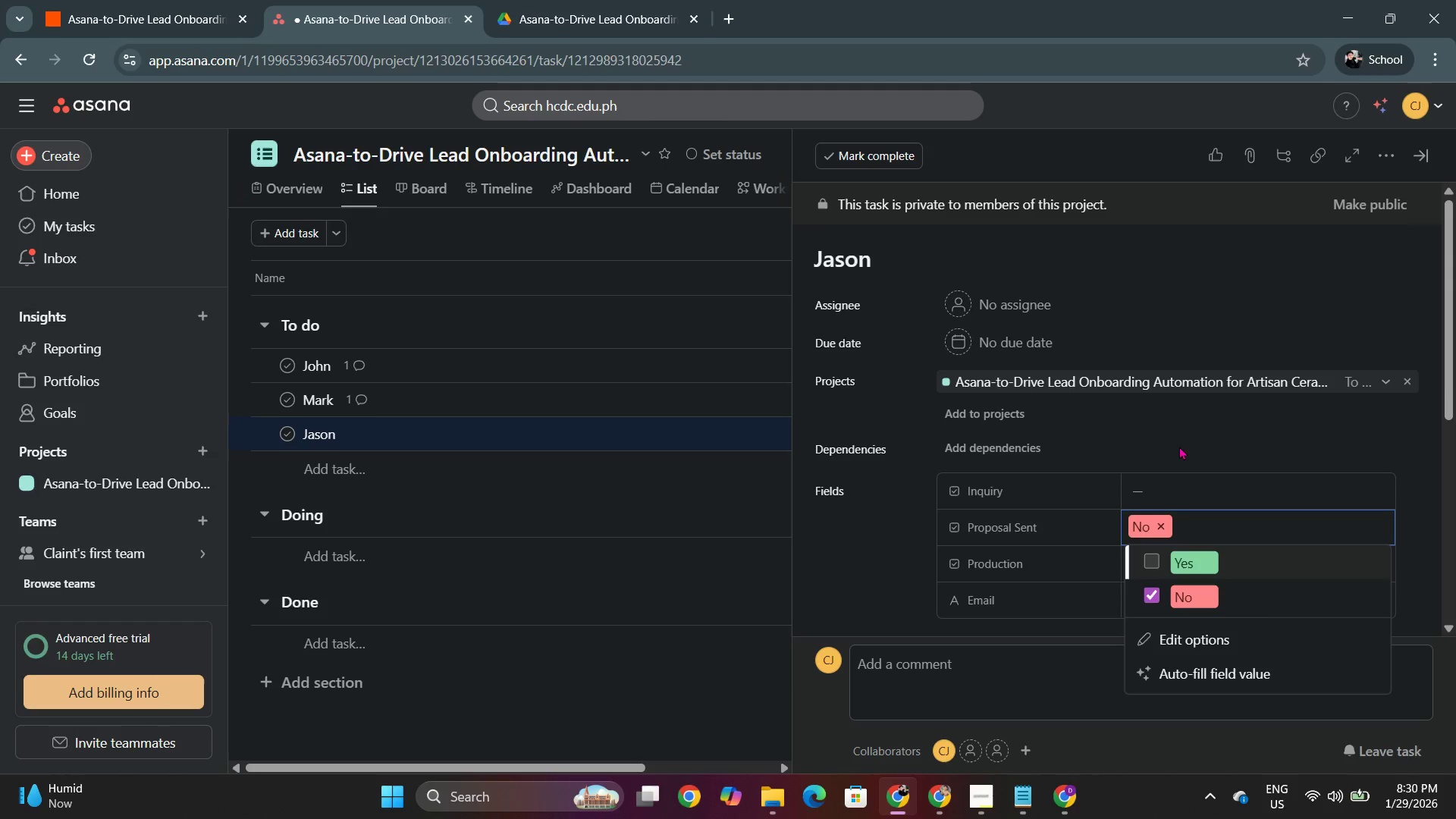 
left_click([1191, 430])
 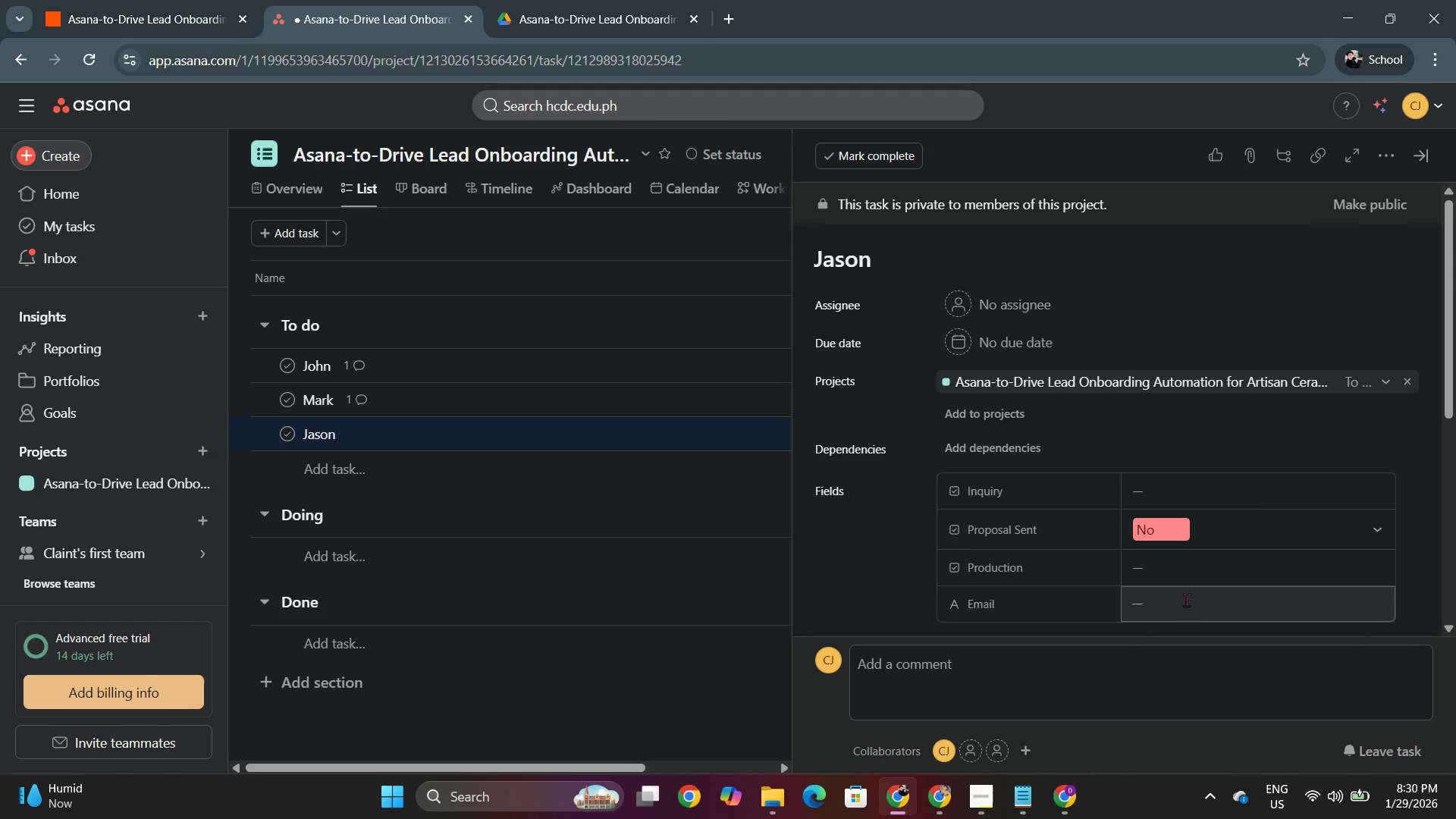 
left_click([1149, 607])
 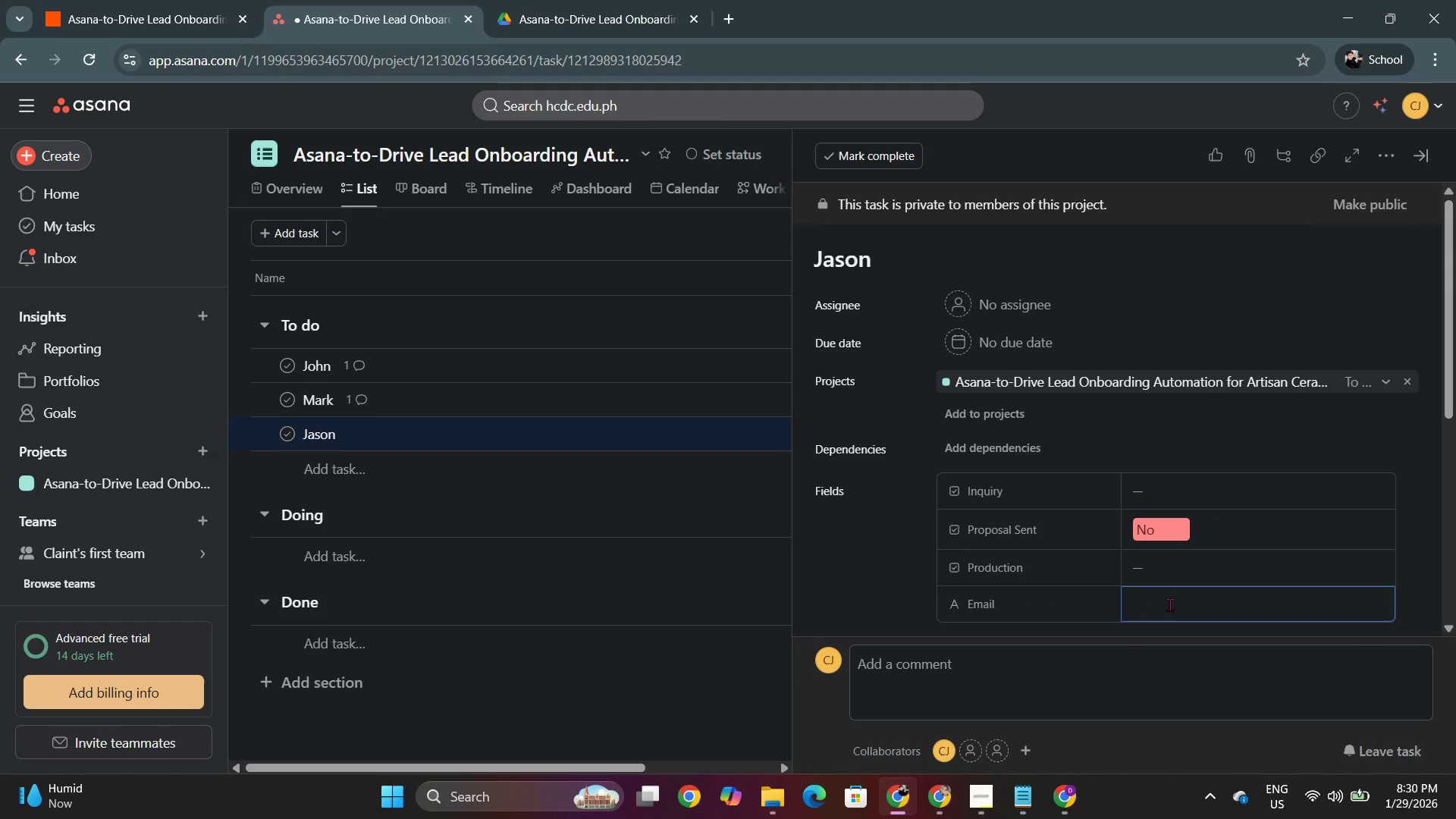 
type(a)
key(Backspace)
type(theanonymousbloofallen@)
 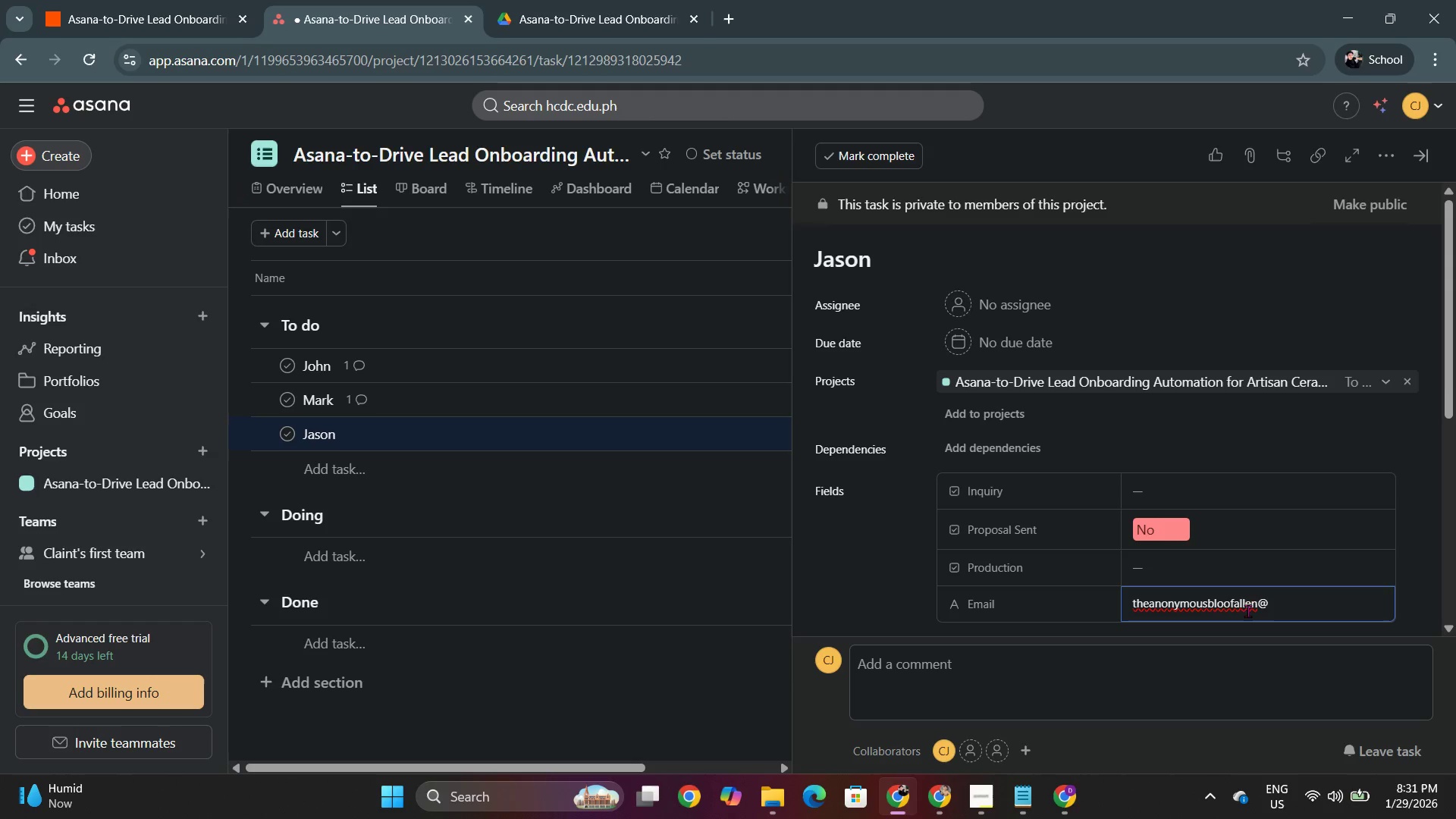 
left_click([1233, 608])
 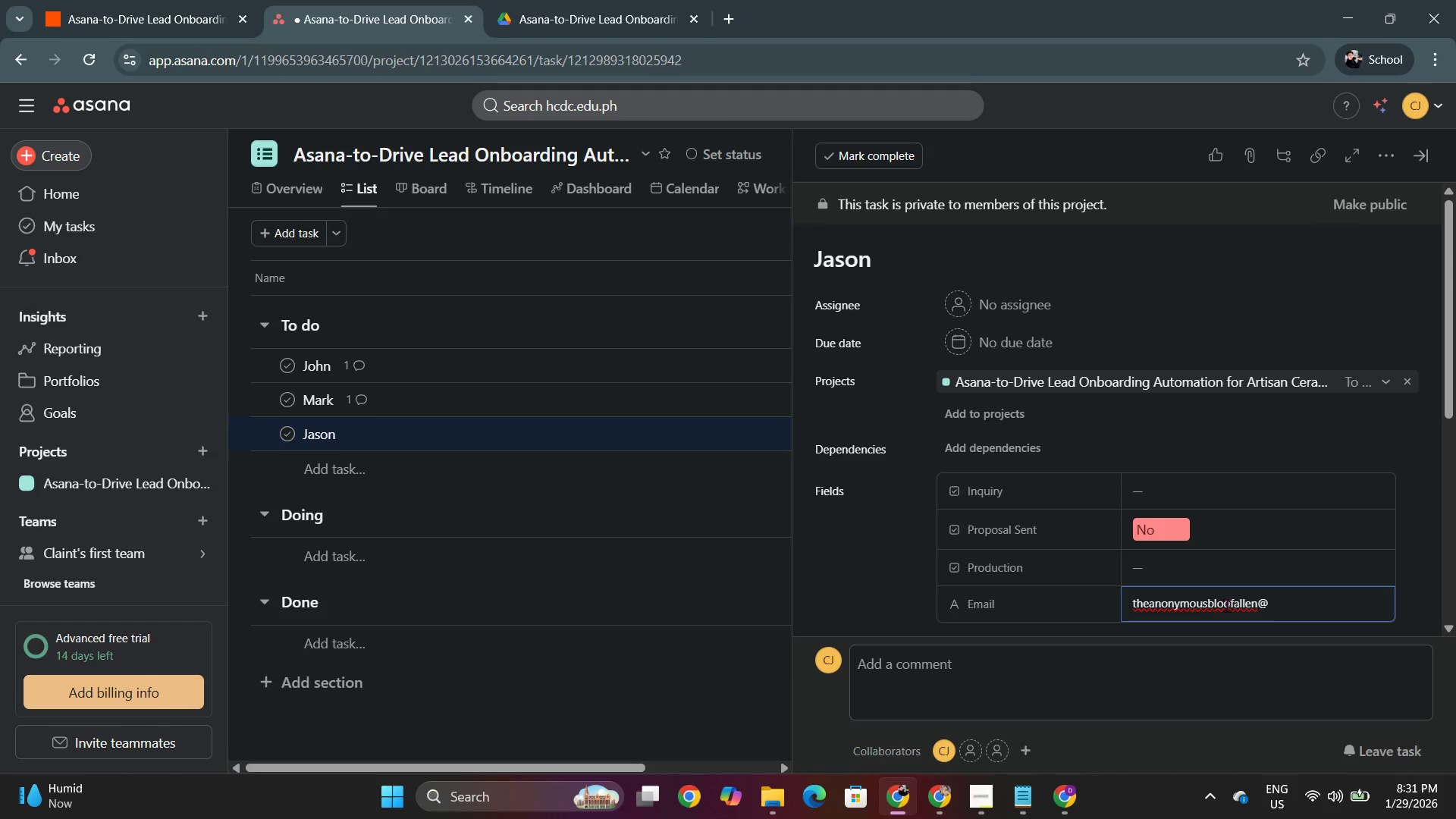 
left_click([1227, 605])
 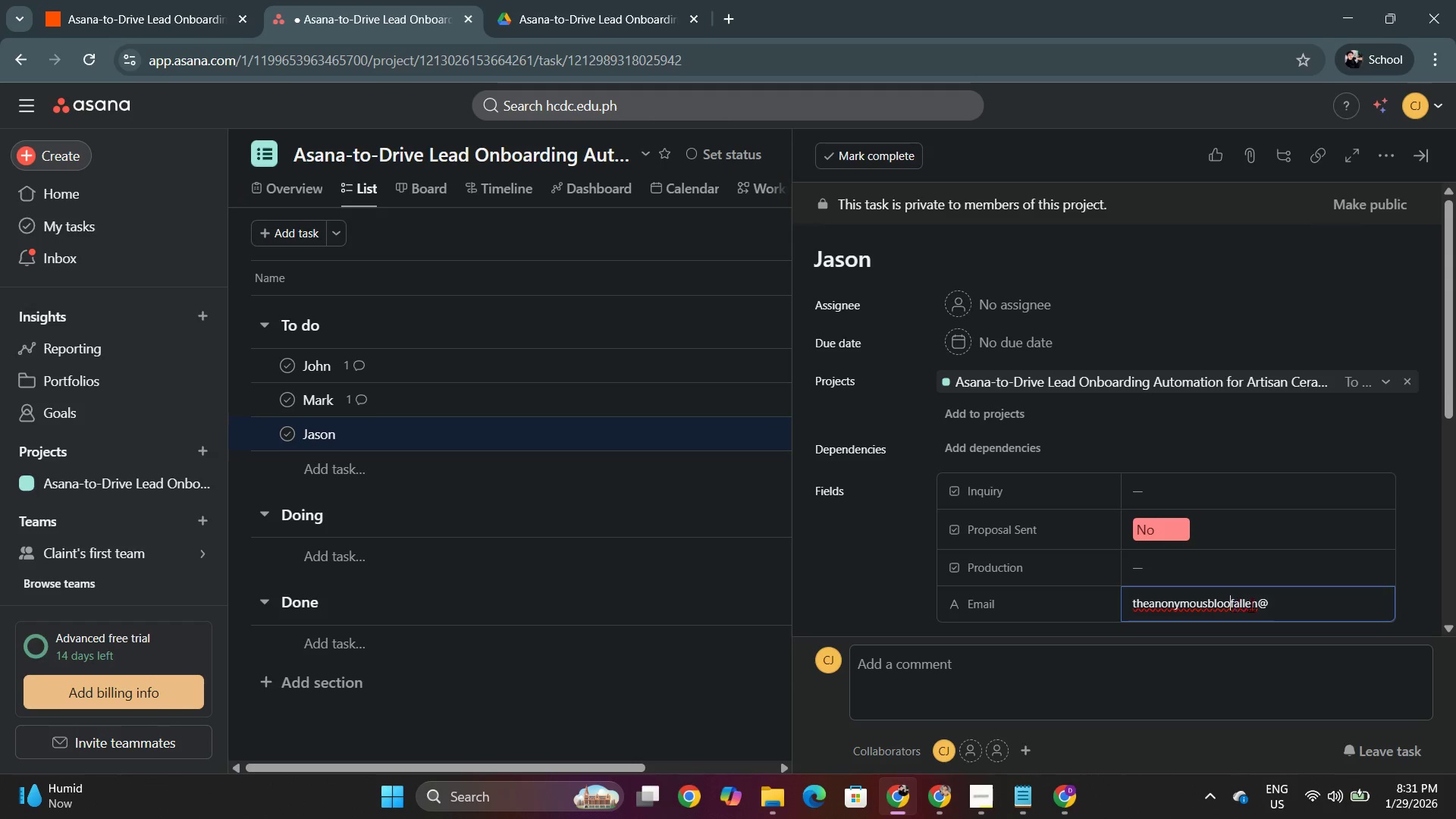 
key(D)
 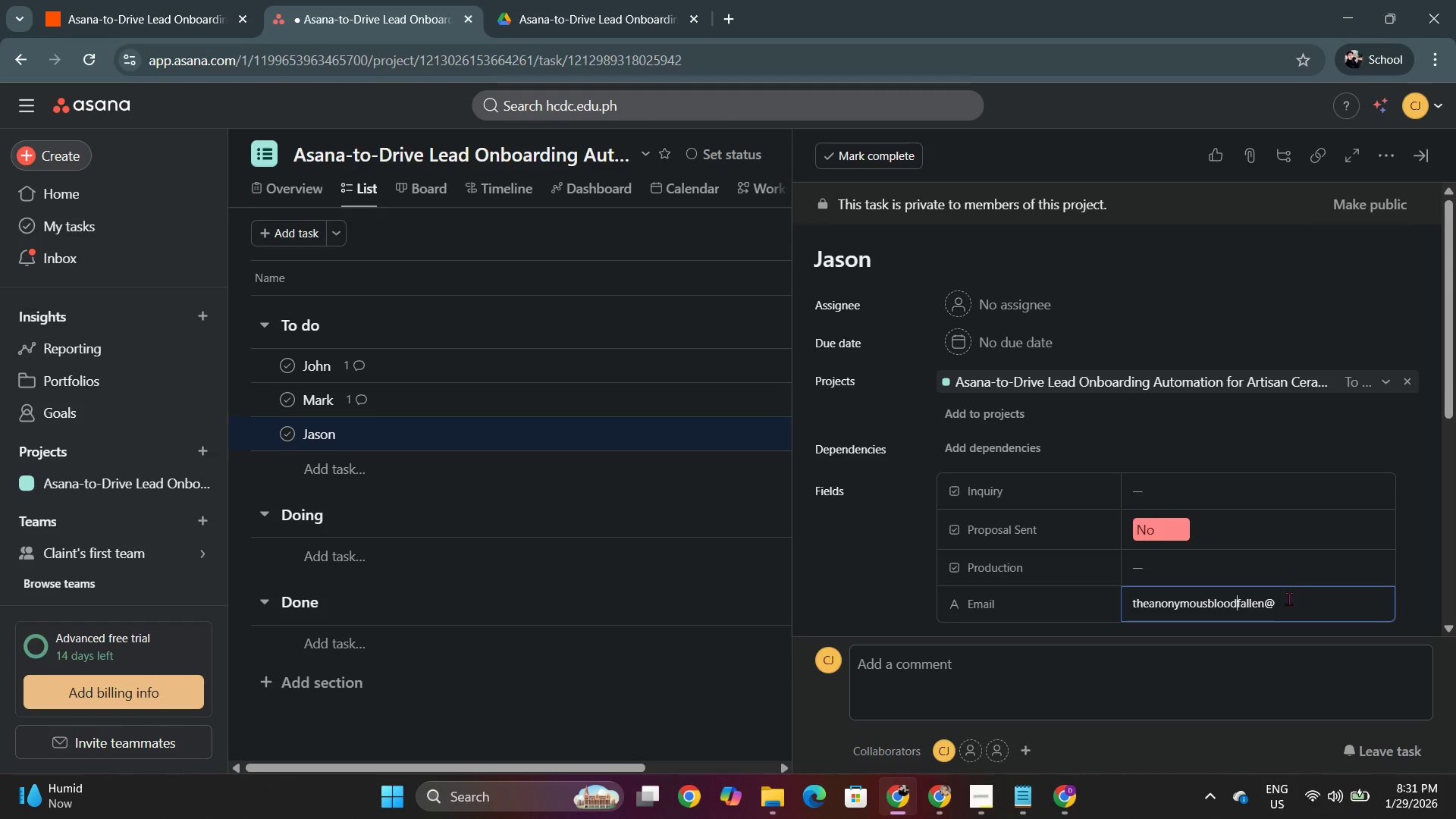 
left_click([1289, 598])
 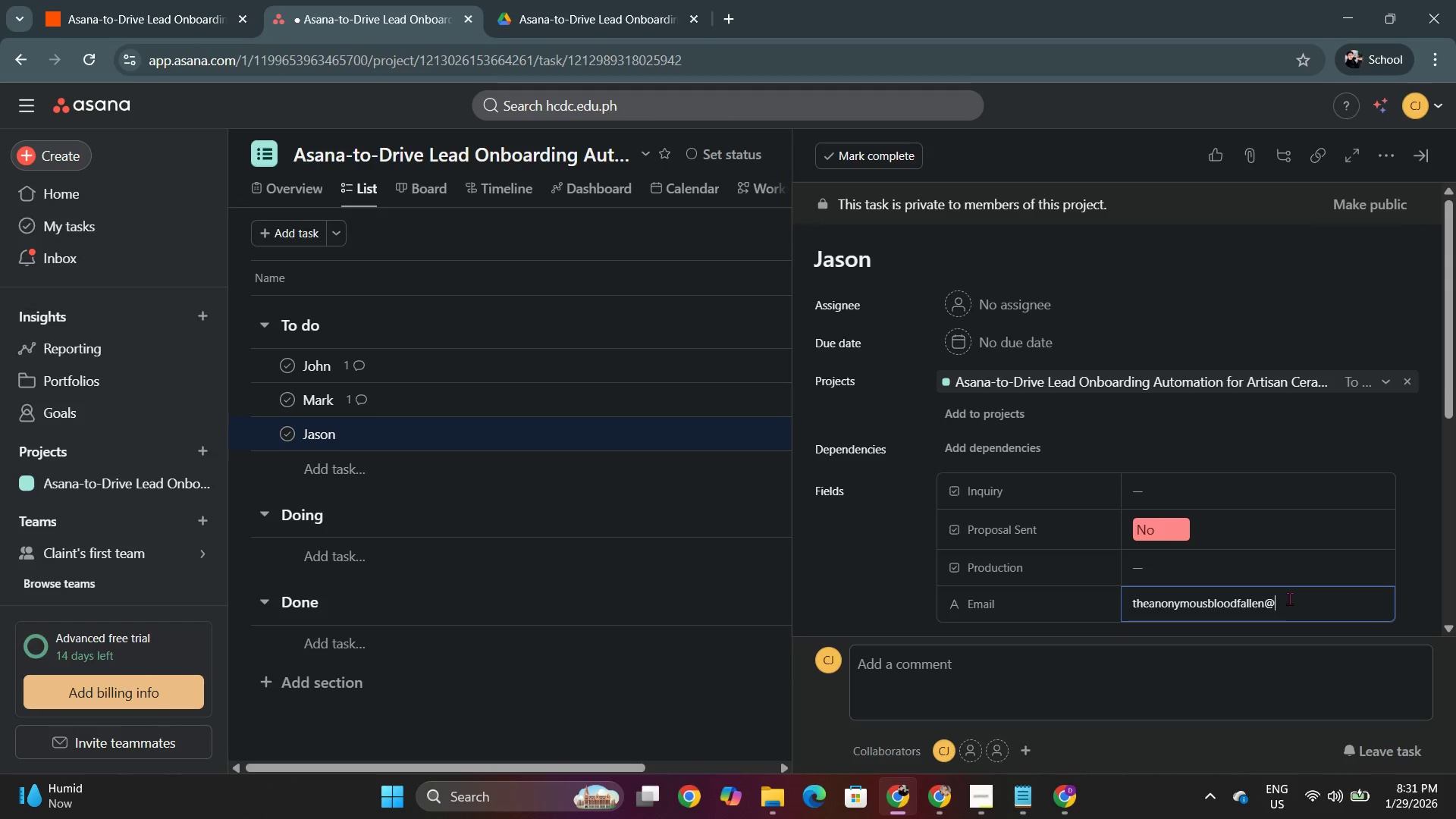 
type(gmail.com)
 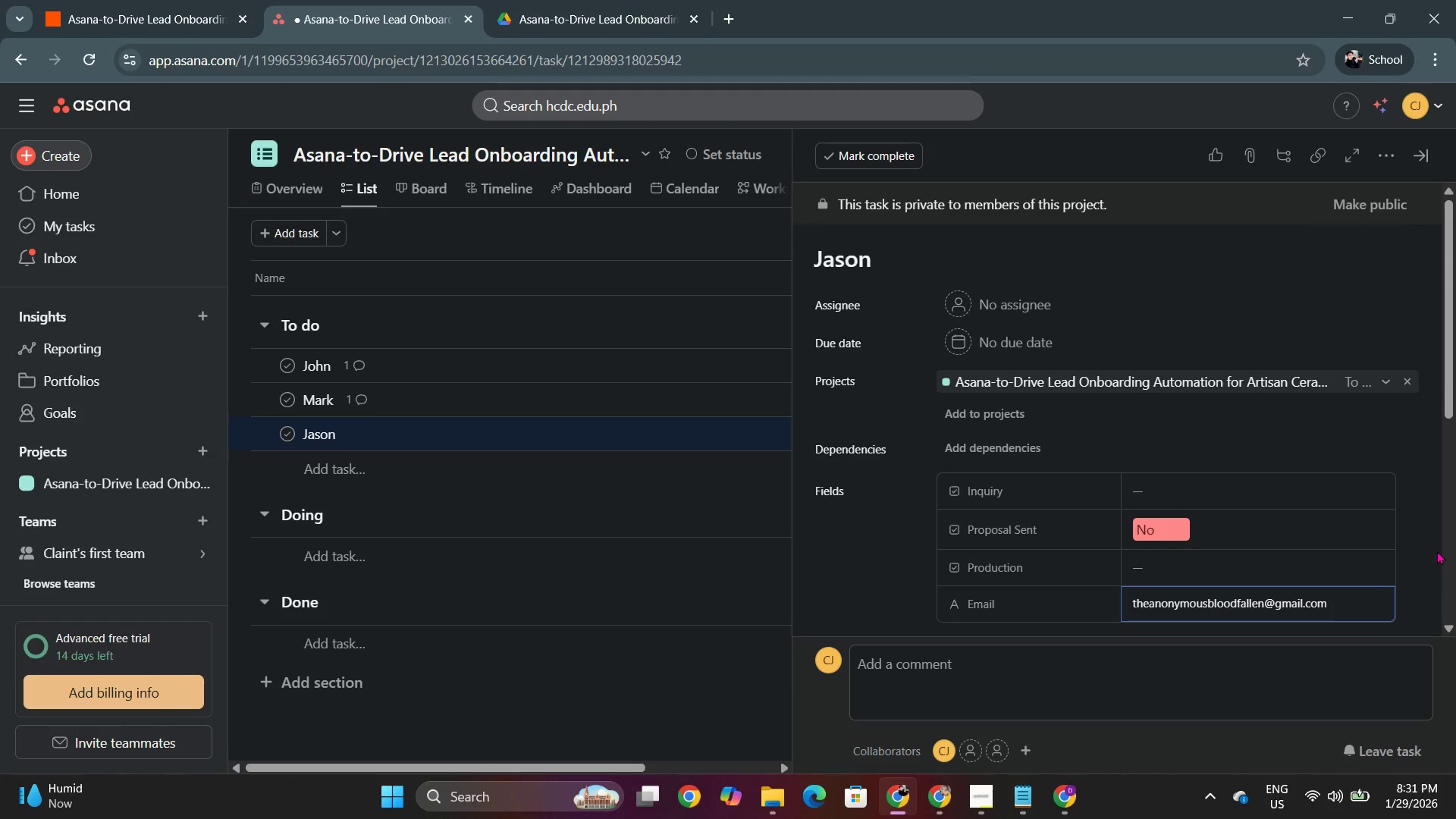 
left_click([1427, 554])
 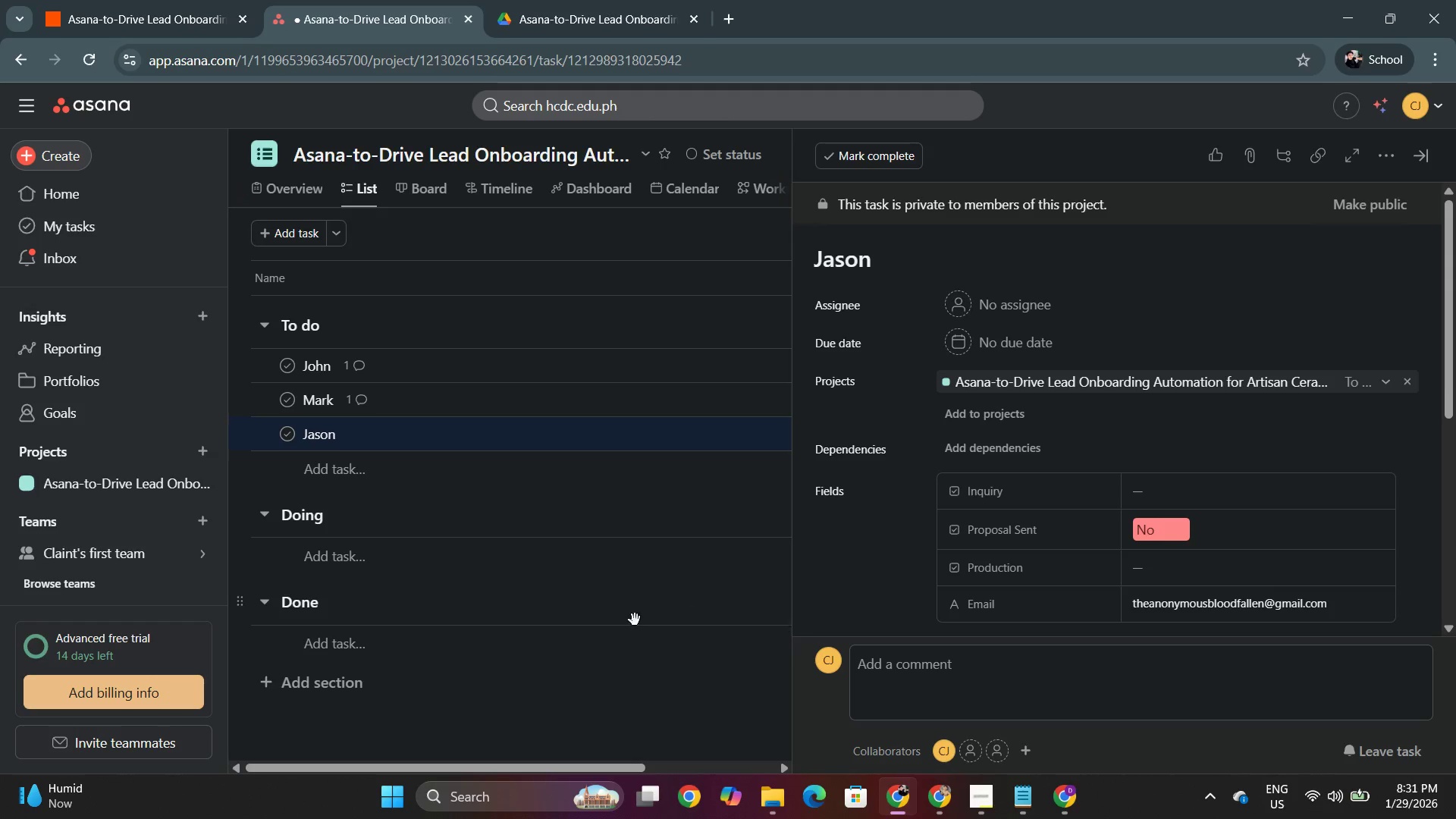 
left_click([636, 573])
 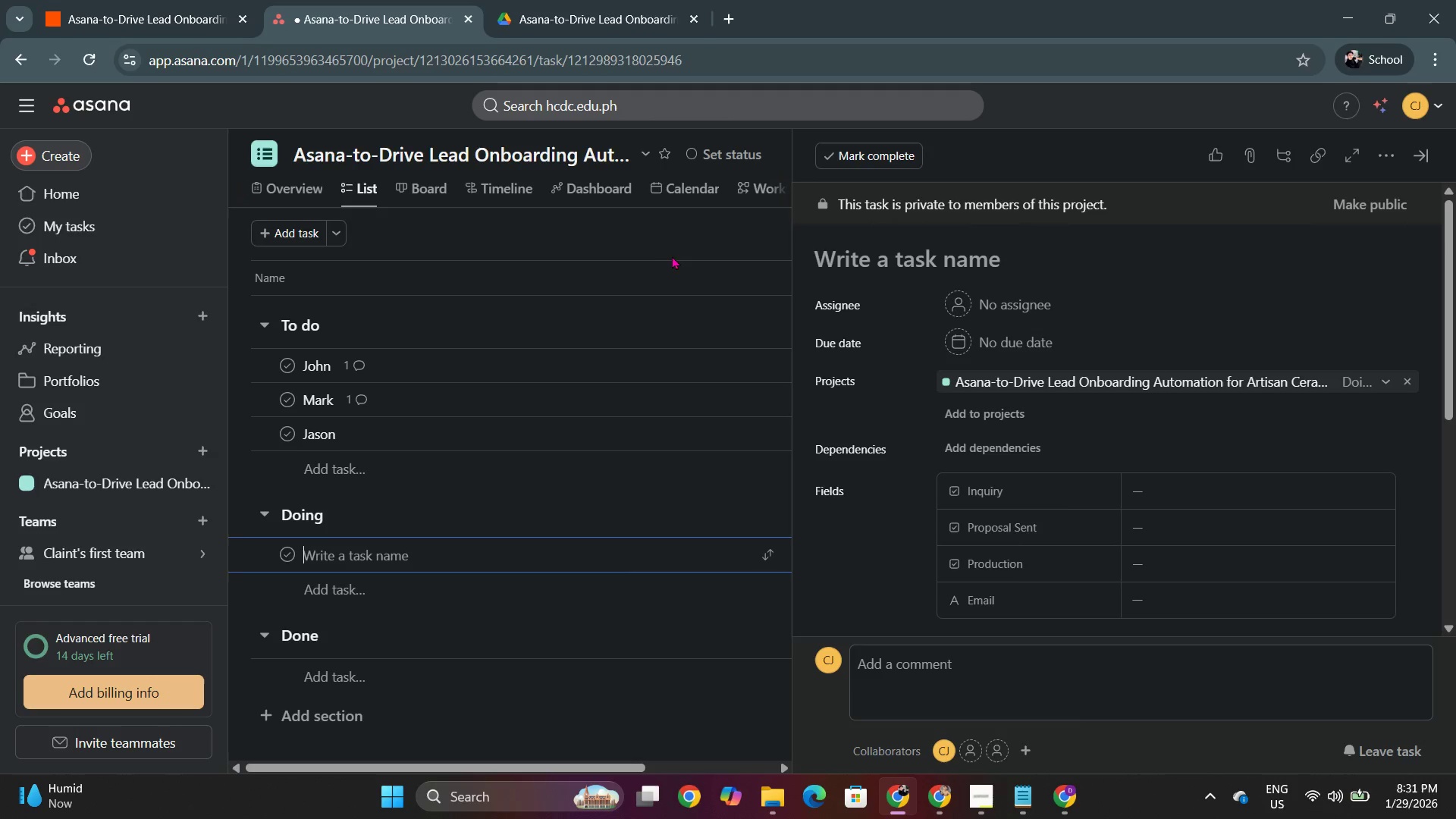 
left_click([693, 226])
 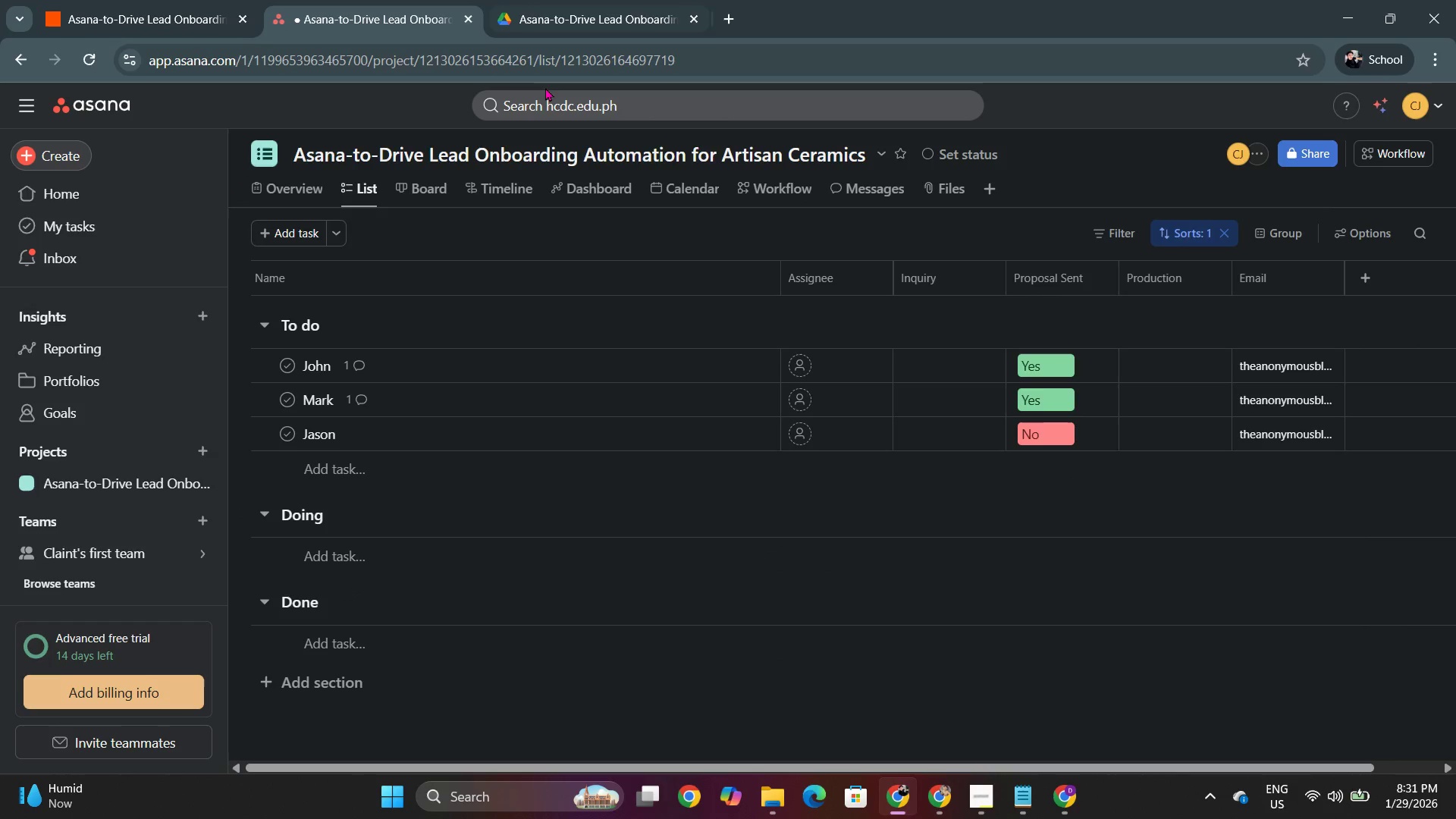 
left_click([183, 0])
 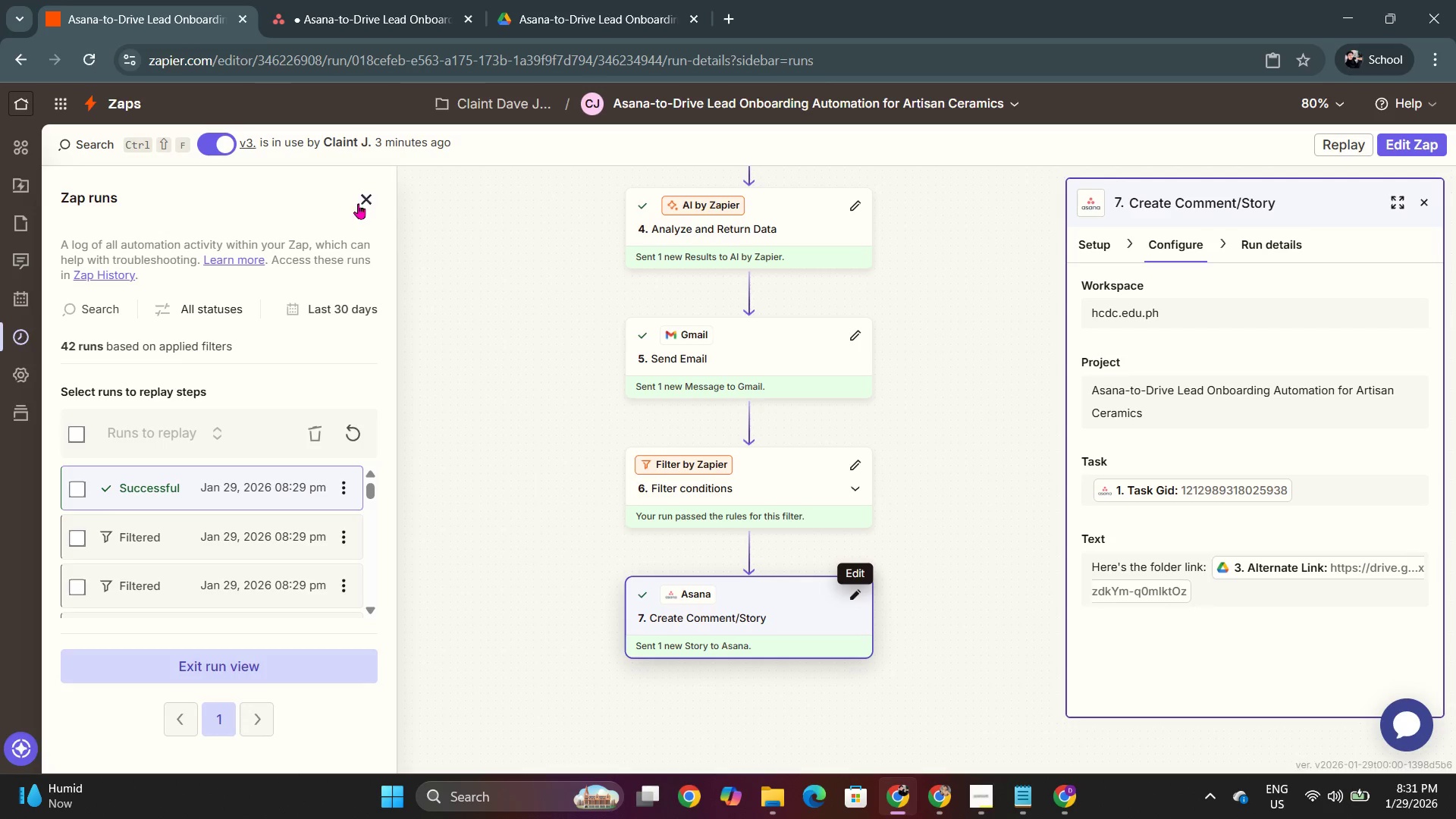 
left_click([363, 202])
 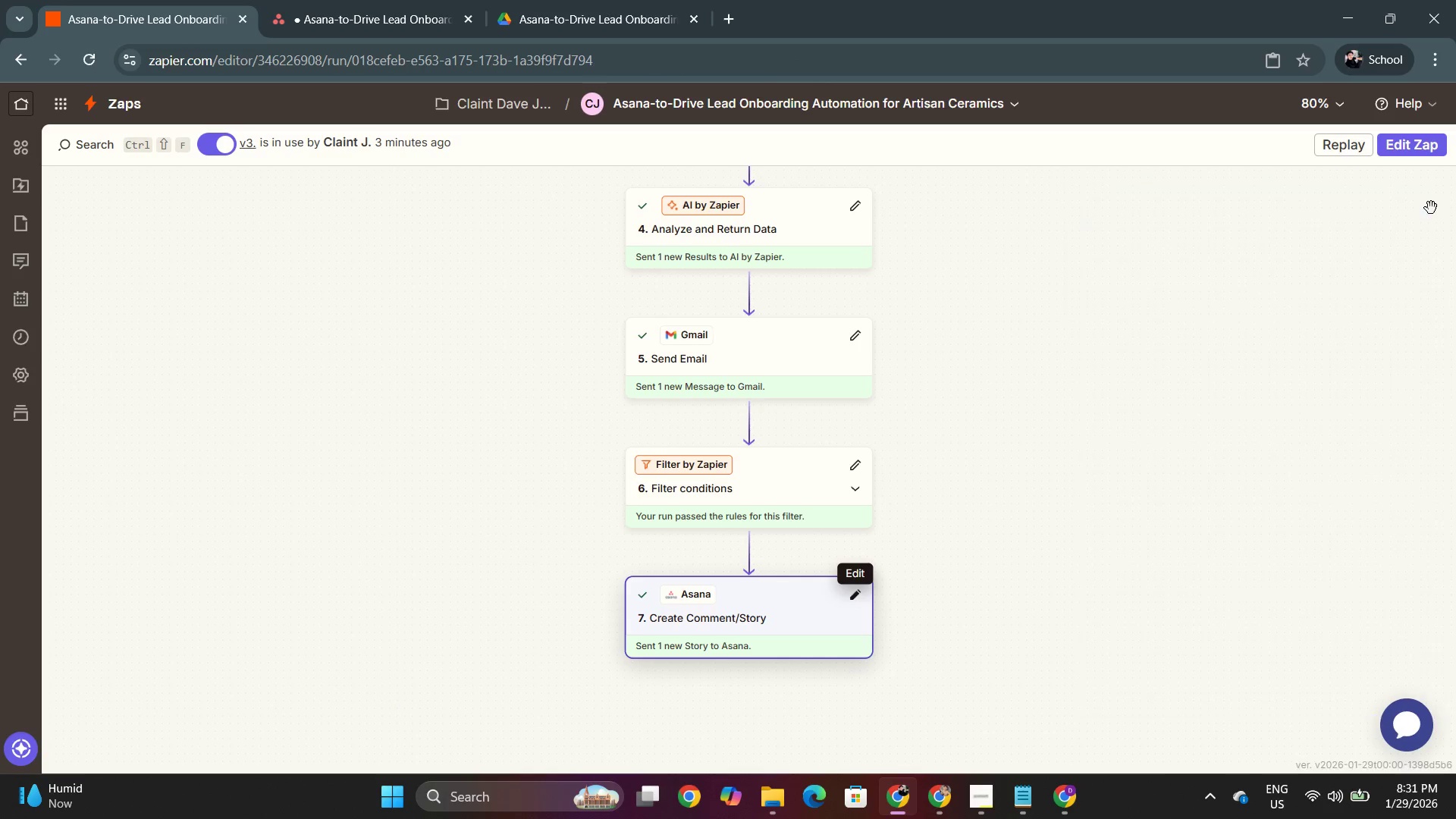 
scroll: coordinate [297, 397], scroll_direction: down, amount: 1.0
 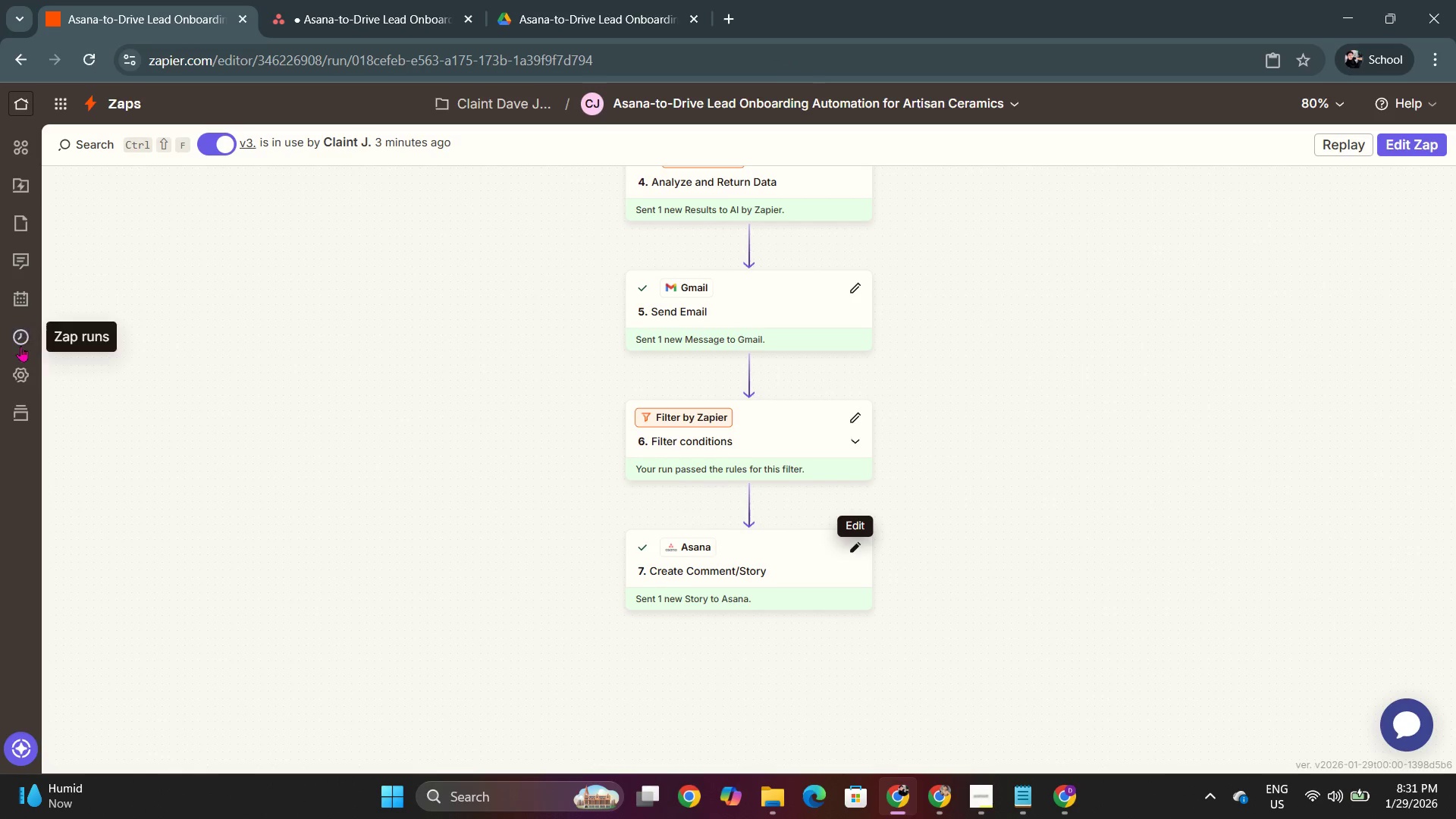 
left_click([19, 346])
 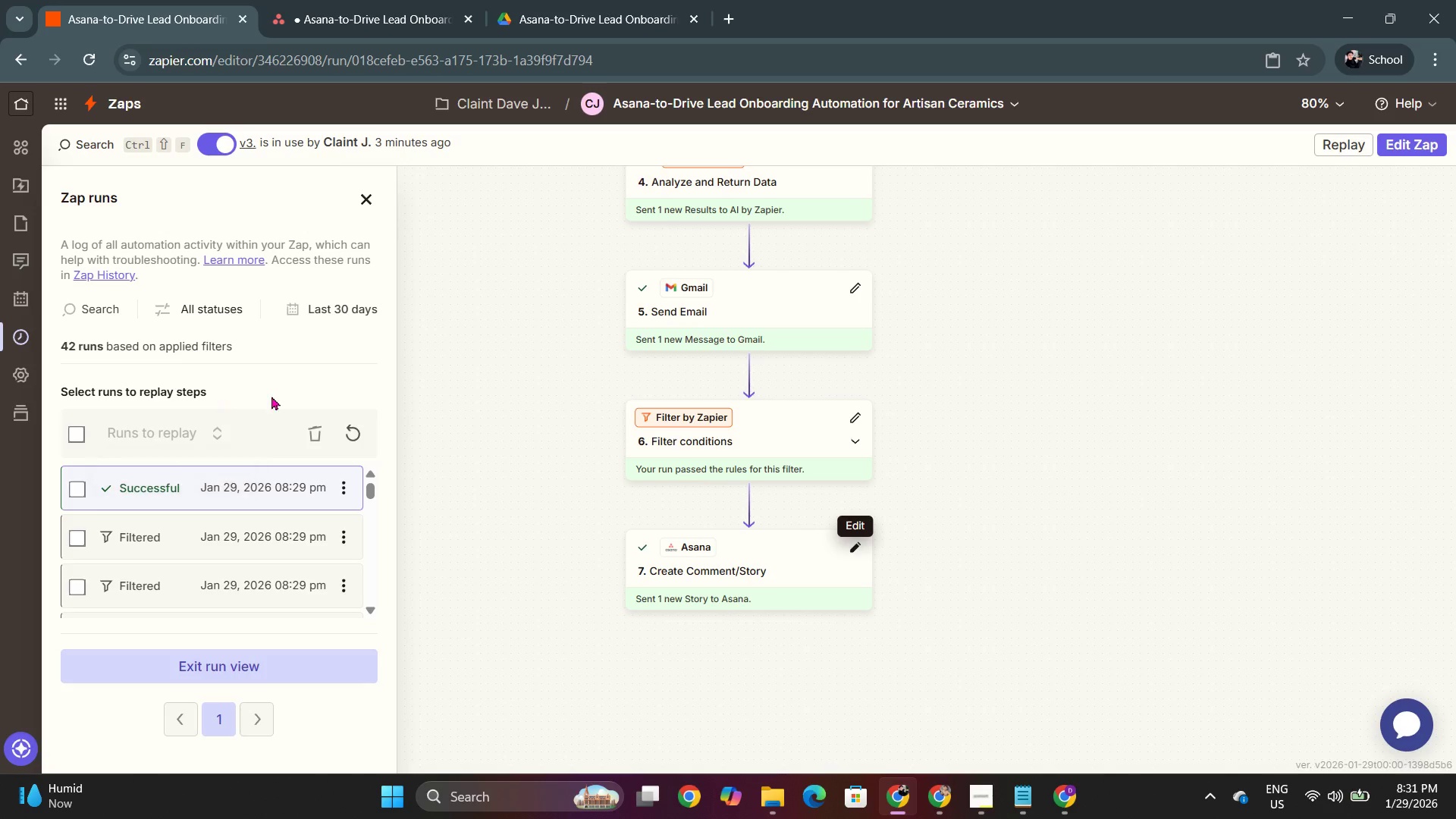 
left_click([364, 434])
 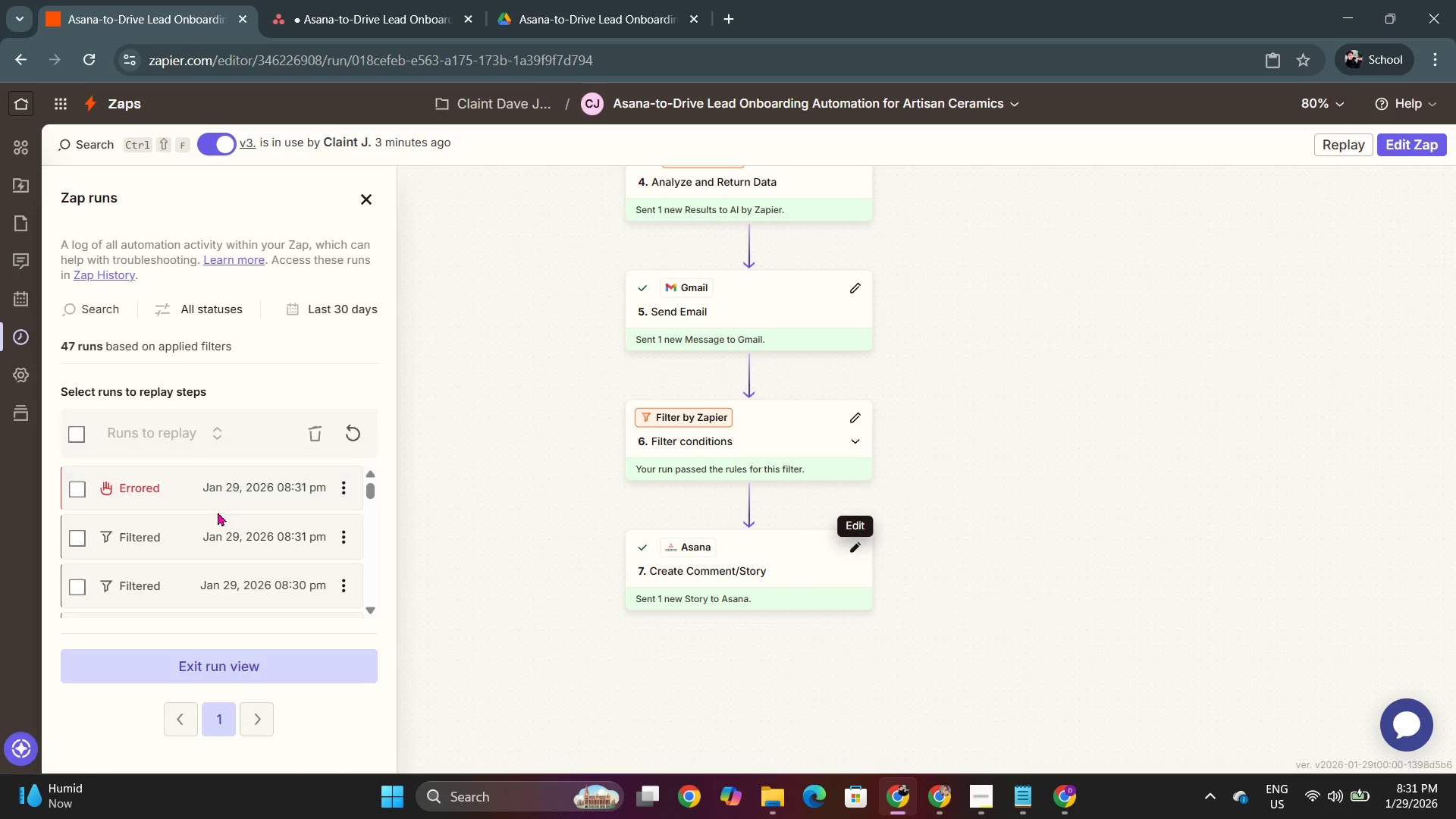 
left_click([221, 494])
 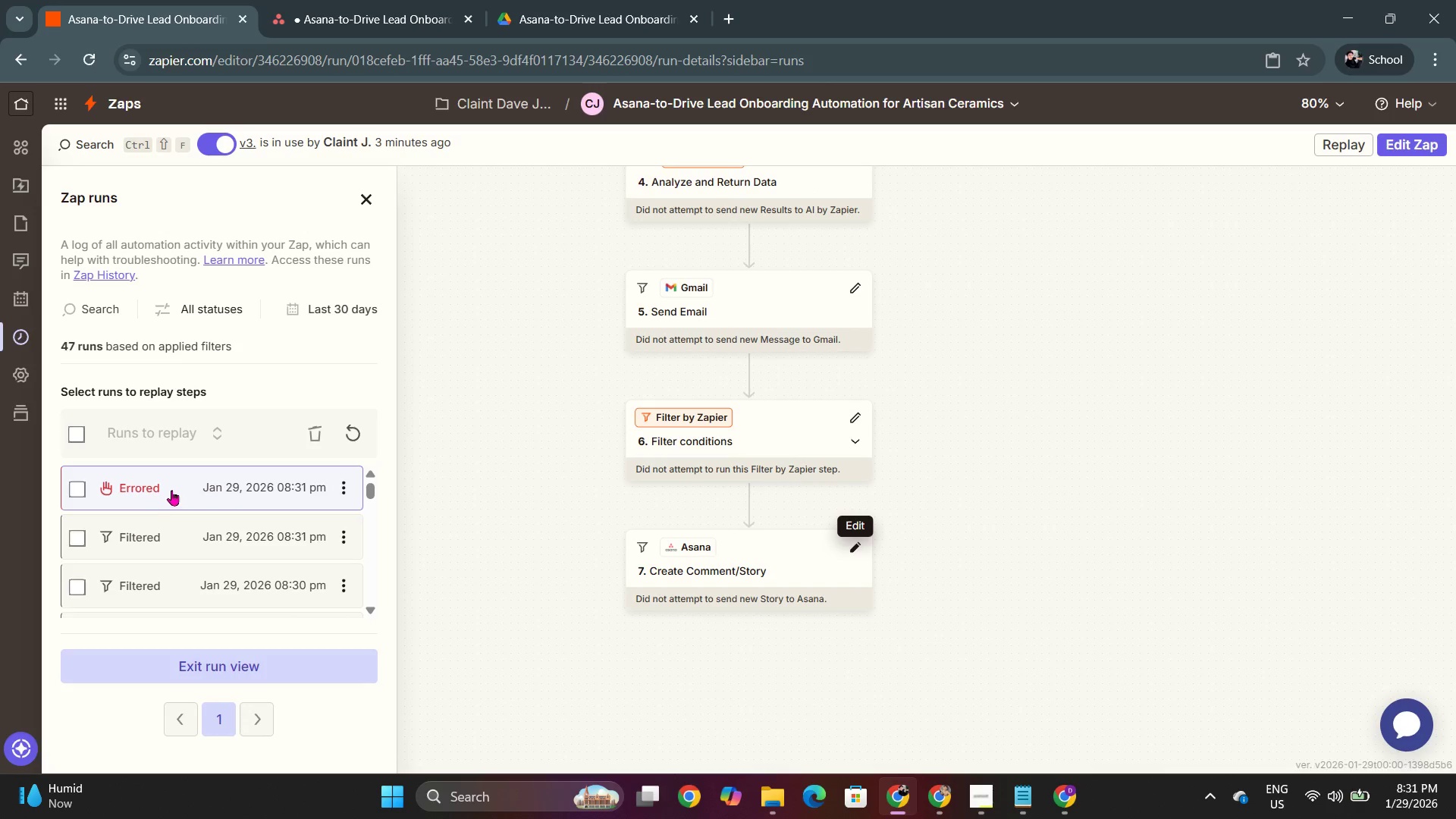 
scroll: coordinate [777, 419], scroll_direction: up, amount: 13.0
 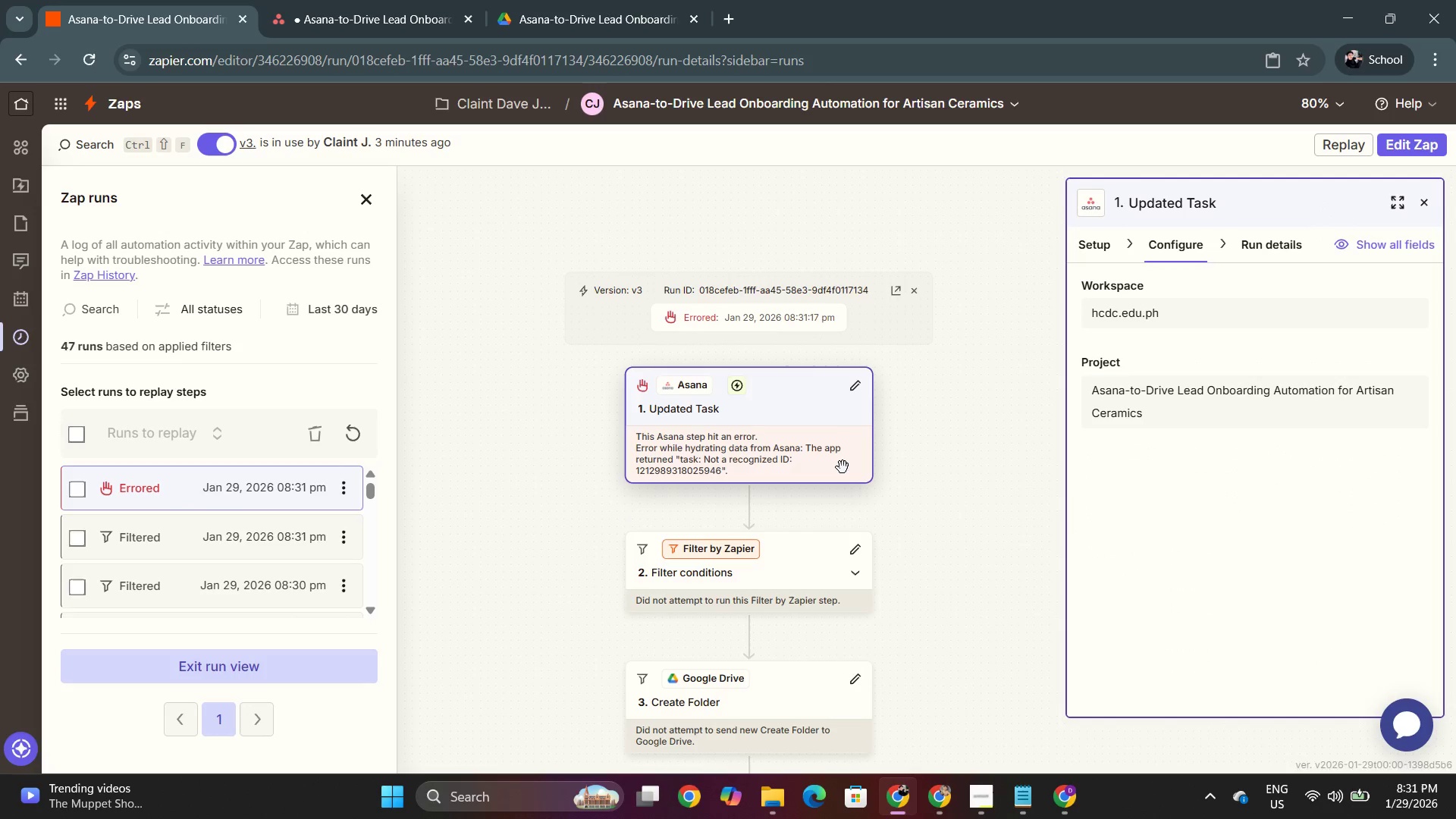 
left_click([805, 435])
 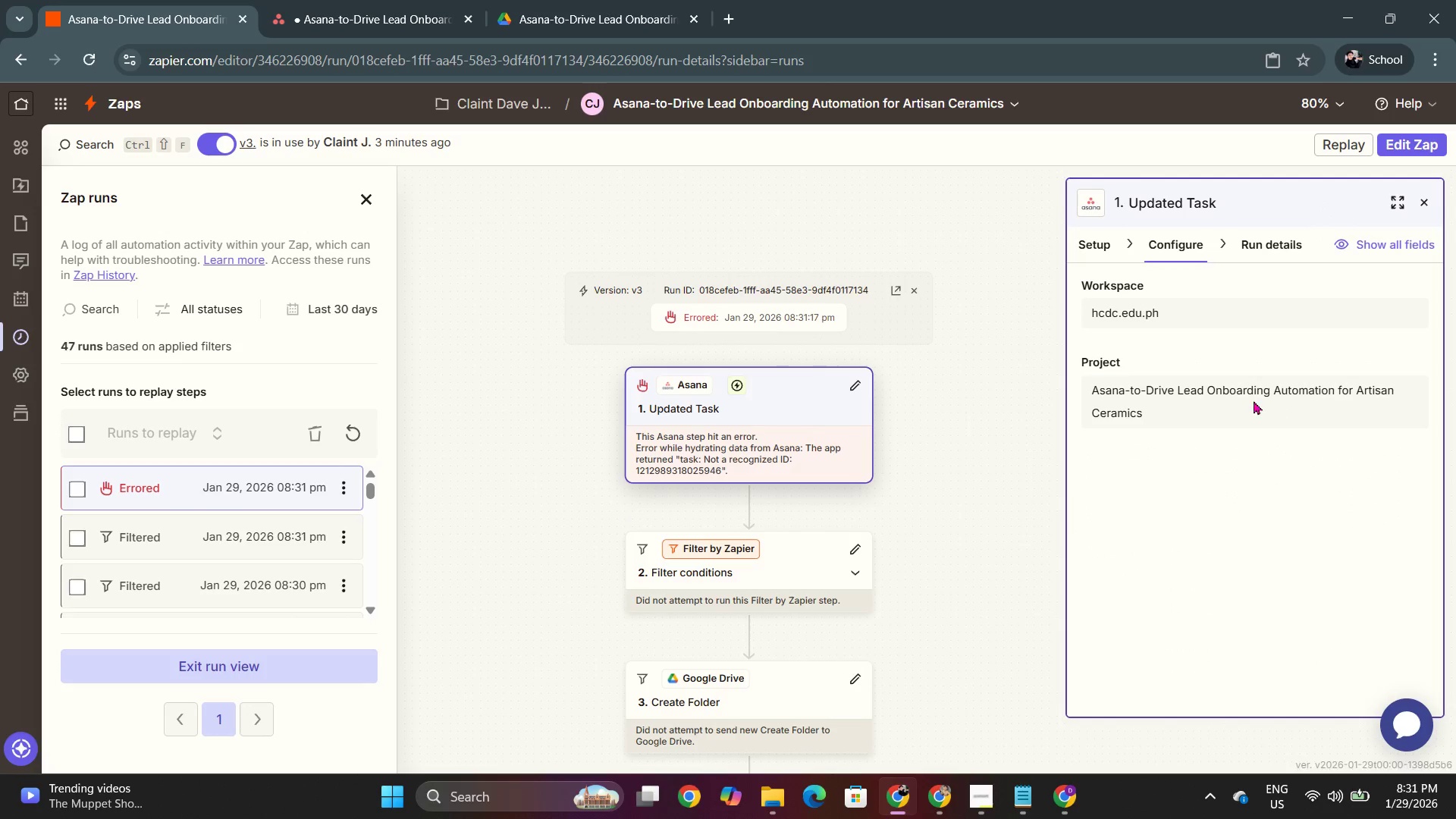 
left_click([352, 432])
 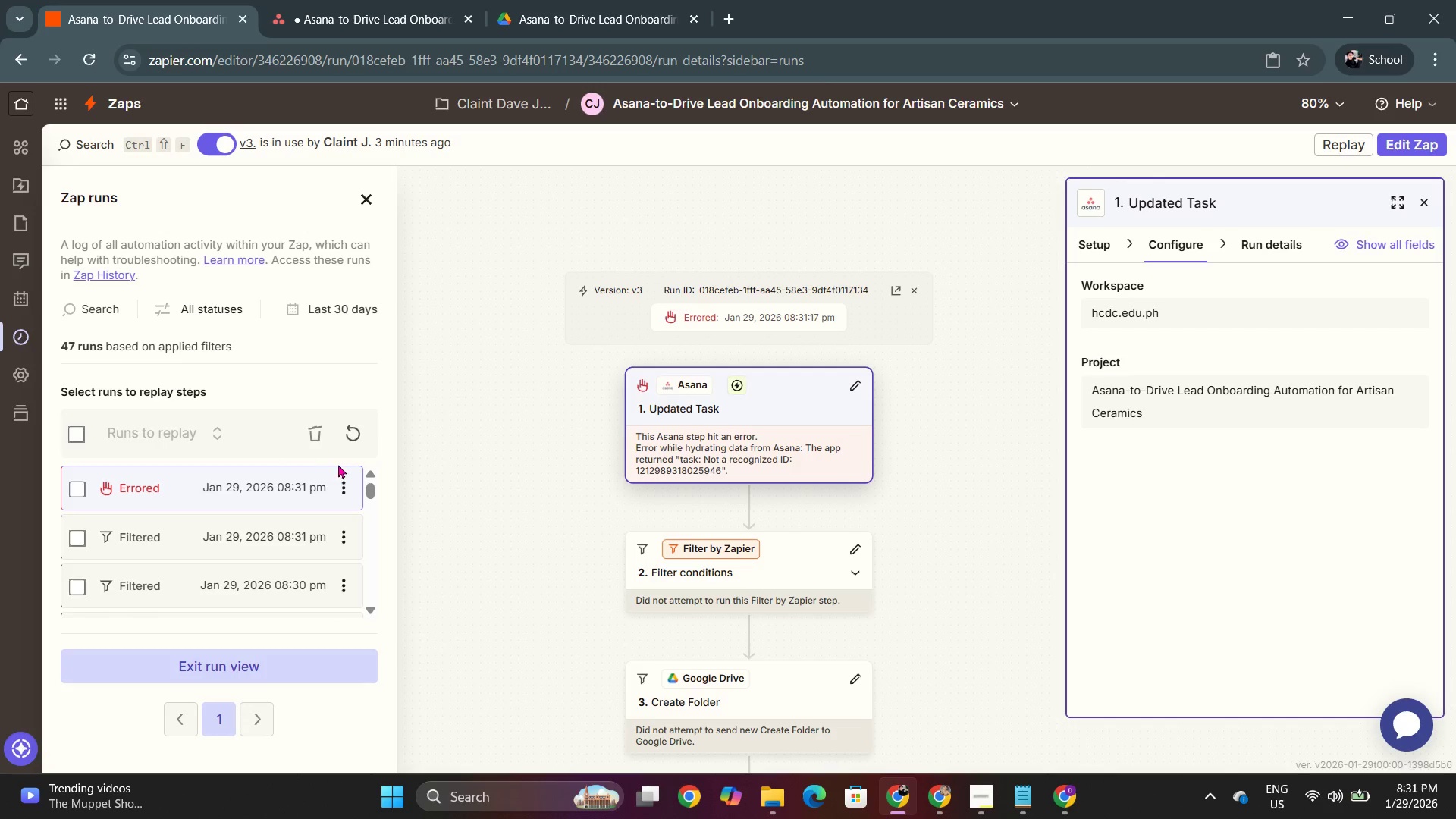 
left_click([267, 496])
 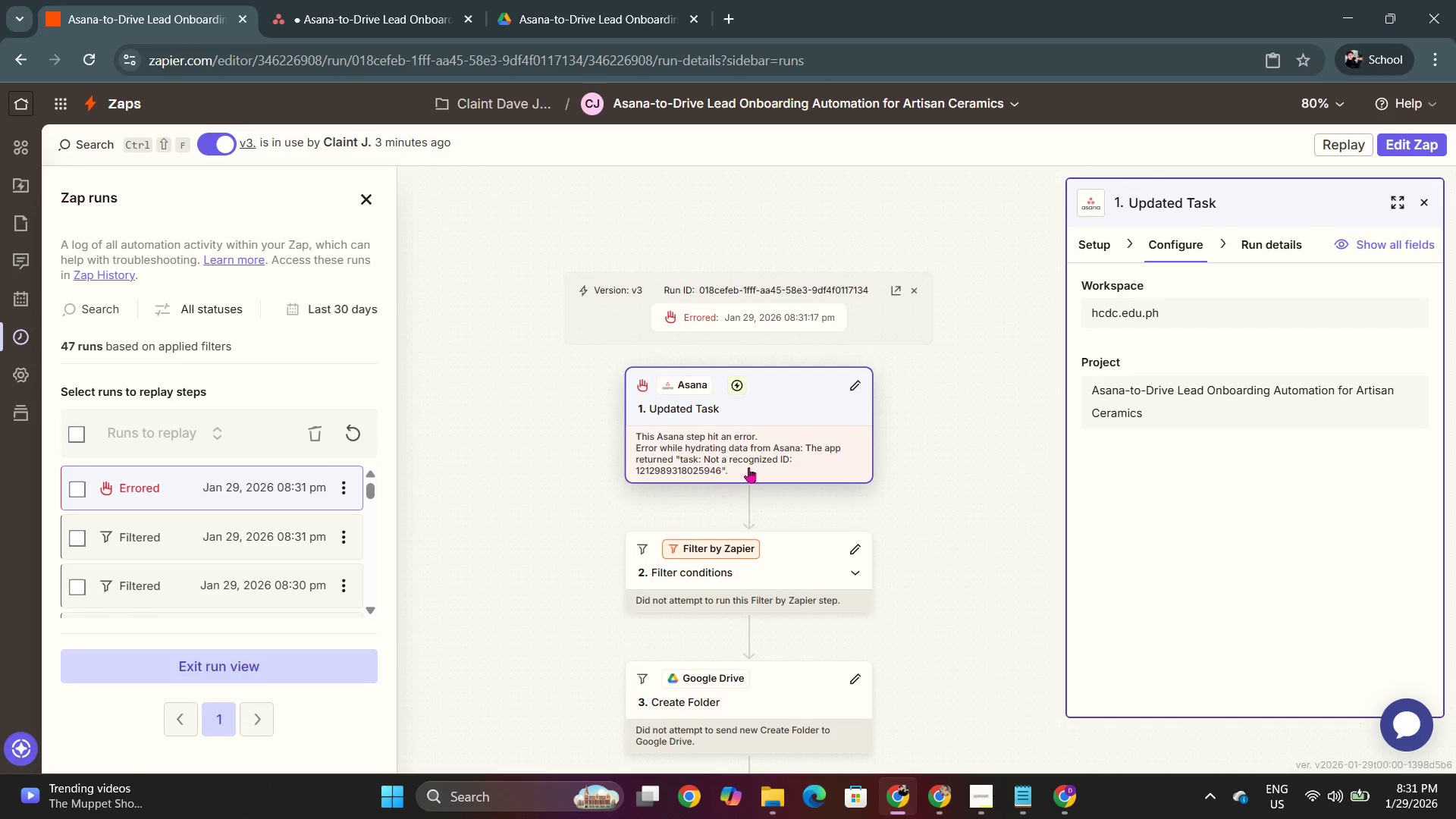 
scroll: coordinate [1177, 425], scroll_direction: down, amount: 3.0
 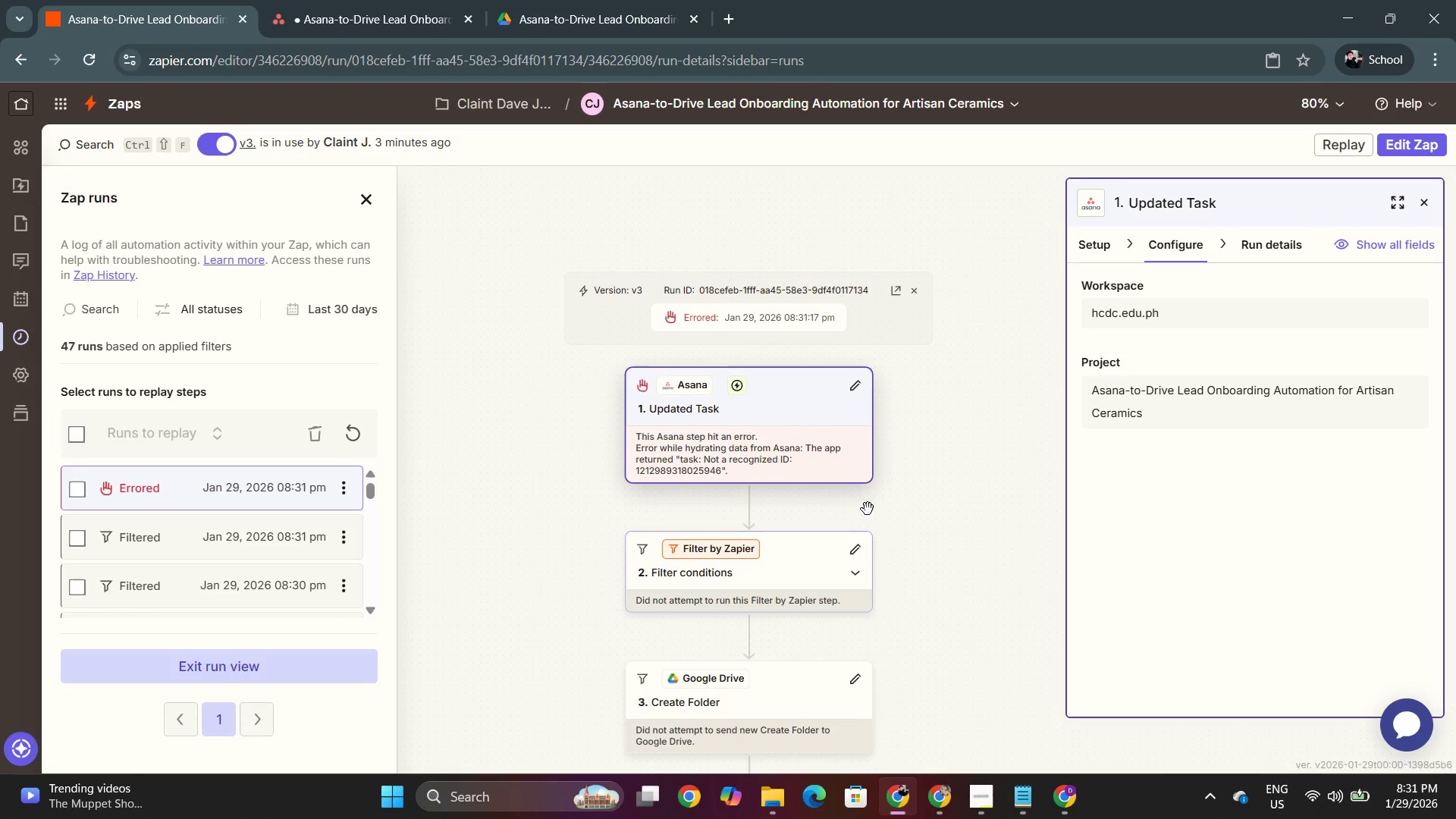 
scroll: coordinate [770, 529], scroll_direction: up, amount: 1.0
 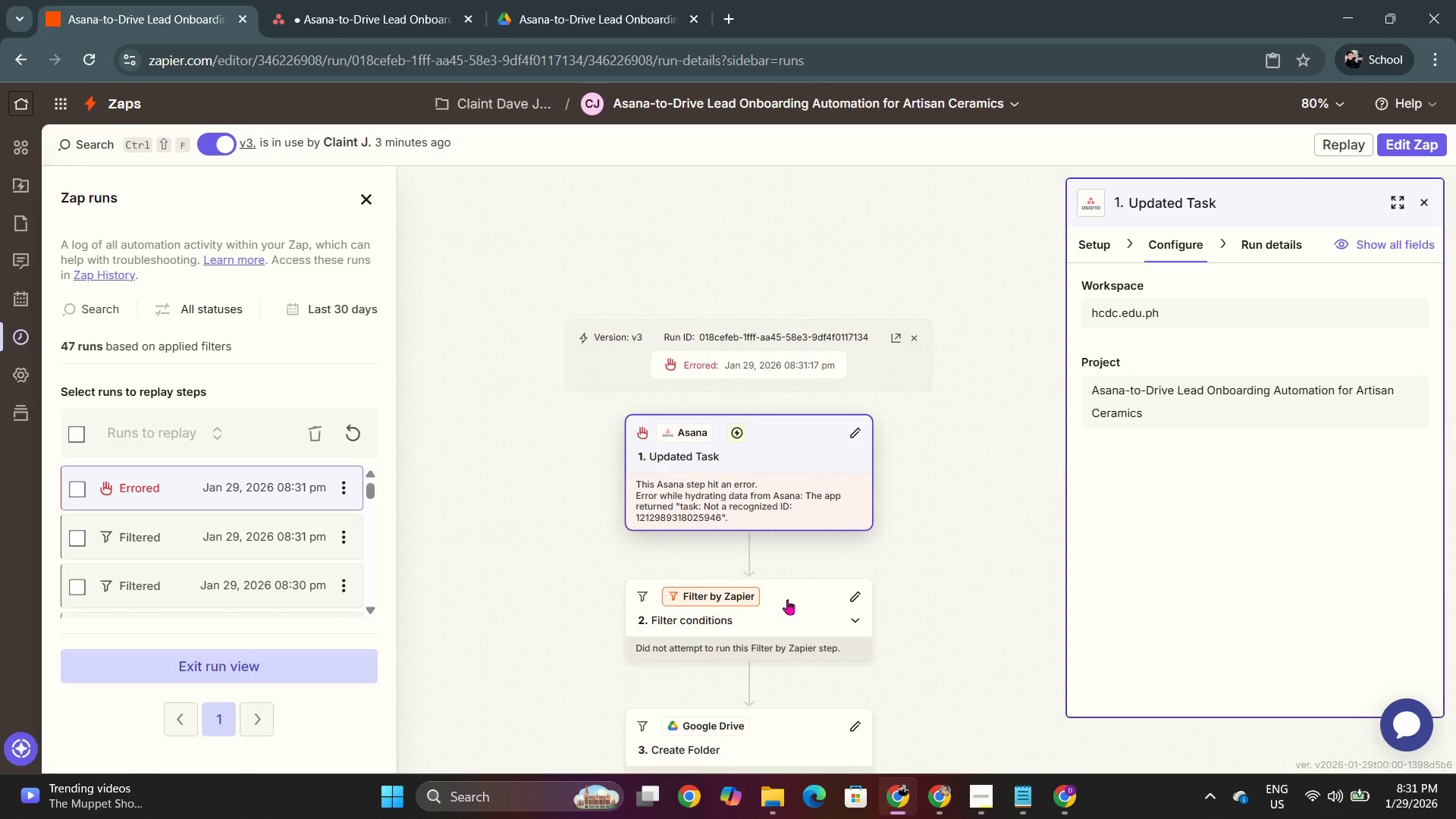 
left_click([787, 604])
 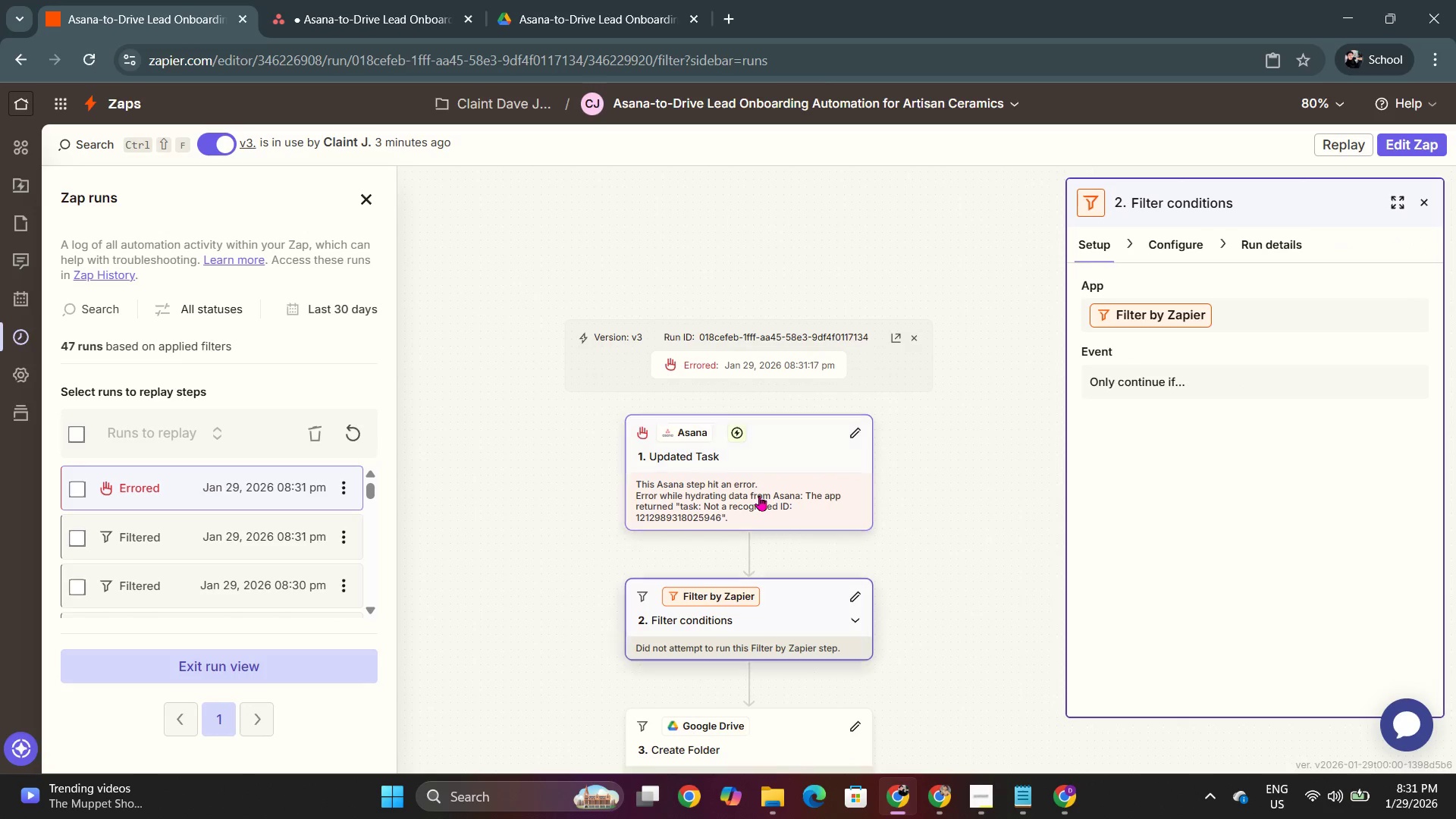 
left_click([761, 493])
 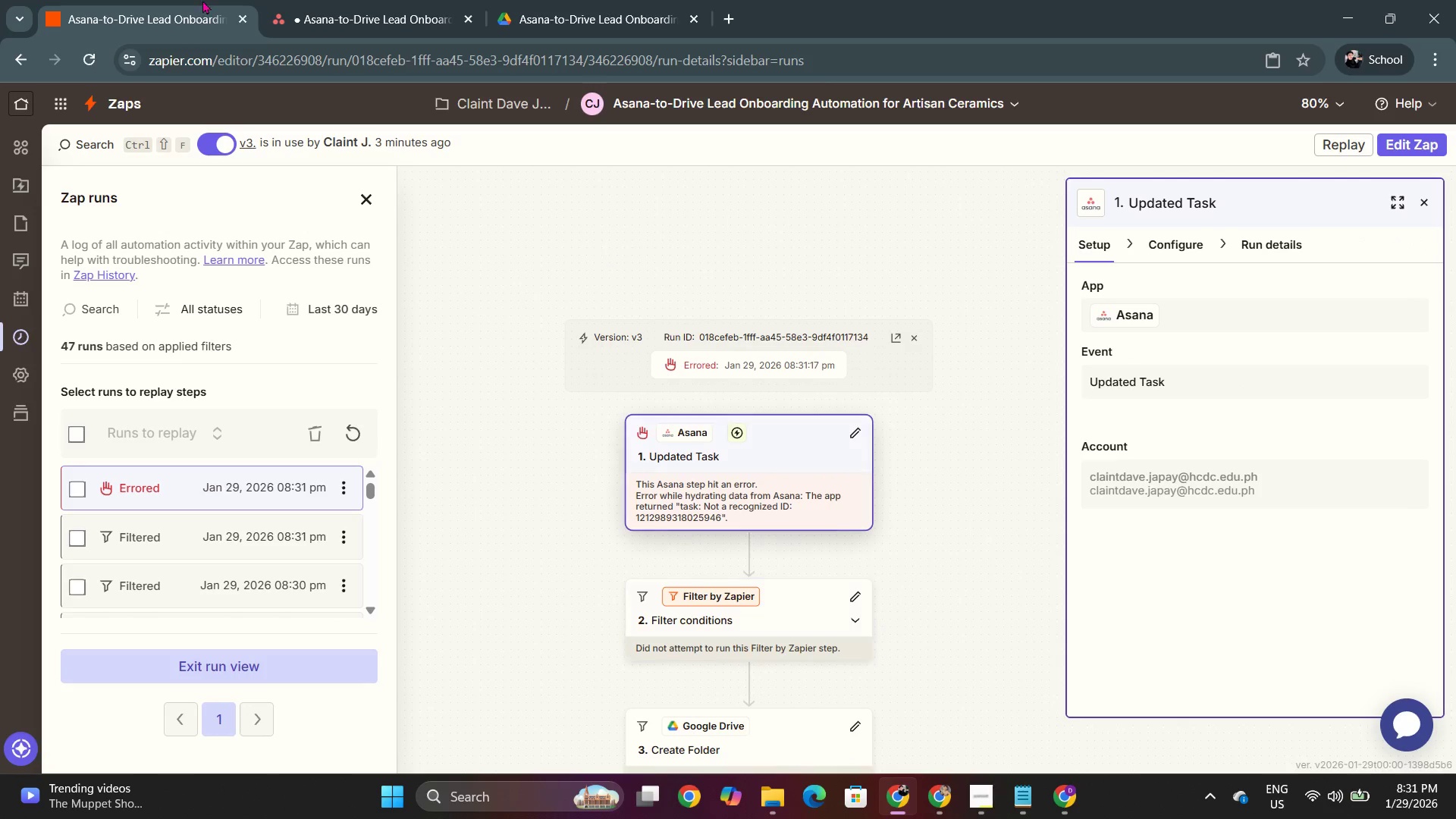 
left_click([334, 0])
 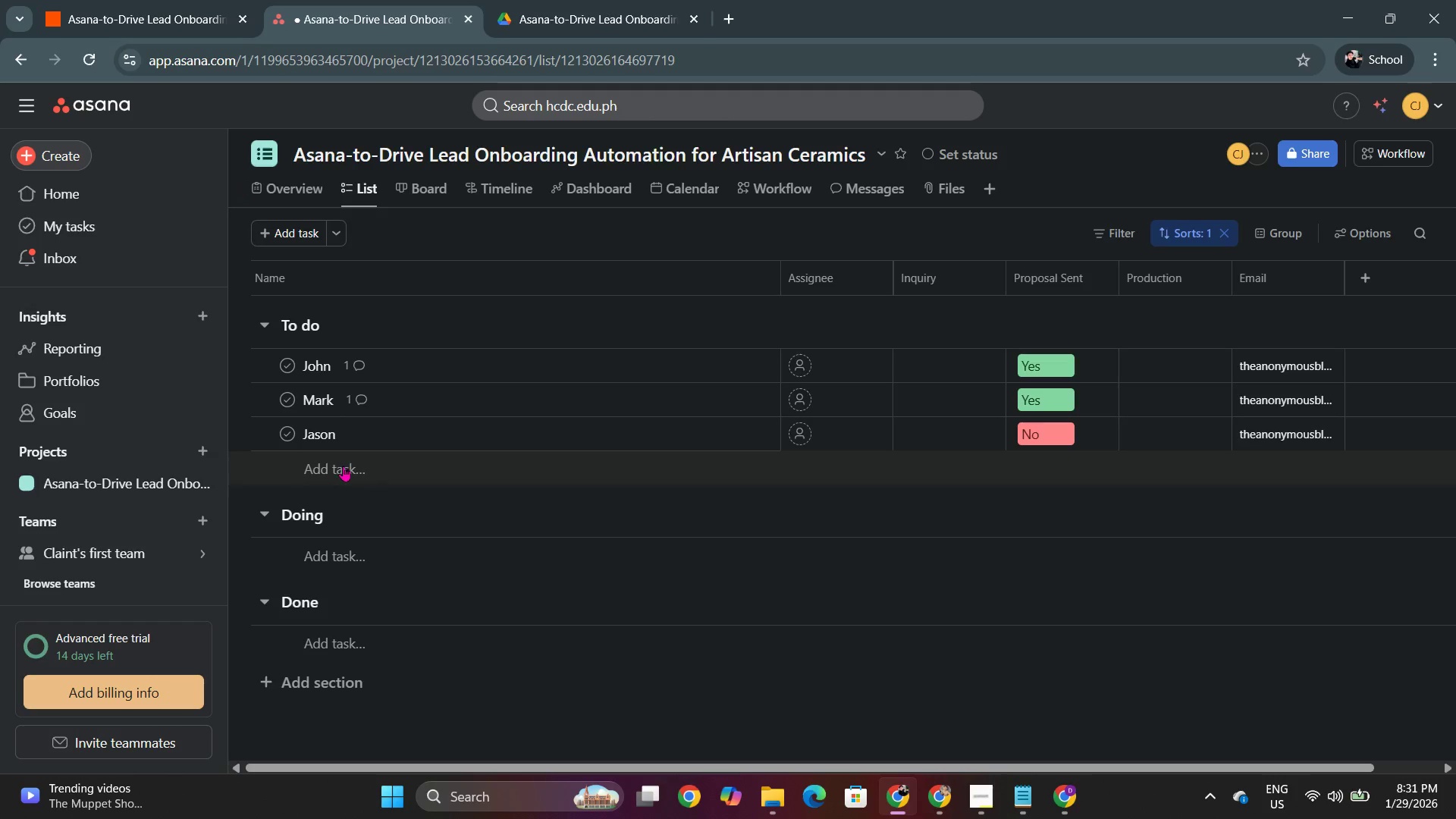 
left_click([340, 469])
 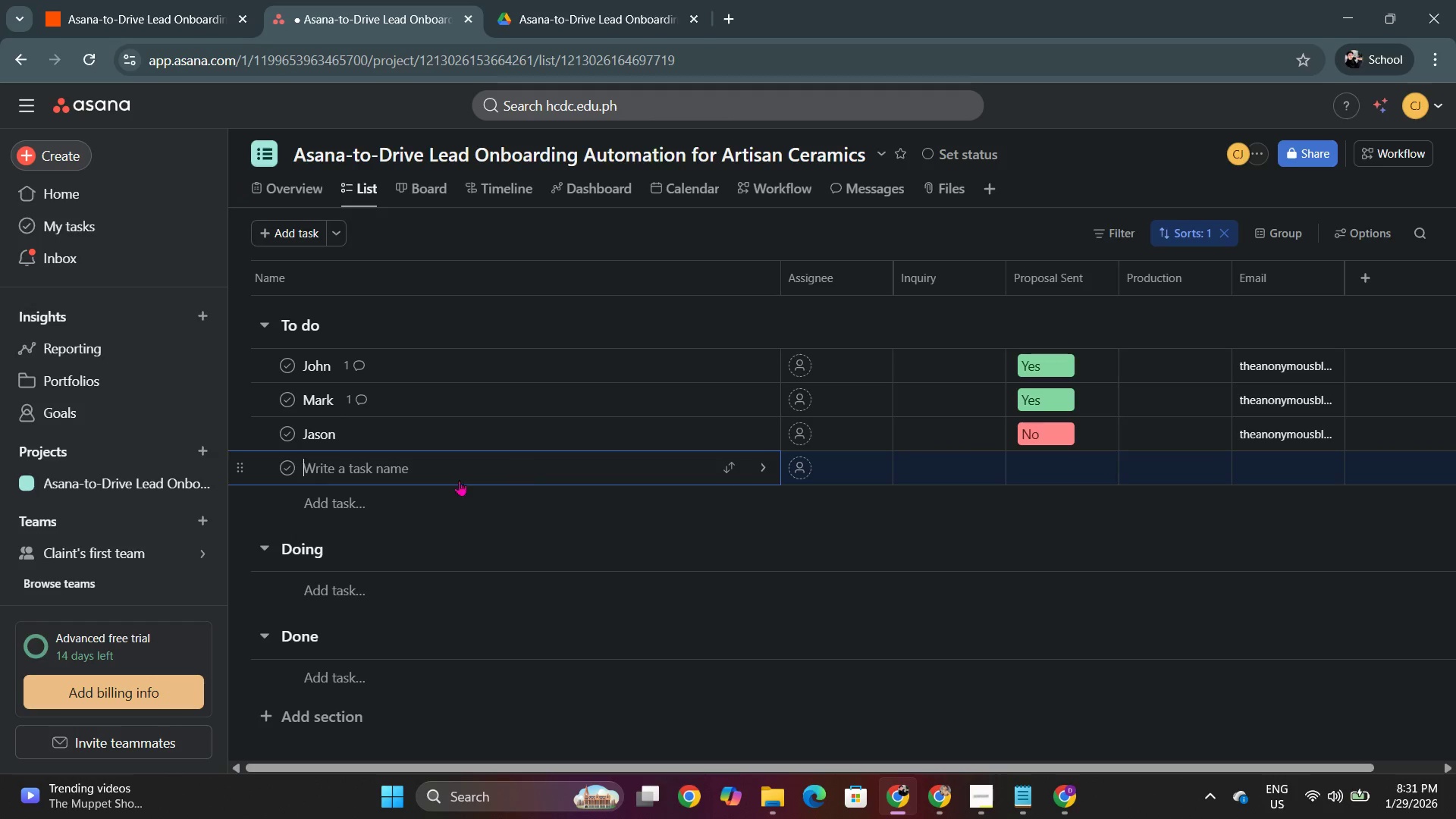 
type(James)
 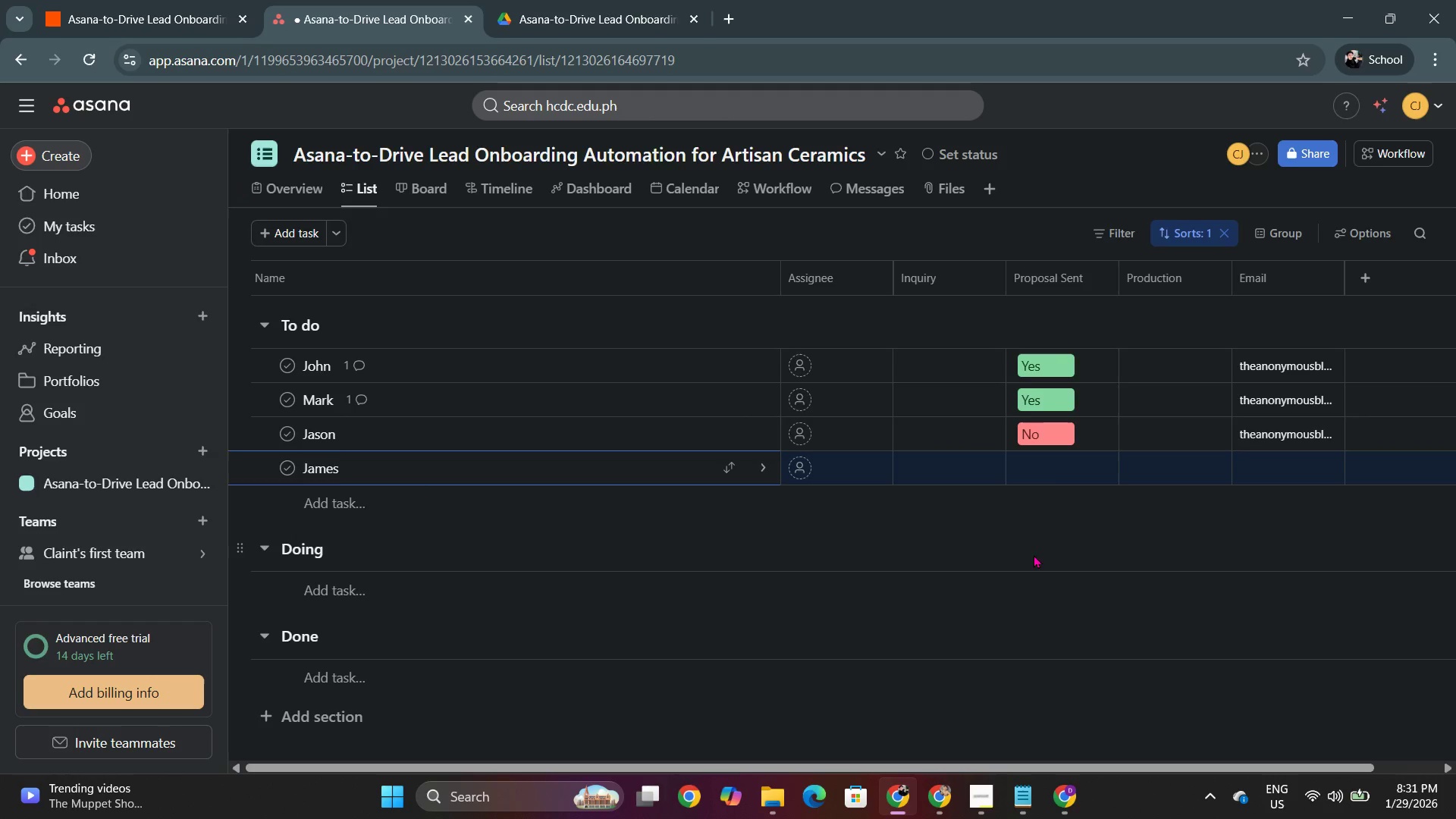 
left_click([1055, 482])
 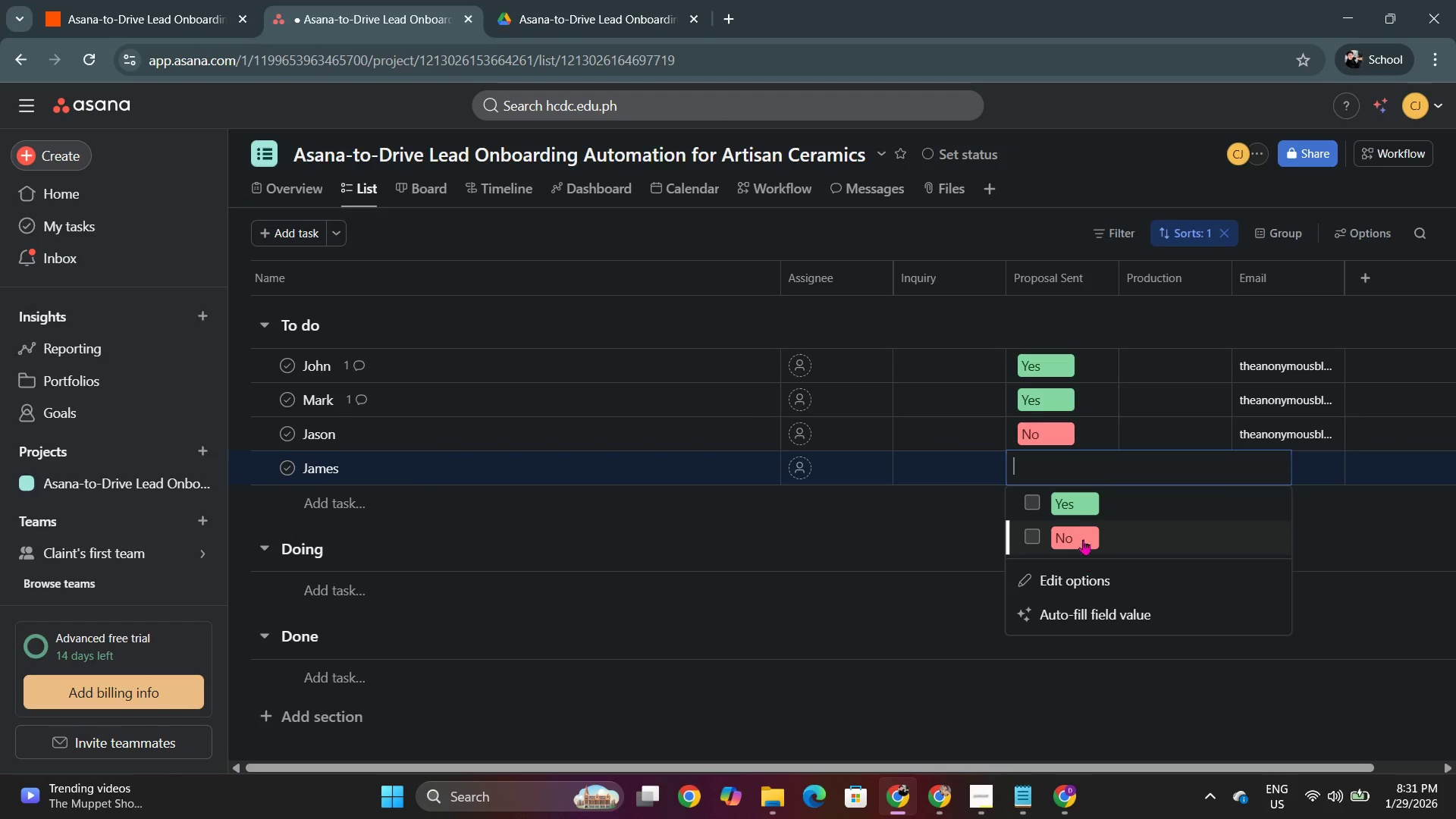 
left_click([1076, 500])
 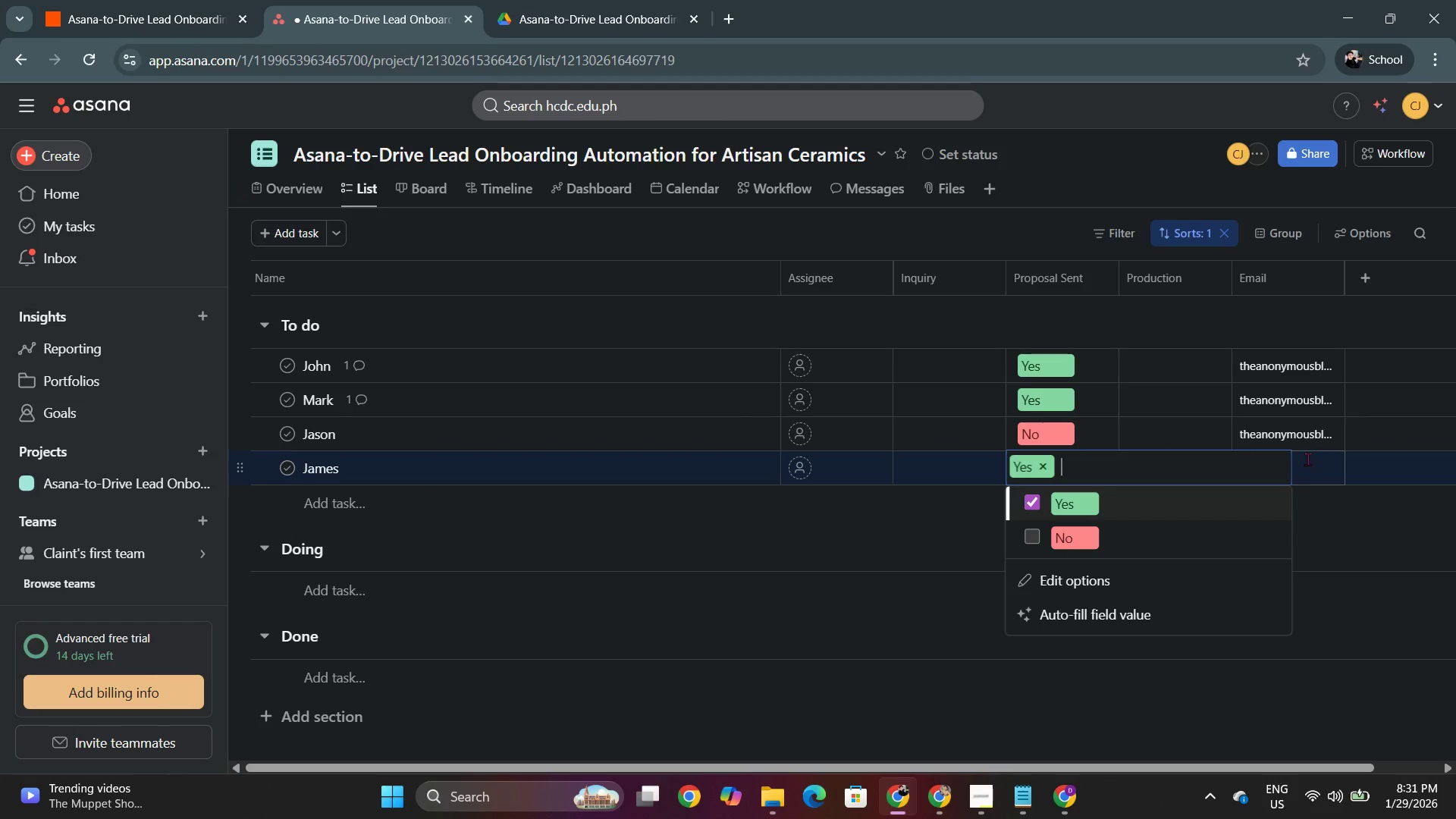 
left_click([1301, 467])
 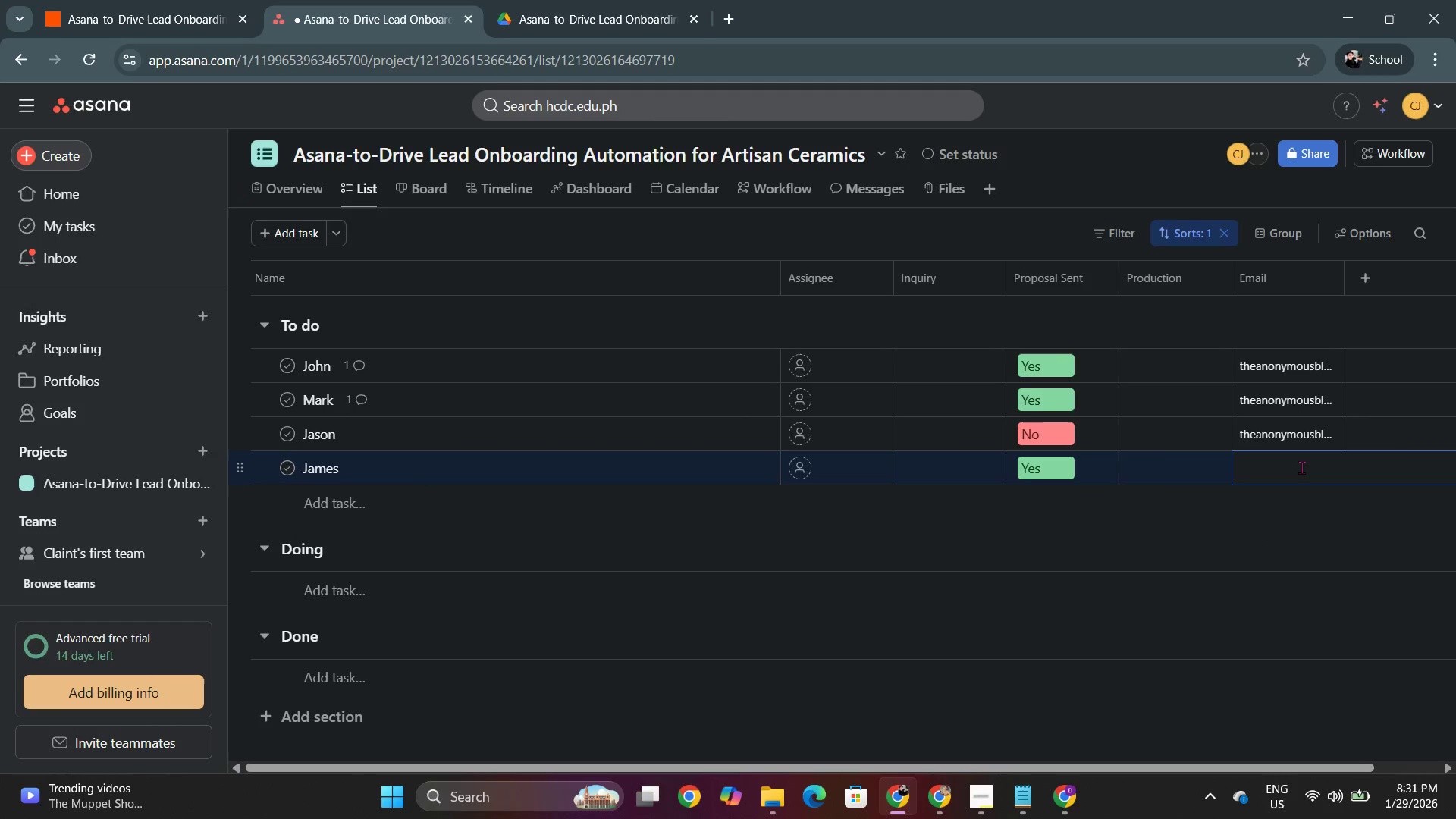 
type(theanonymois)
key(Backspace)
key(Backspace)
type(usbloodfallen2g)
key(Backspace)
key(Backspace)
type(2)
key(Backspace)
type(@gmail.com)
 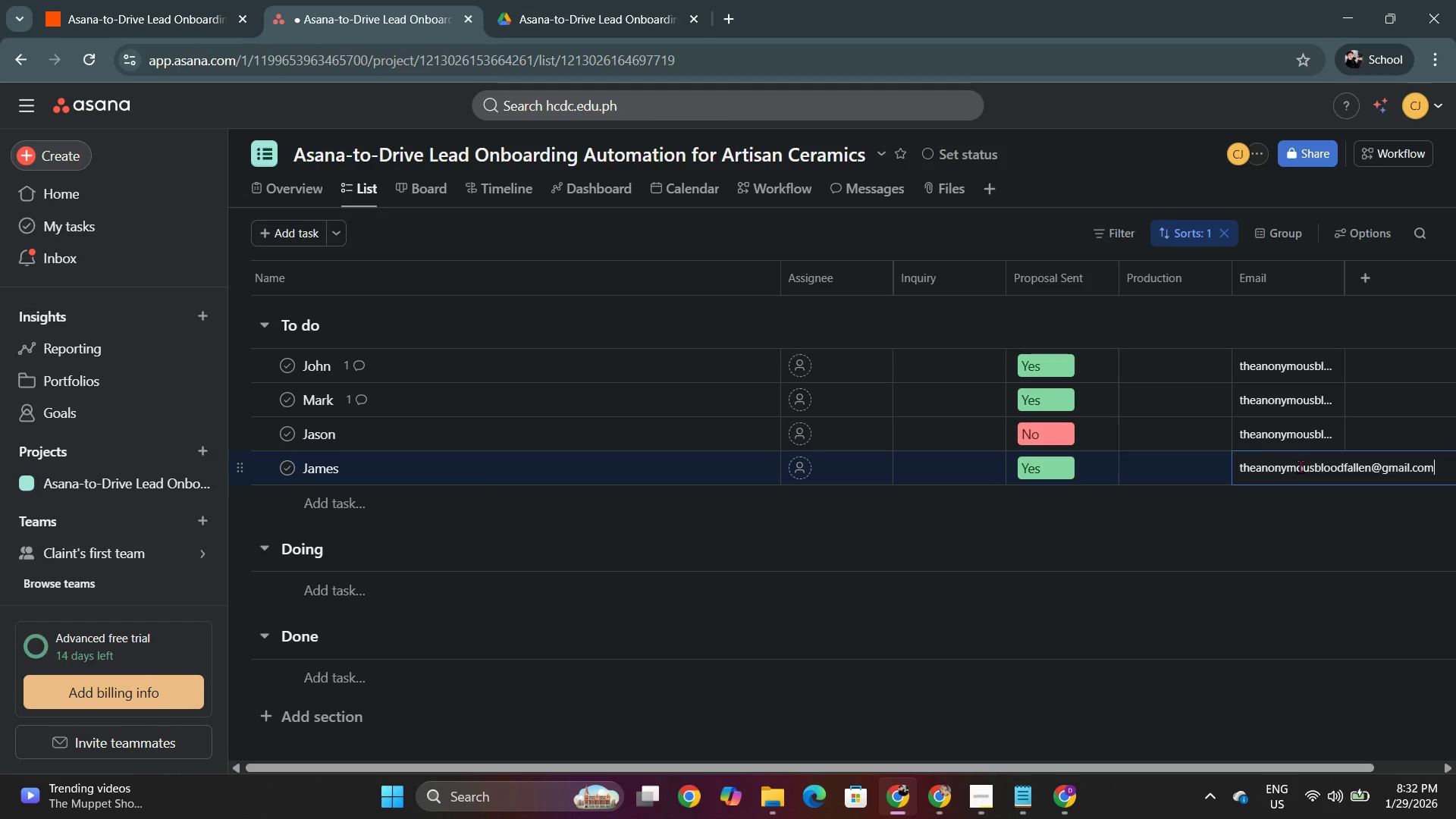 
left_click([1276, 516])
 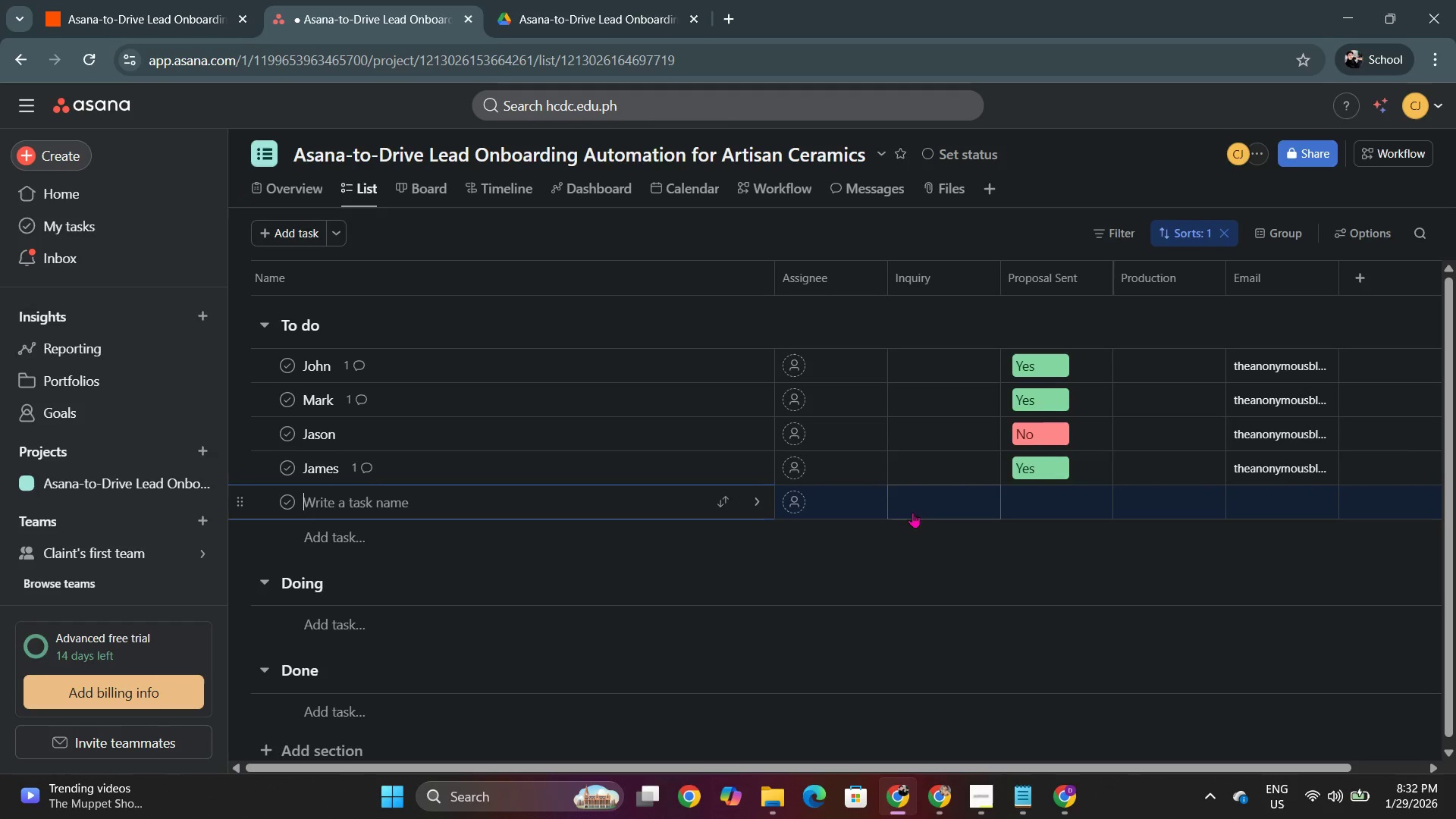 
left_click([855, 554])
 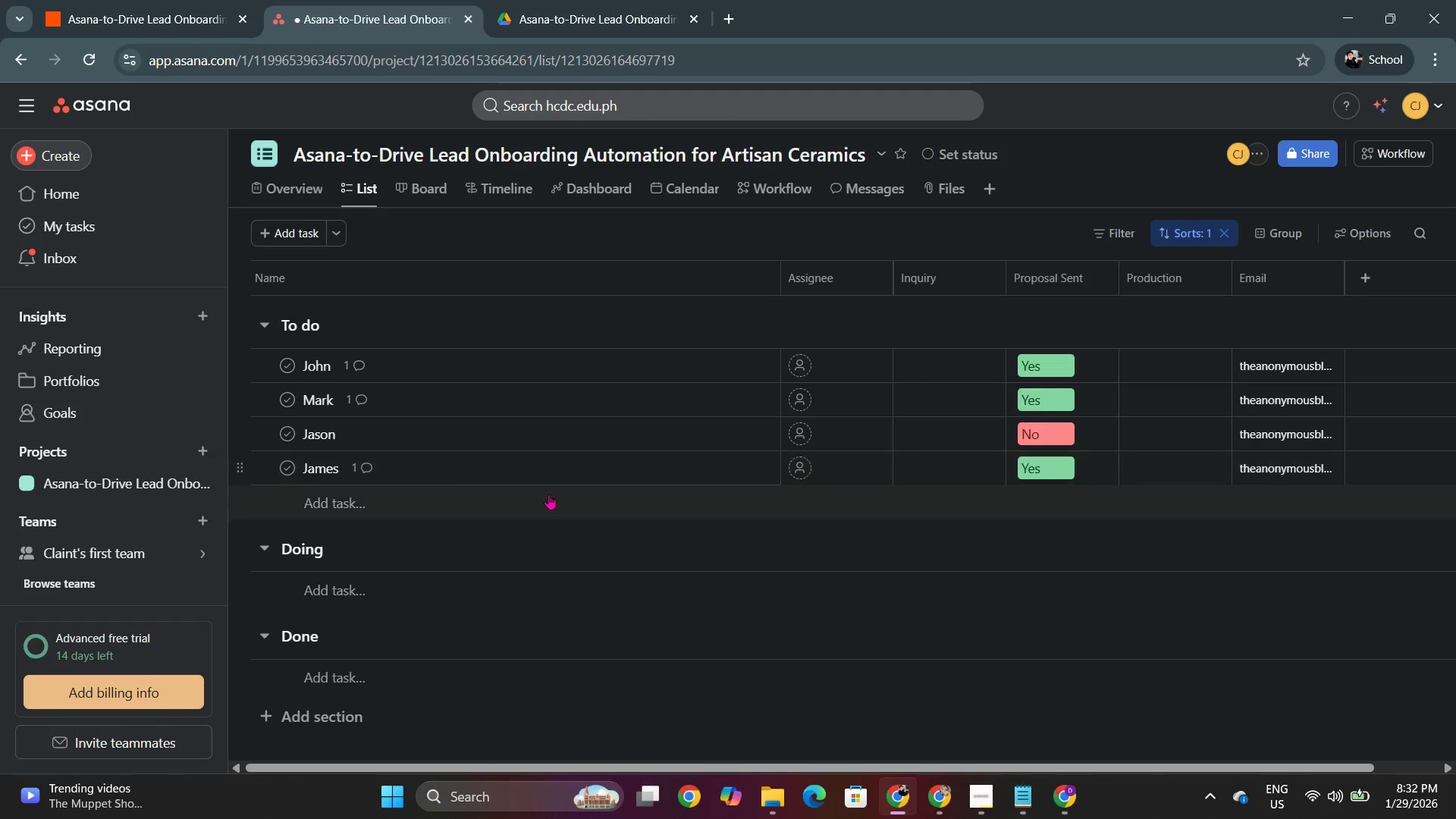 
left_click([367, 466])
 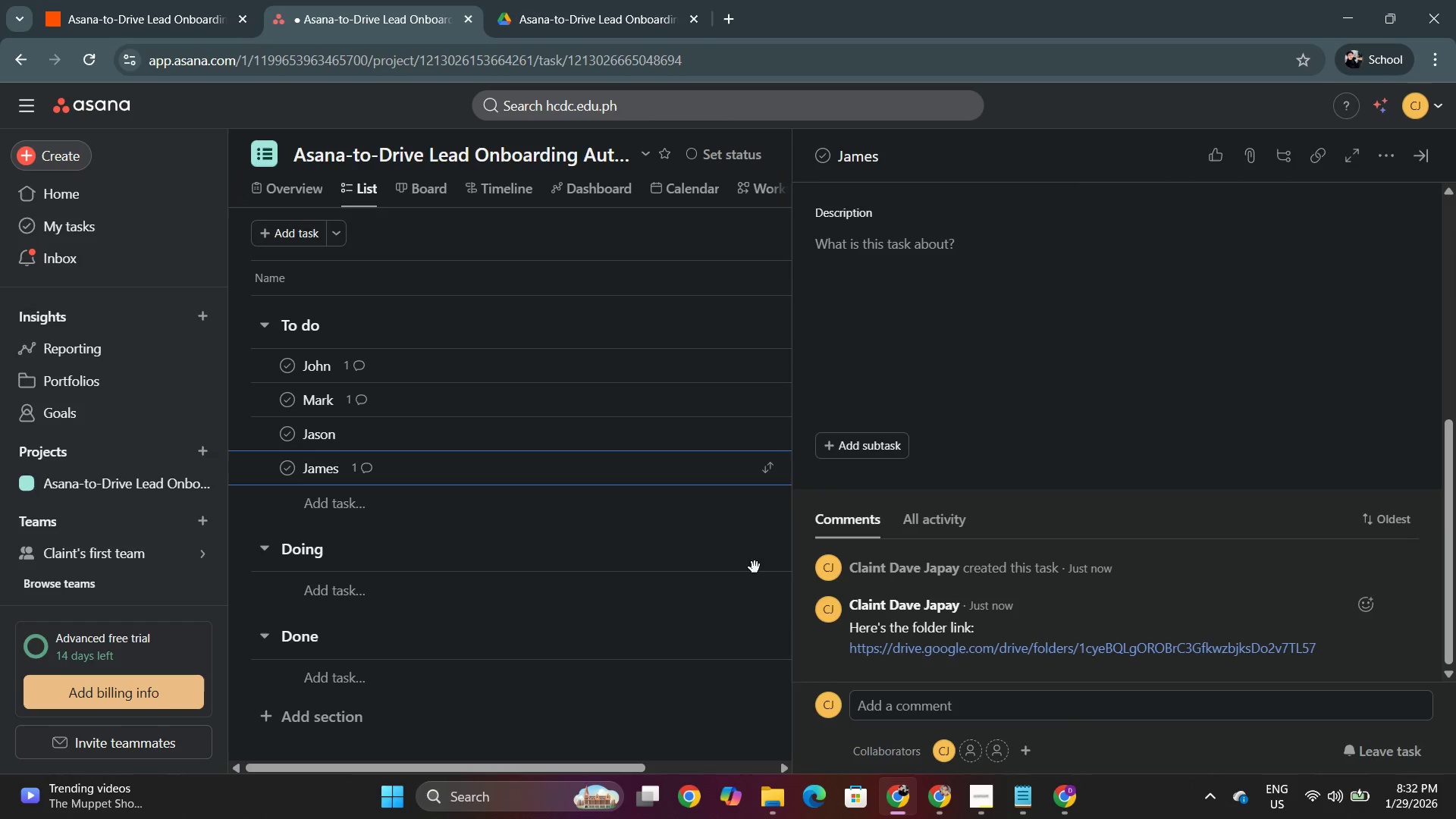 
left_click([620, 529])
 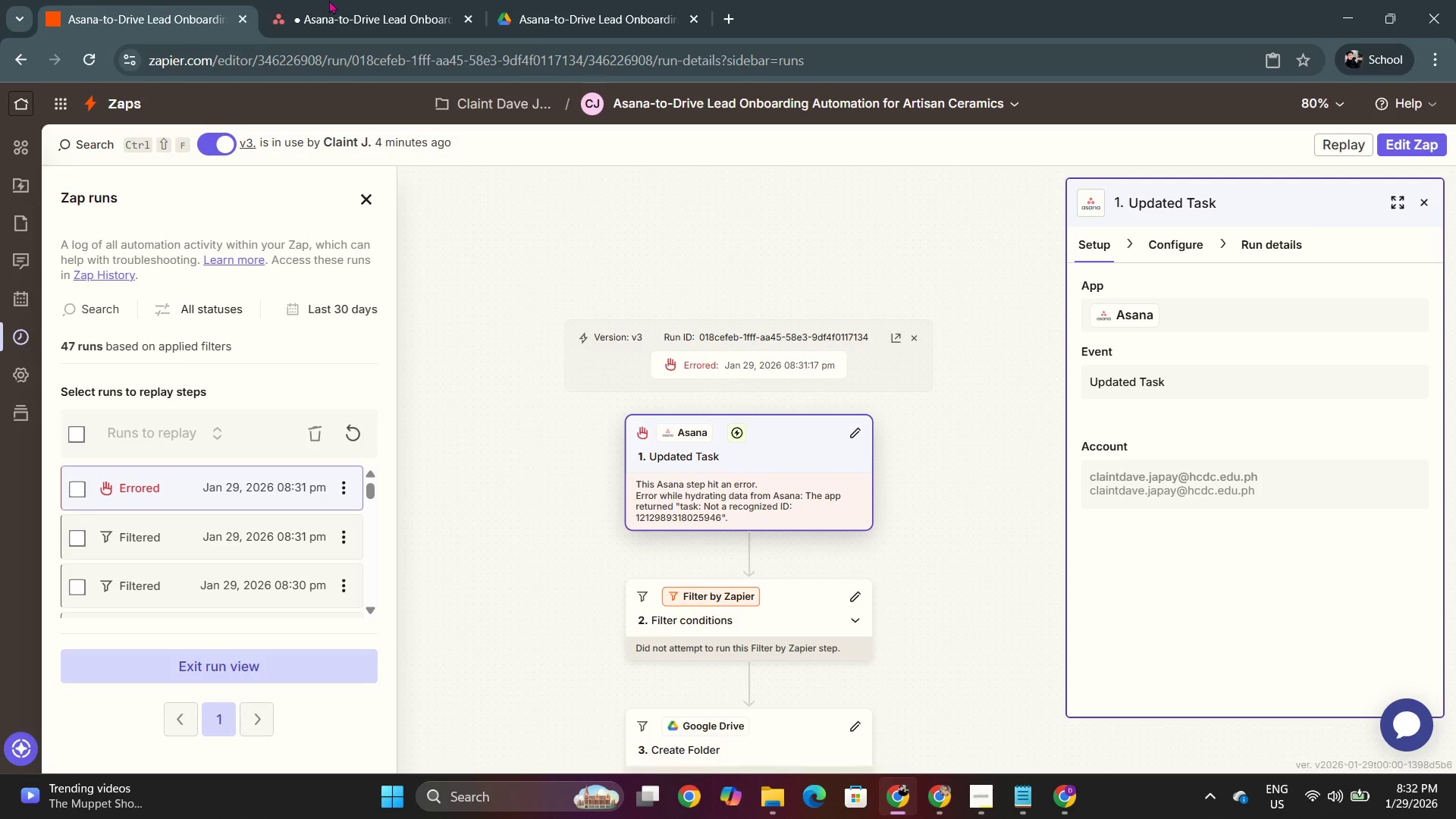 
scroll: coordinate [648, 521], scroll_direction: down, amount: 2.0
 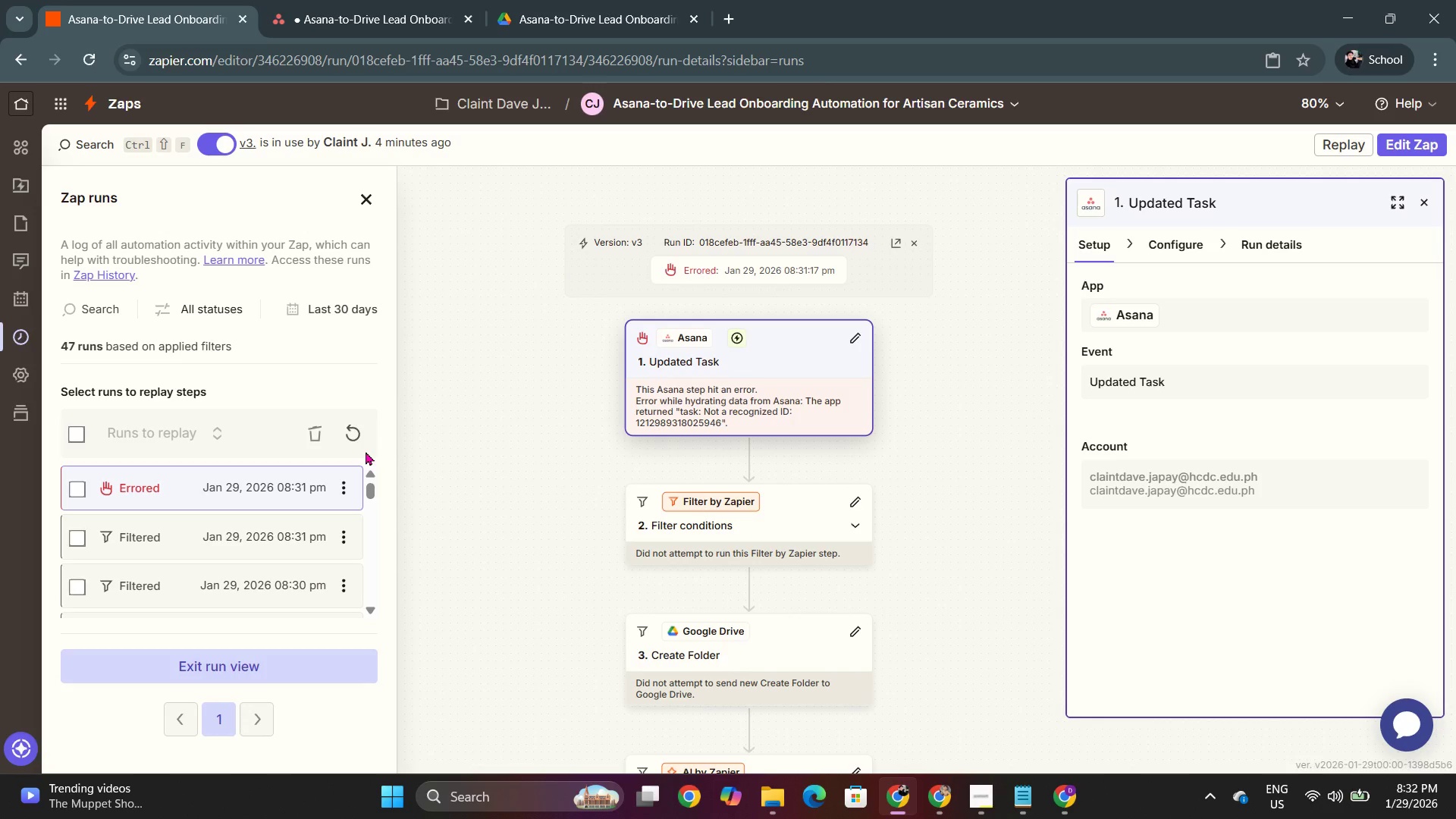 
left_click([353, 422])
 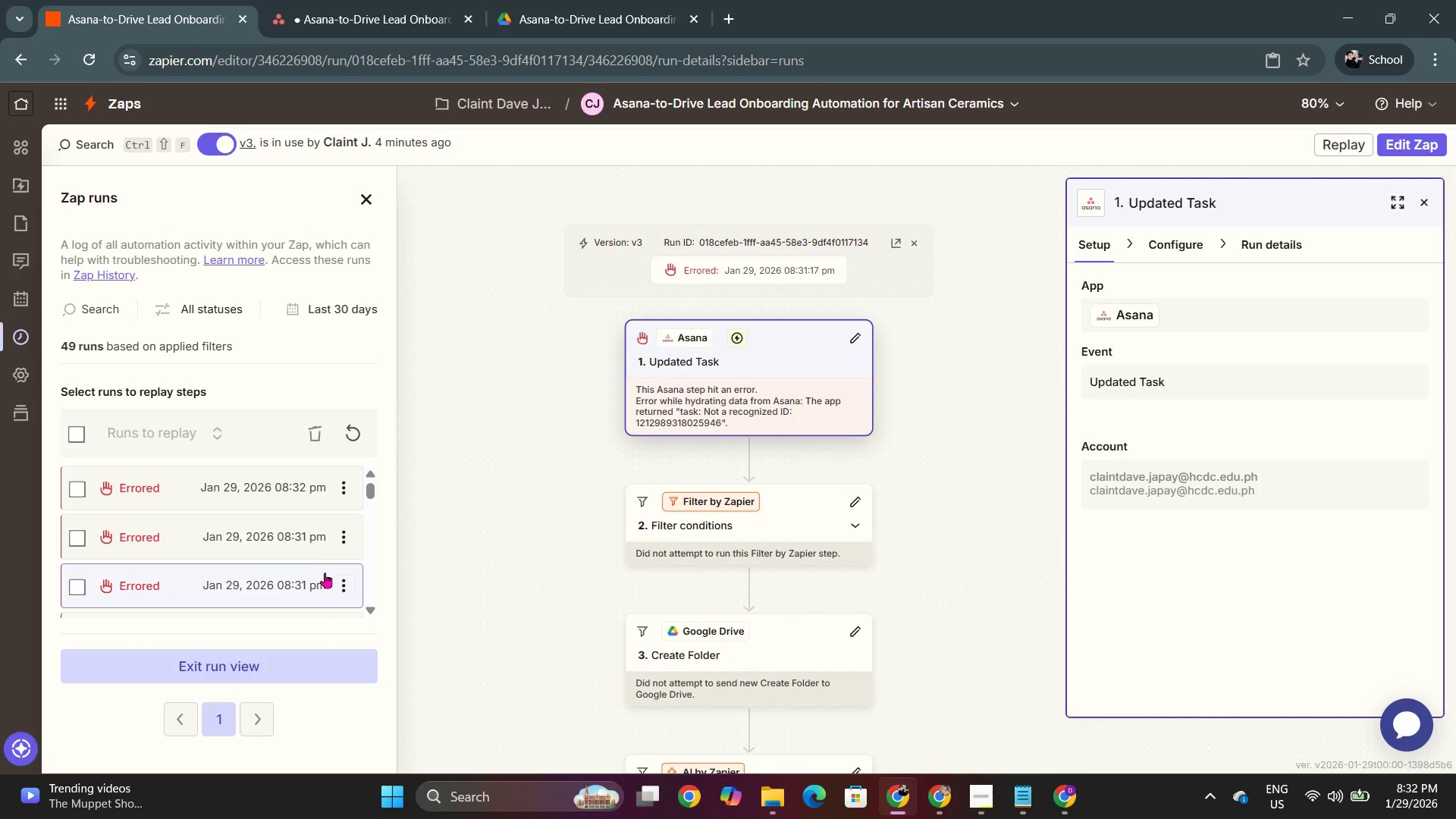 
left_click([287, 493])
 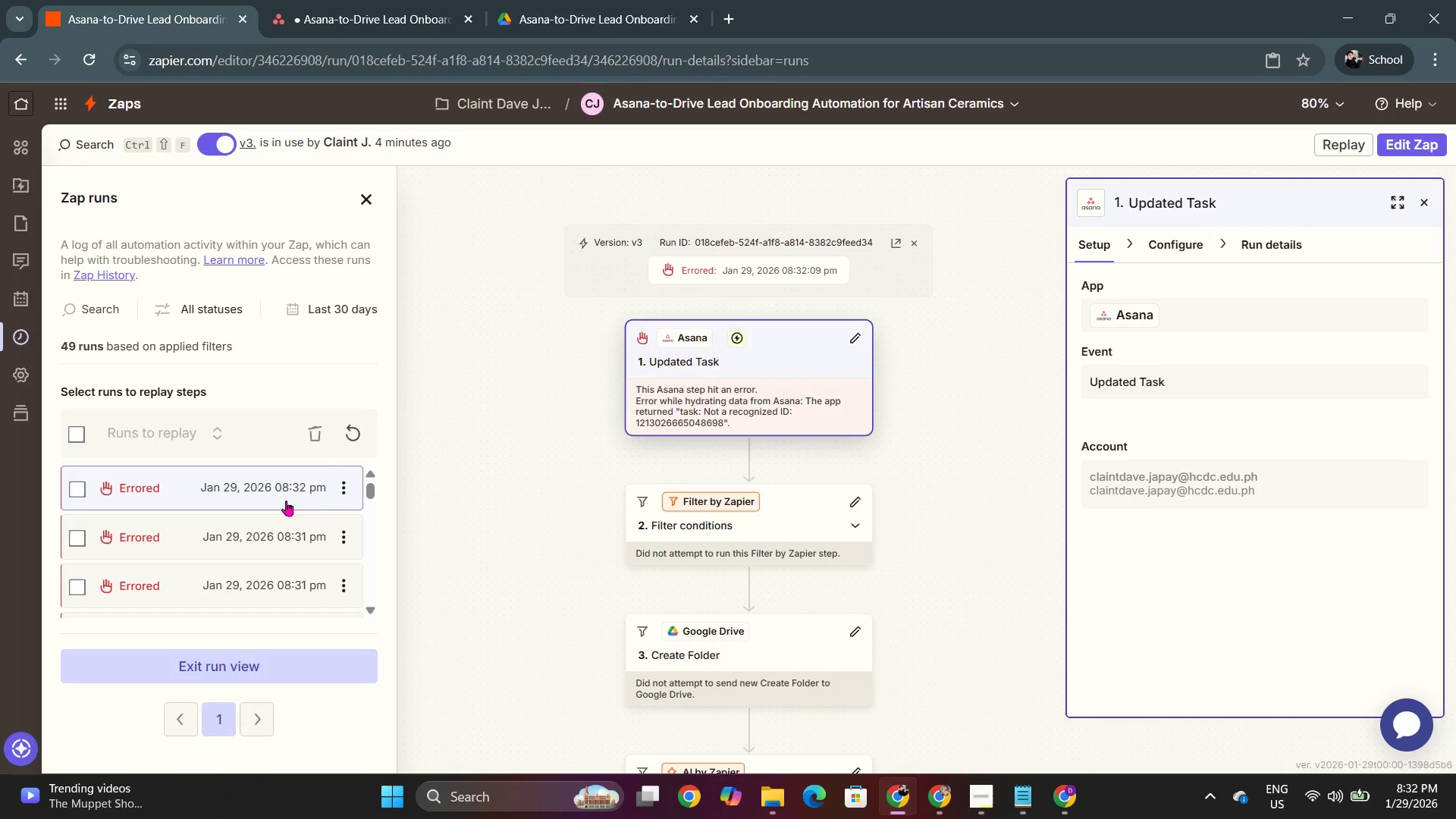 
scroll: coordinate [322, 538], scroll_direction: up, amount: 4.0
 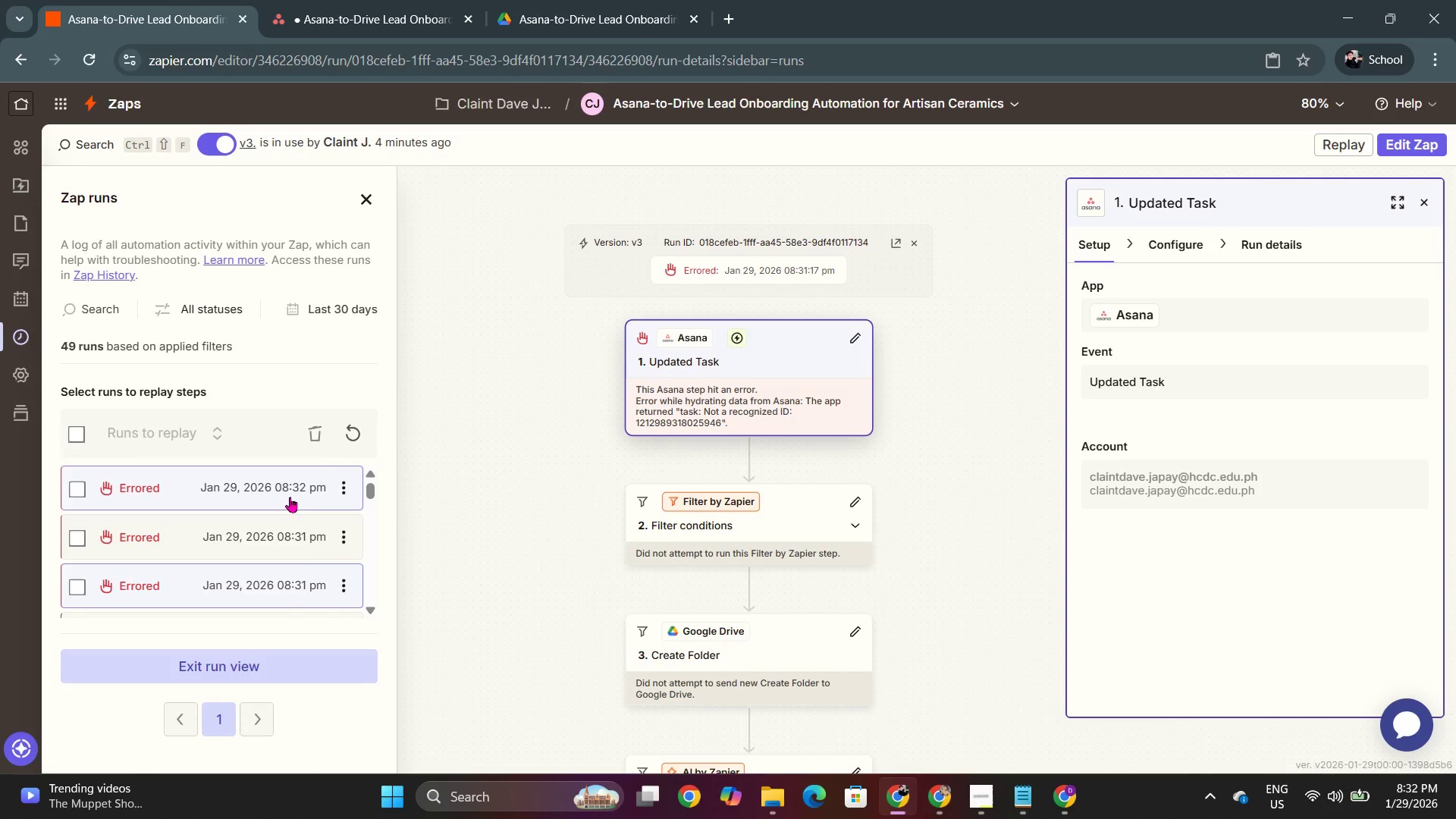 
scroll: coordinate [504, 476], scroll_direction: down, amount: 2.0
 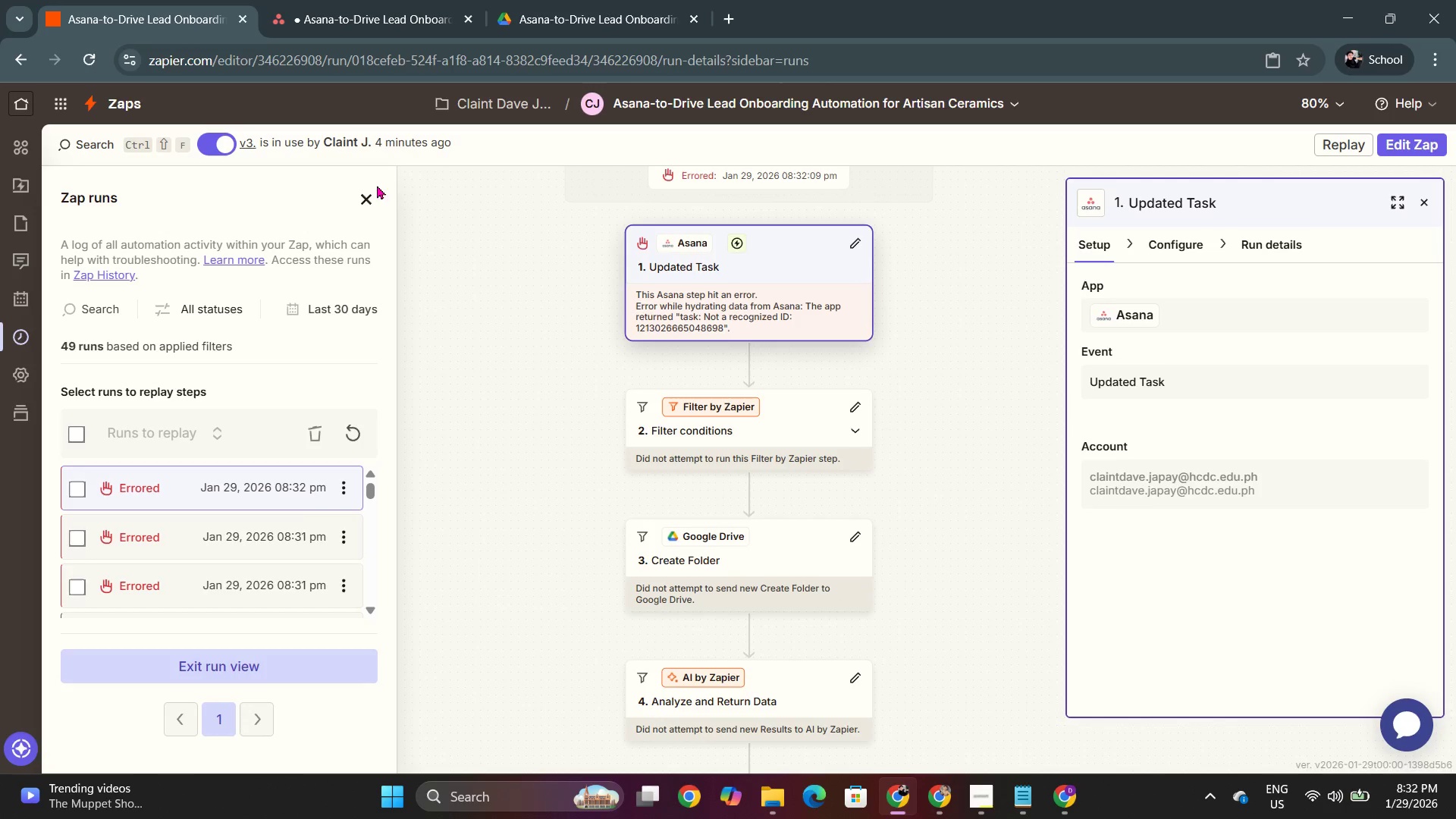 
left_click([368, 187])
 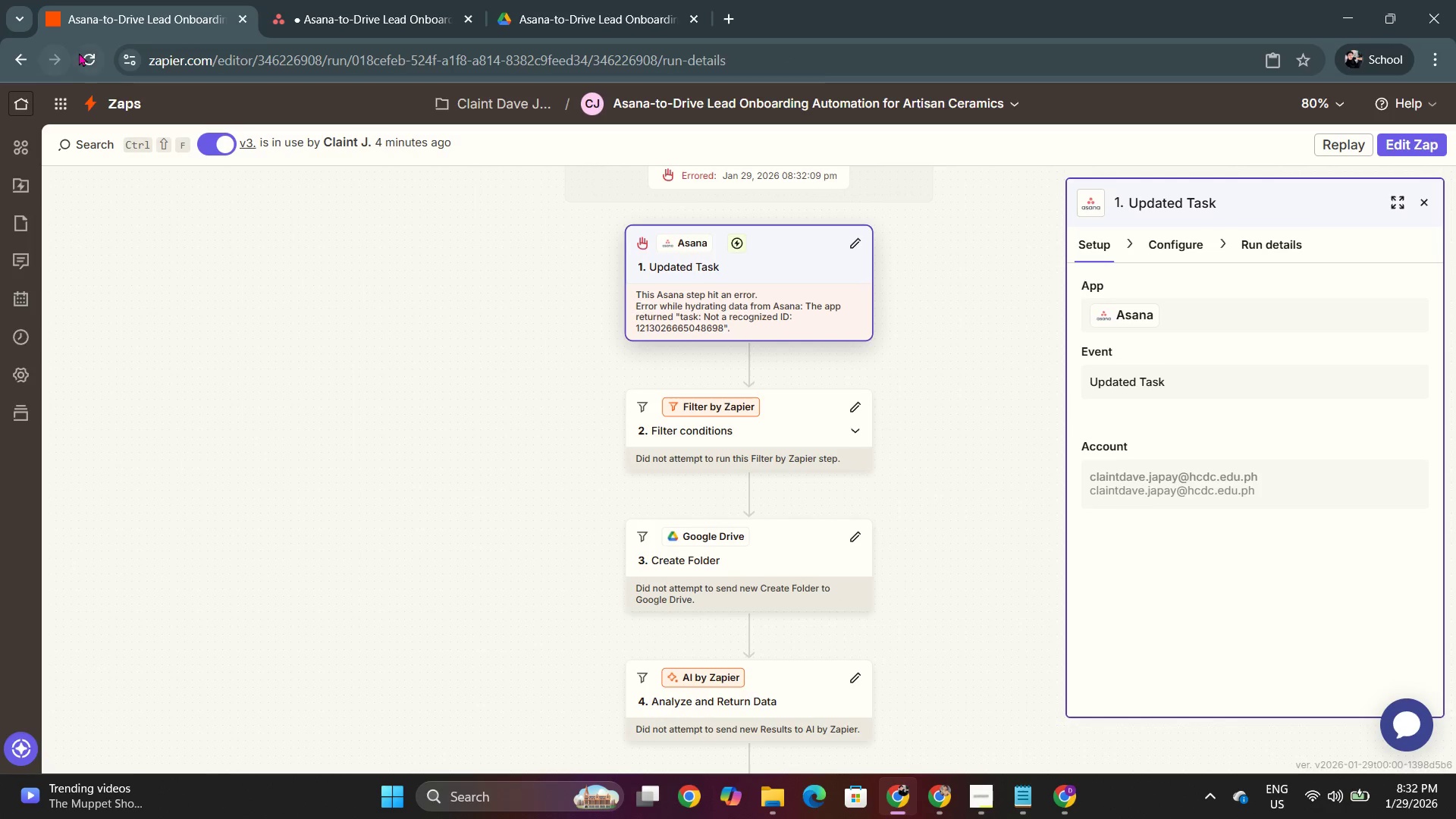 
double_click([573, 0])
 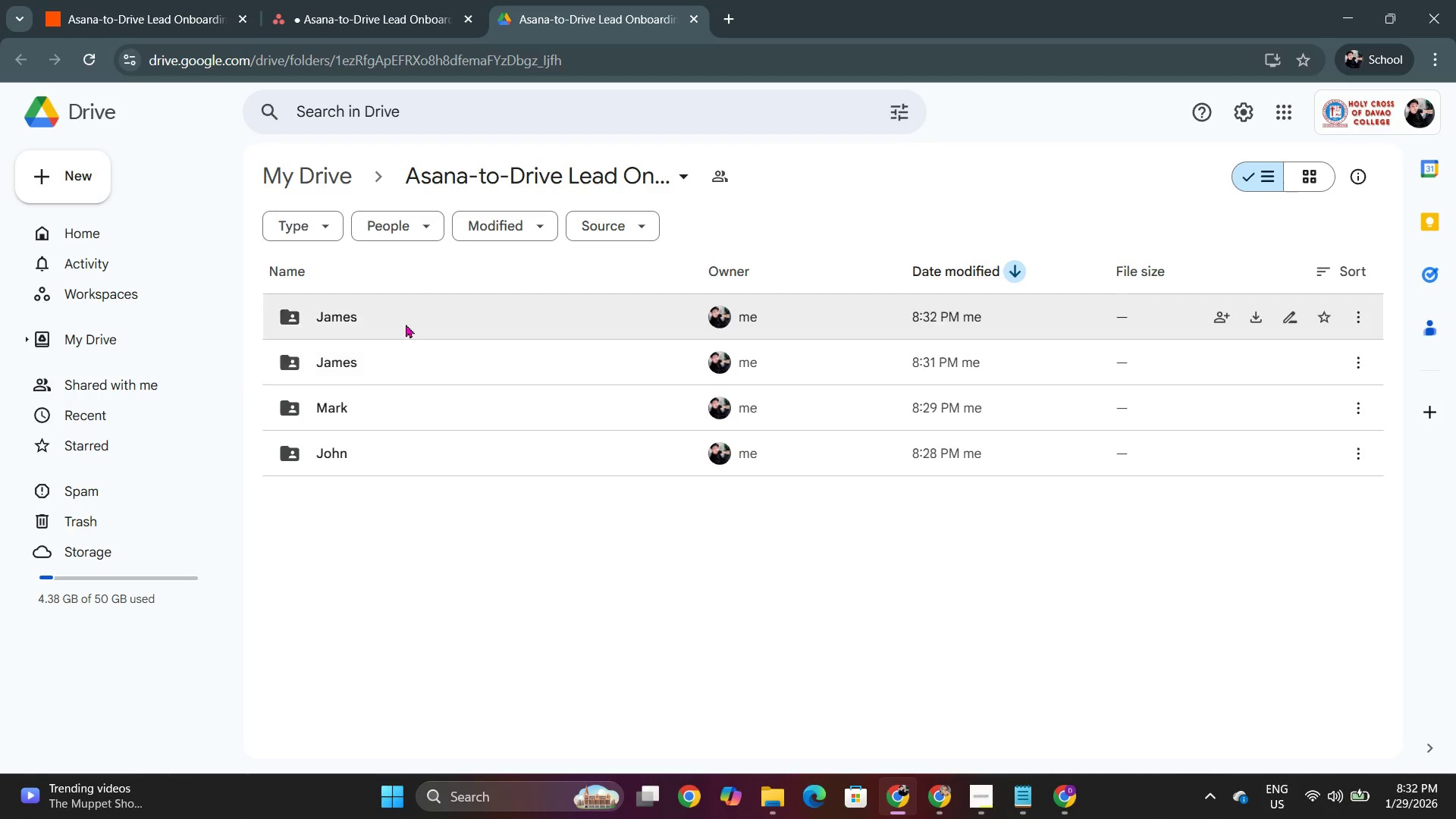 
double_click([413, 316])
 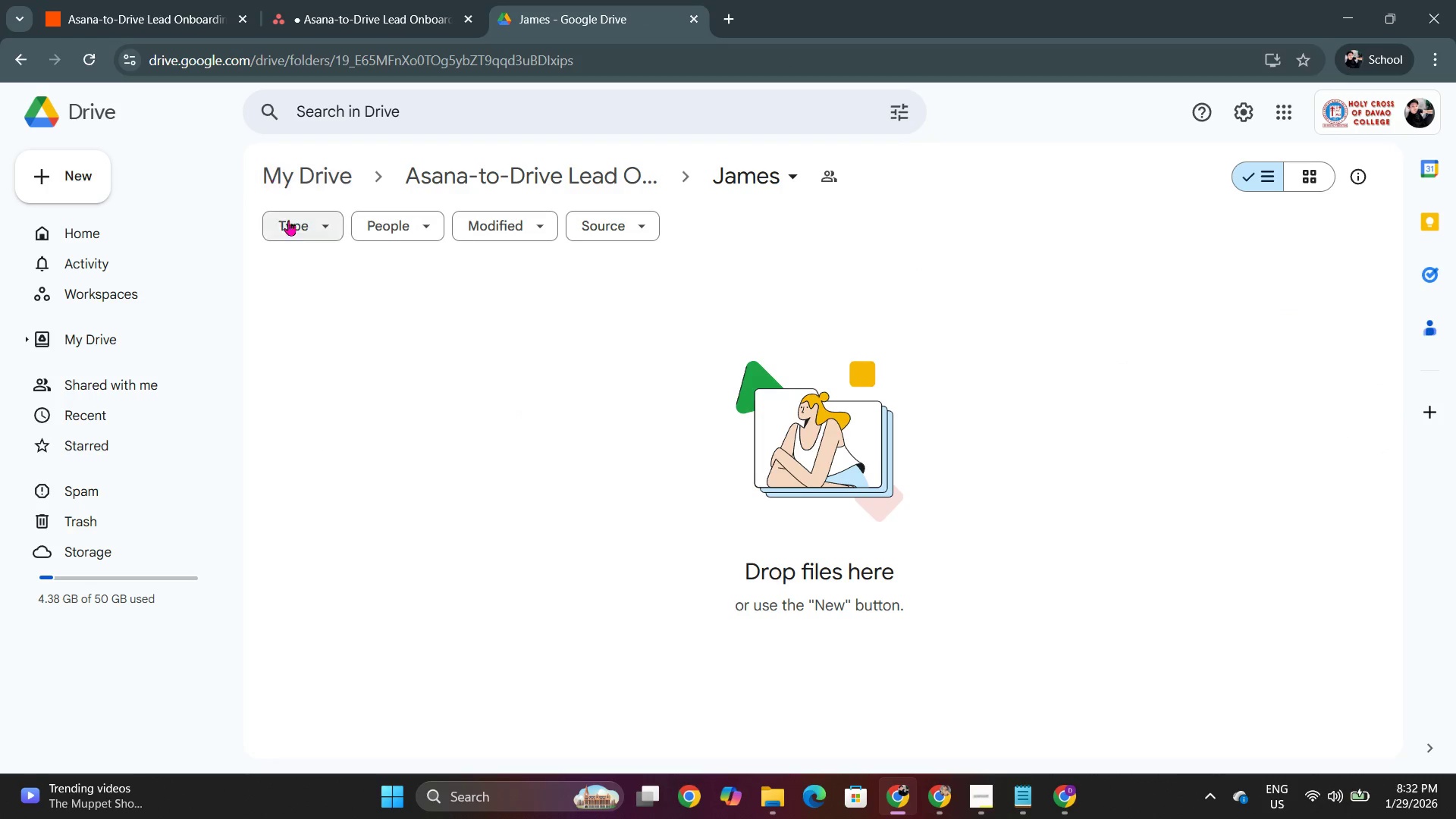 
left_click([466, 175])
 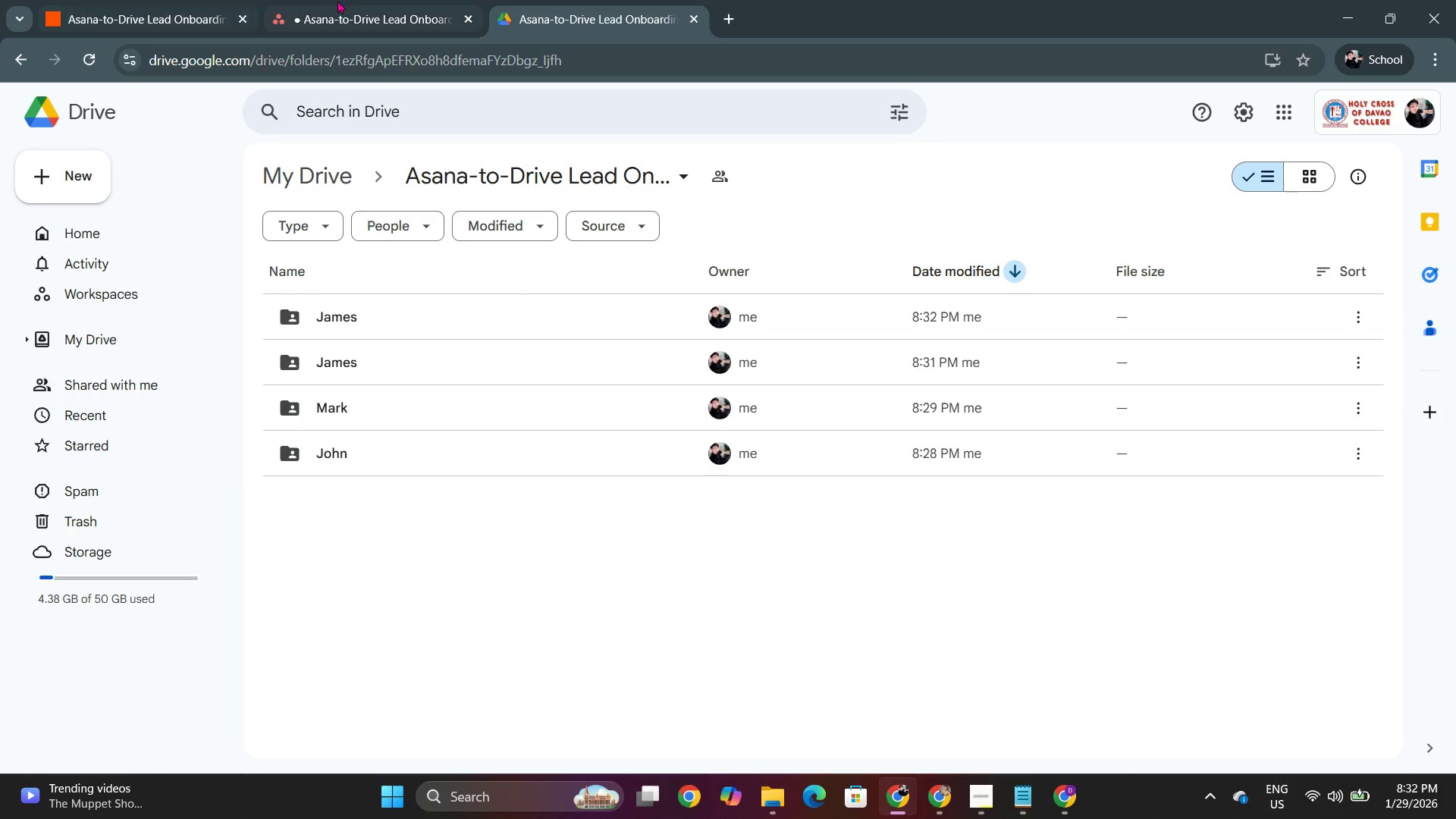 
key(Alt+AltLeft)
 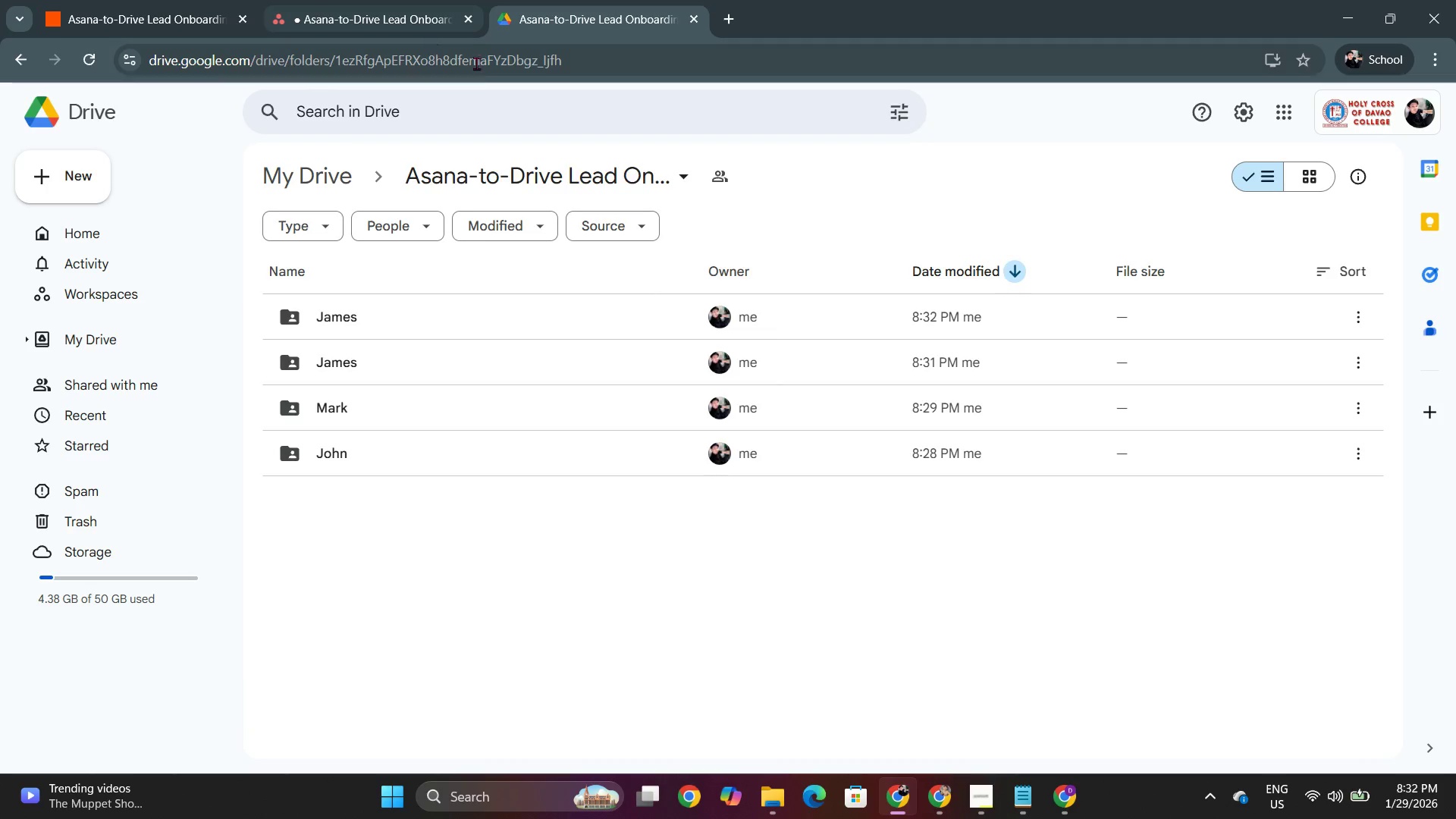 
key(Alt+Tab)
 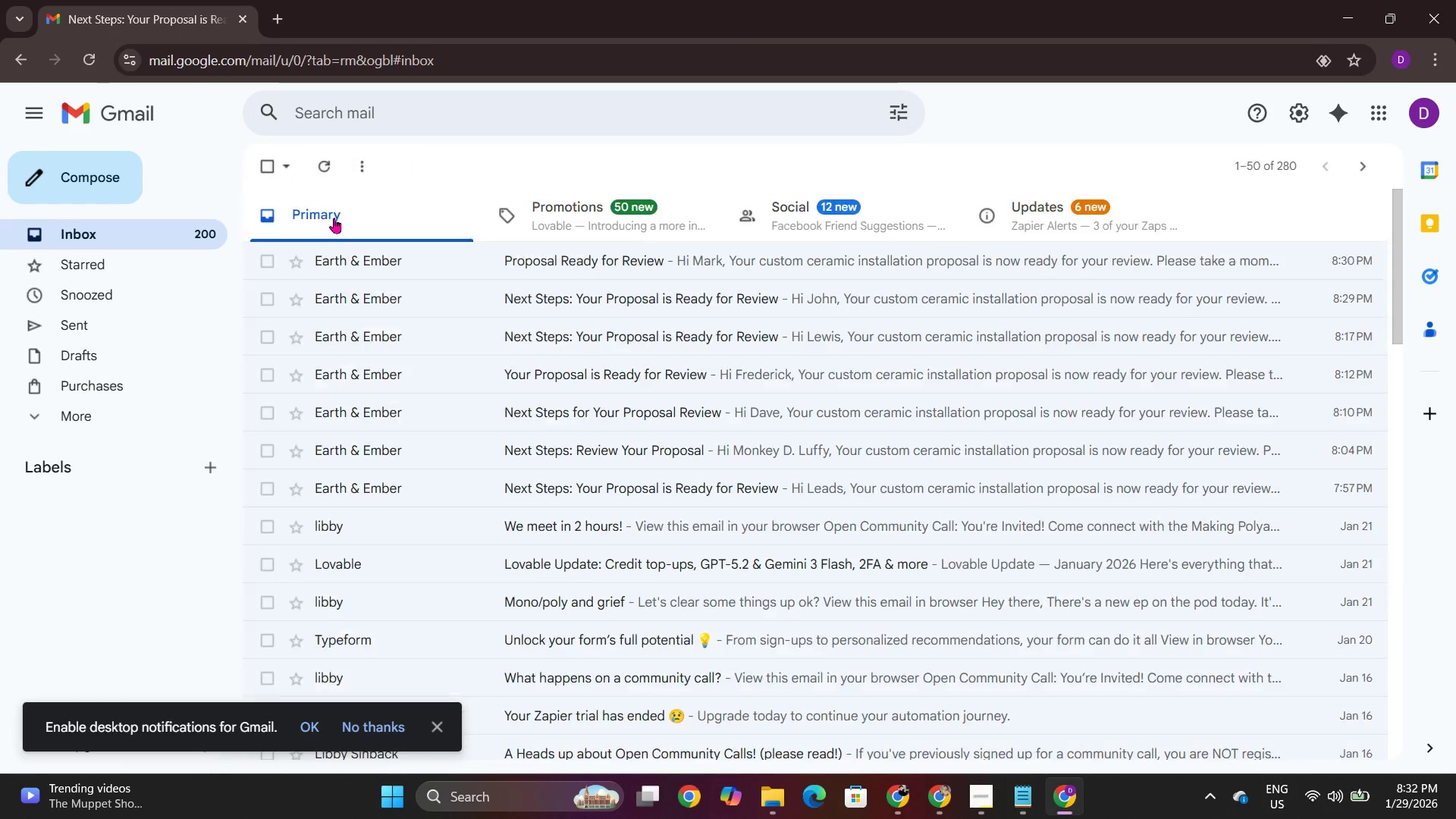 
left_click([85, 51])
 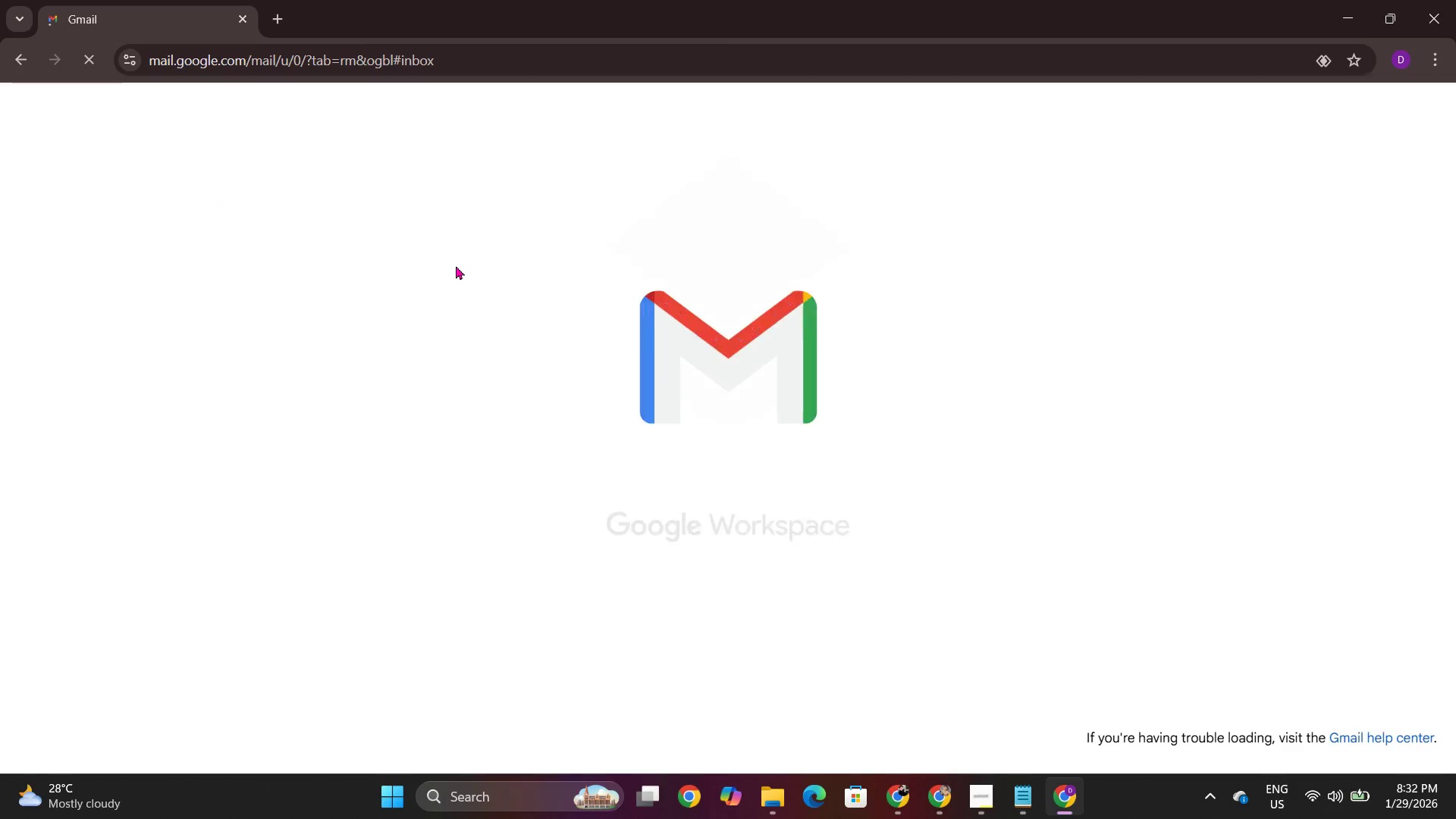 
left_click([456, 265])
 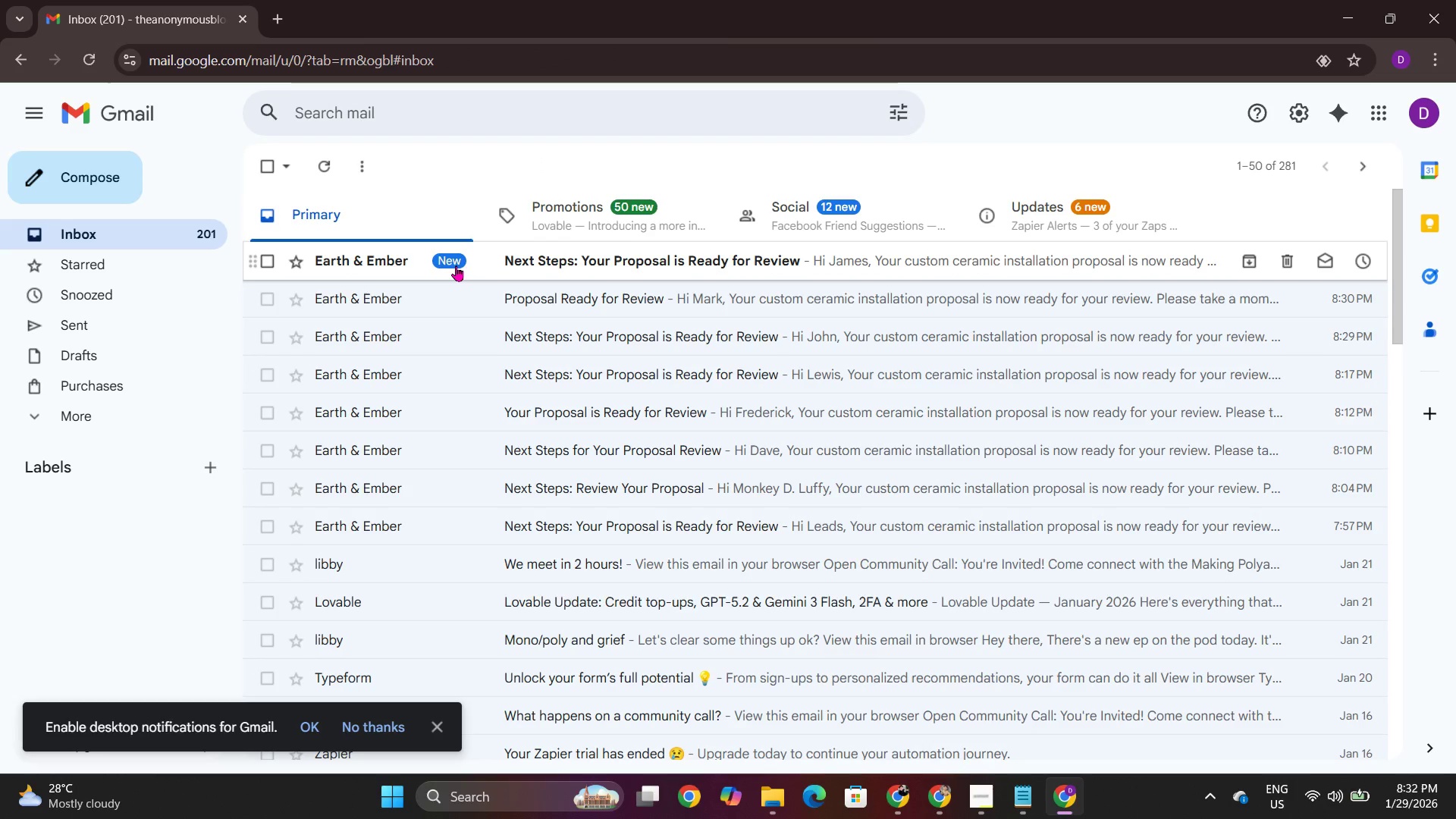 
double_click([456, 265])
 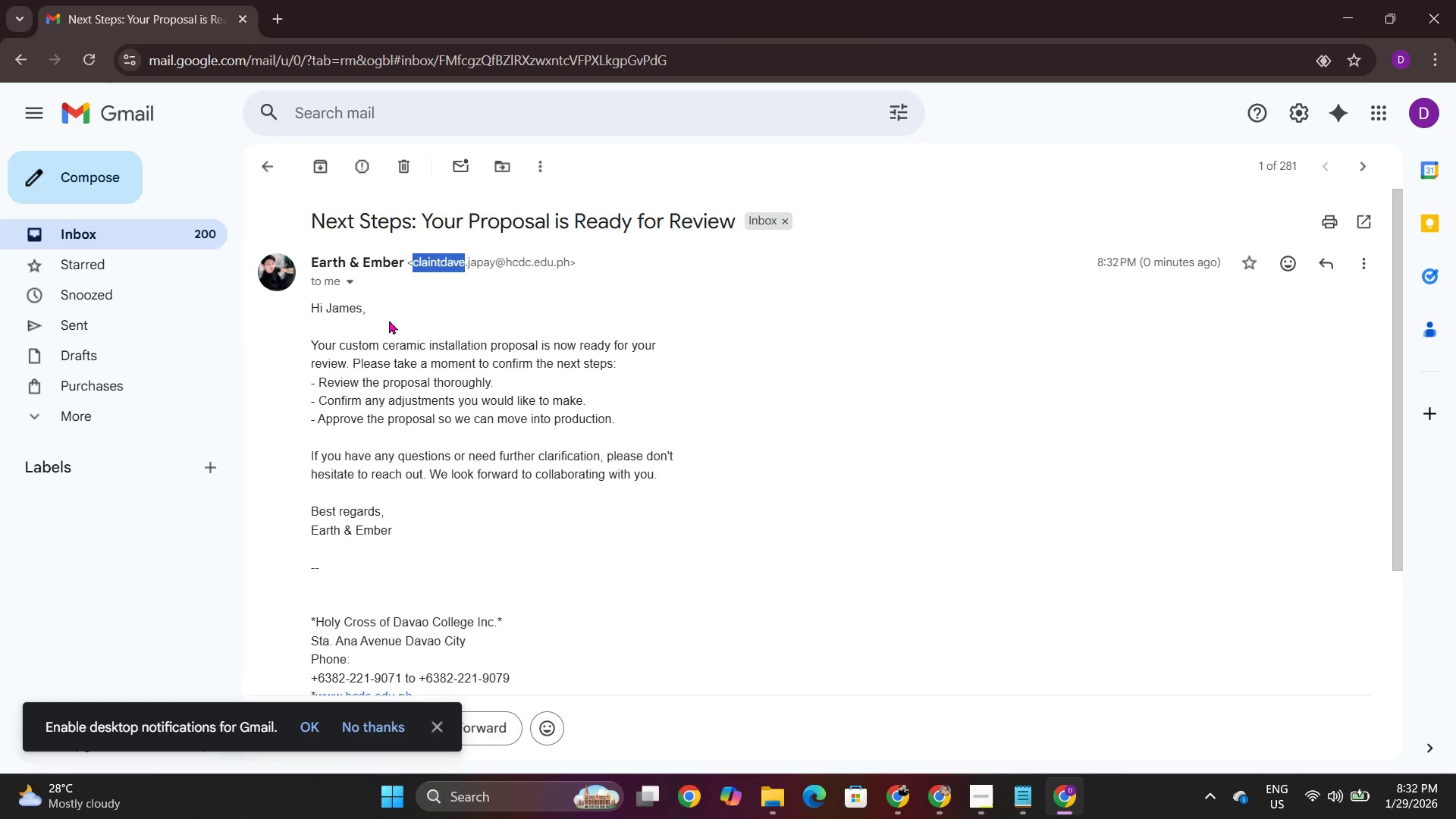 
left_click_drag(start_coordinate=[380, 317], to_coordinate=[300, 315])
 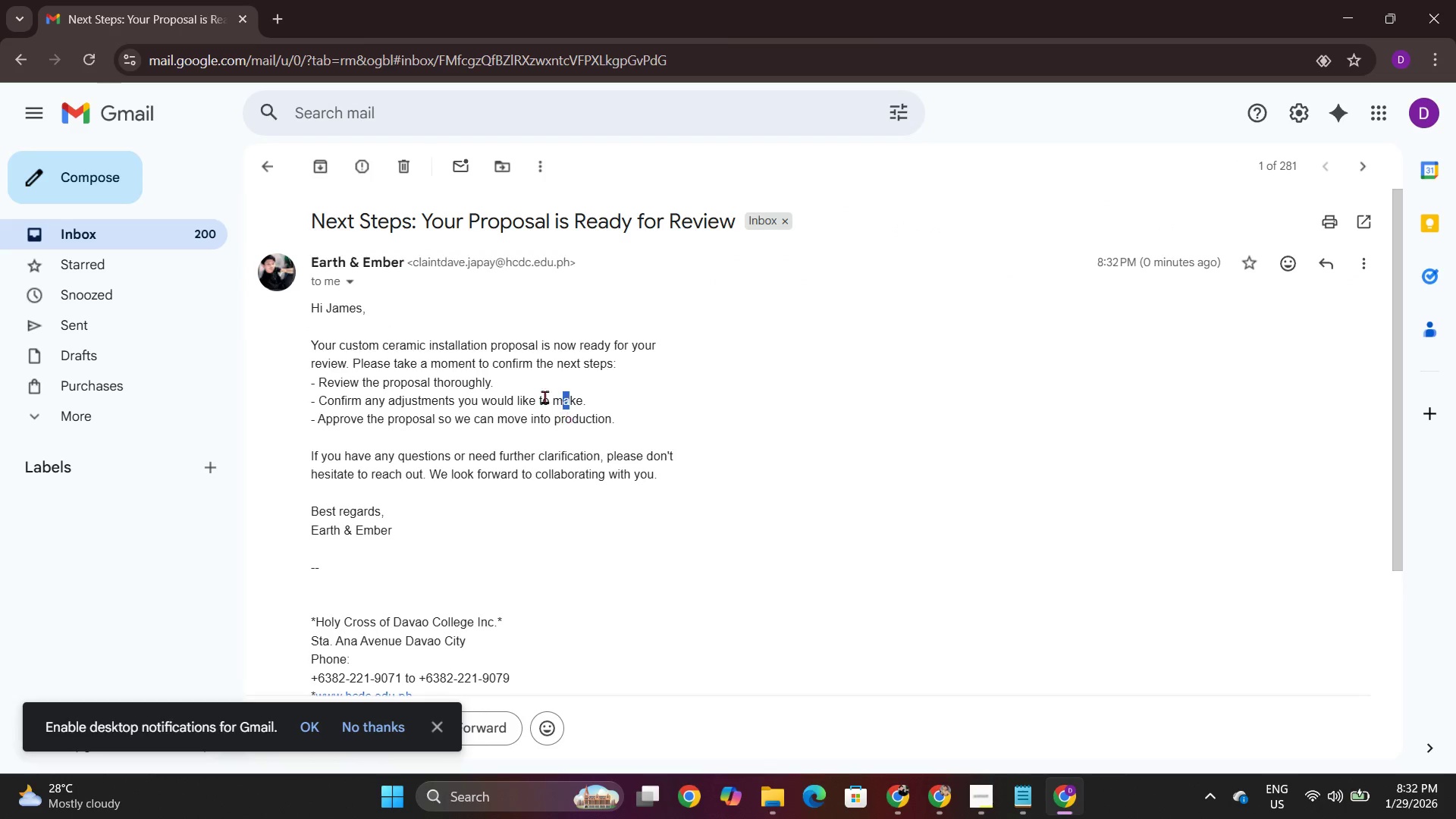 
key(Alt+AltLeft)
 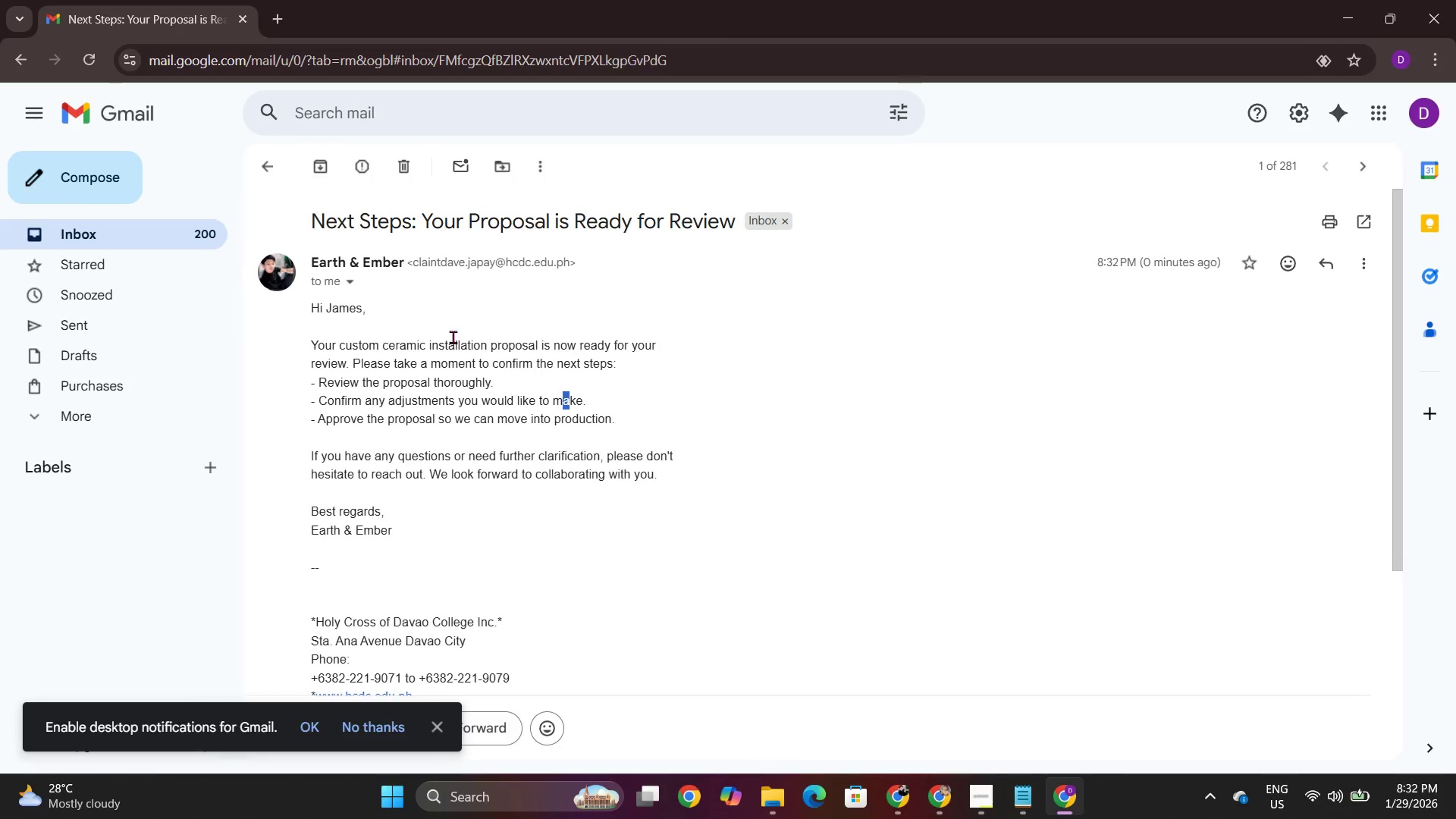 
key(Alt+Tab)
 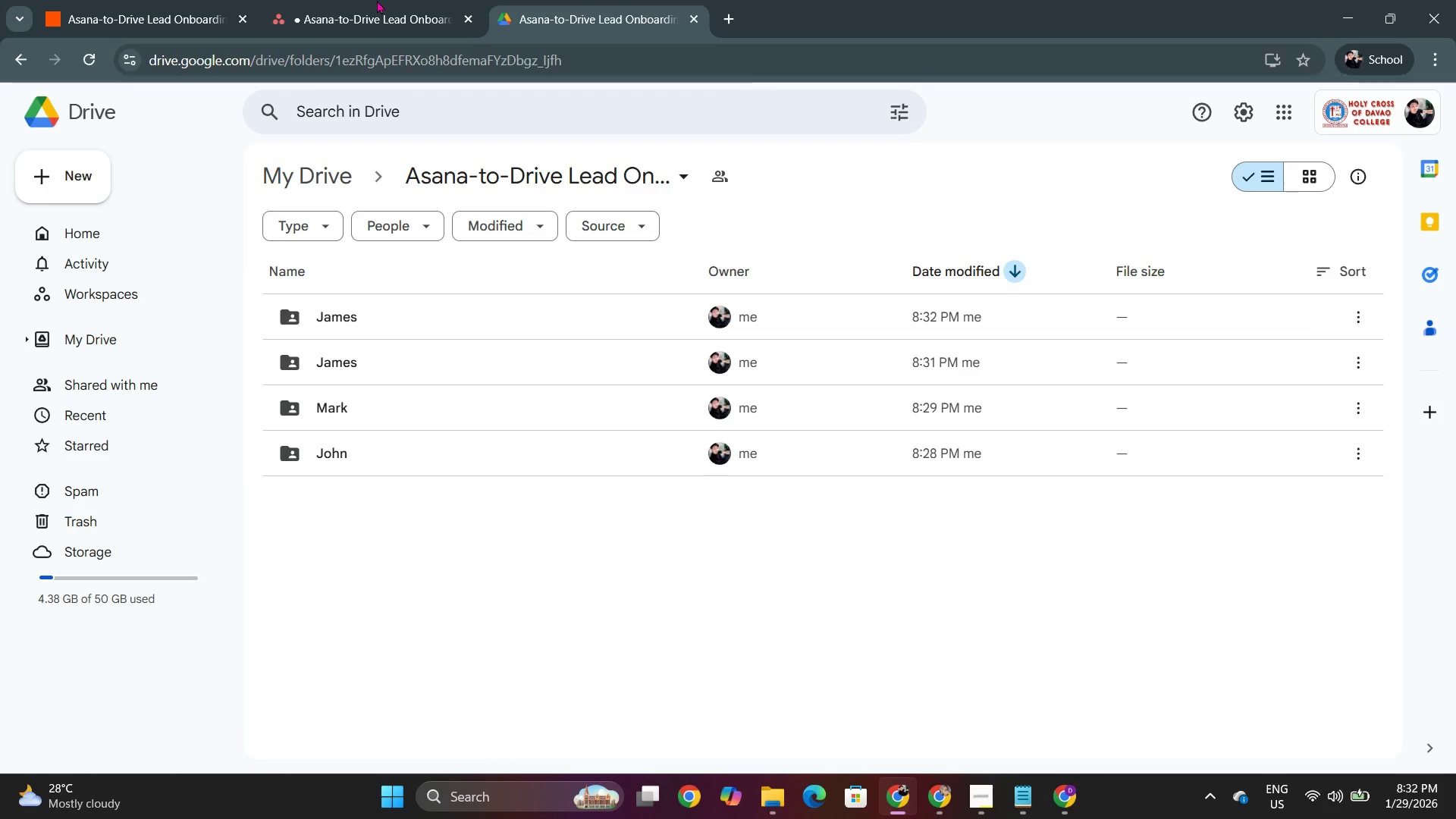 
left_click([353, 0])
 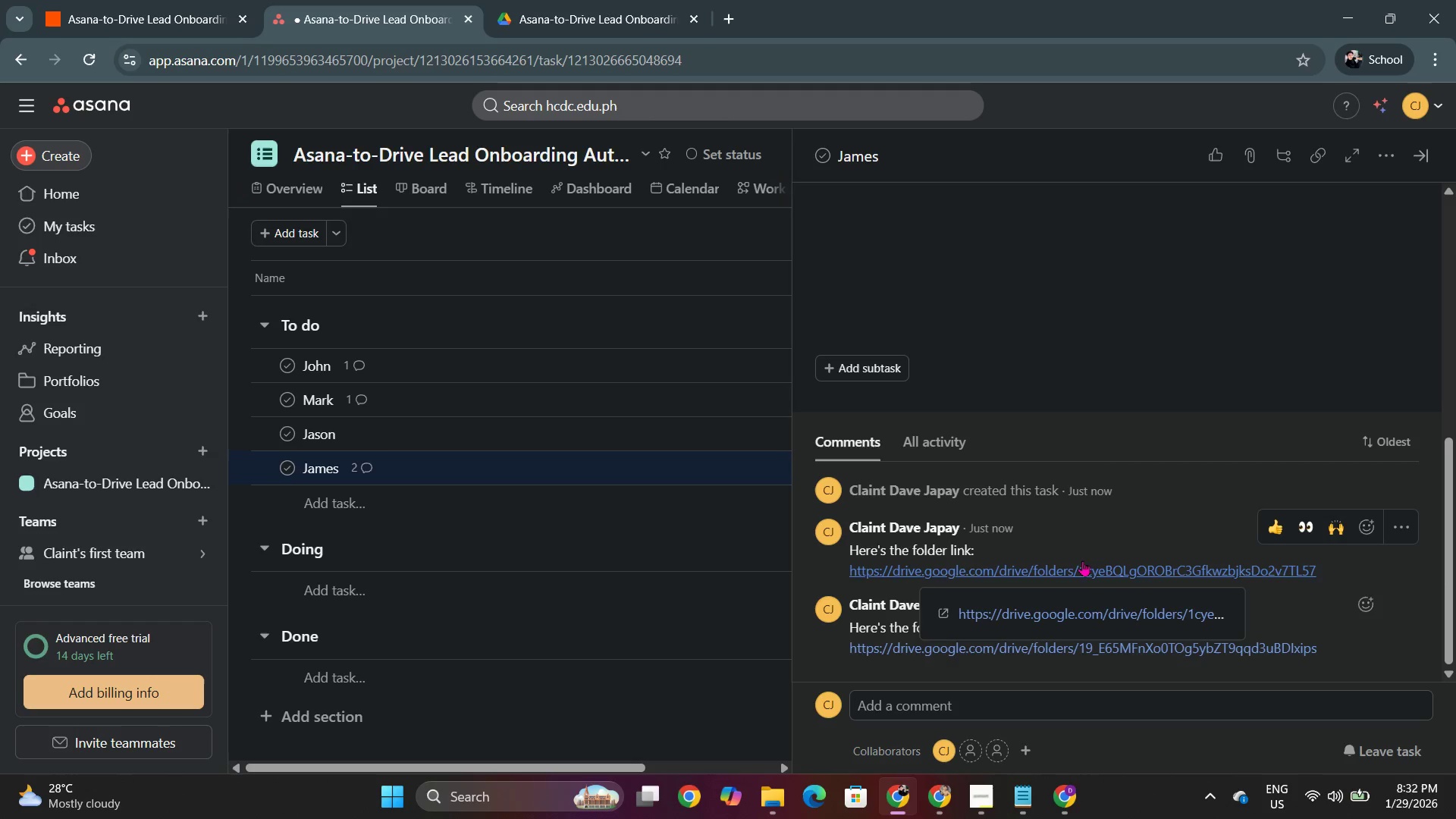 
scroll: coordinate [1090, 590], scroll_direction: down, amount: 1.0
 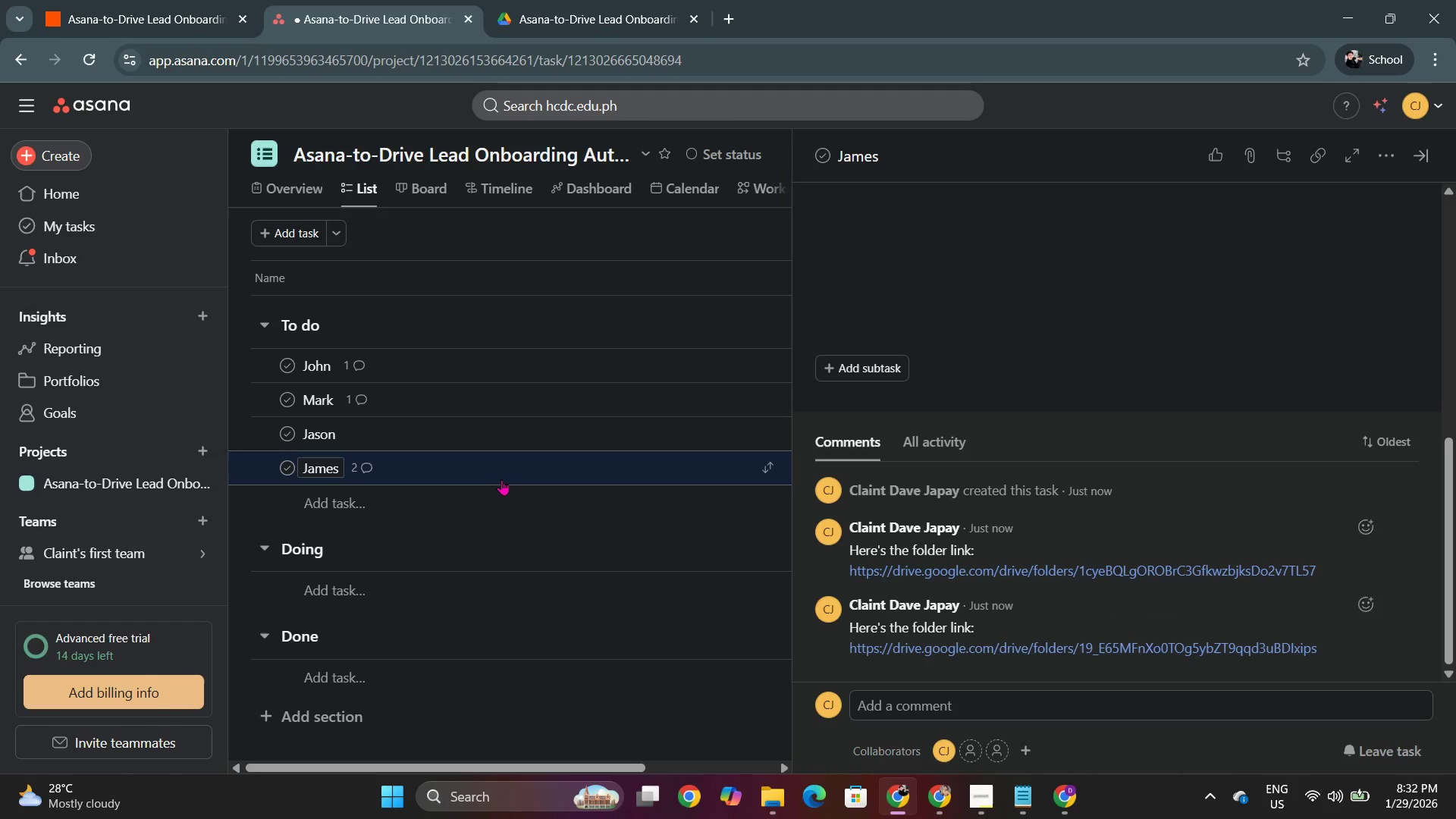 
left_click([504, 475])
 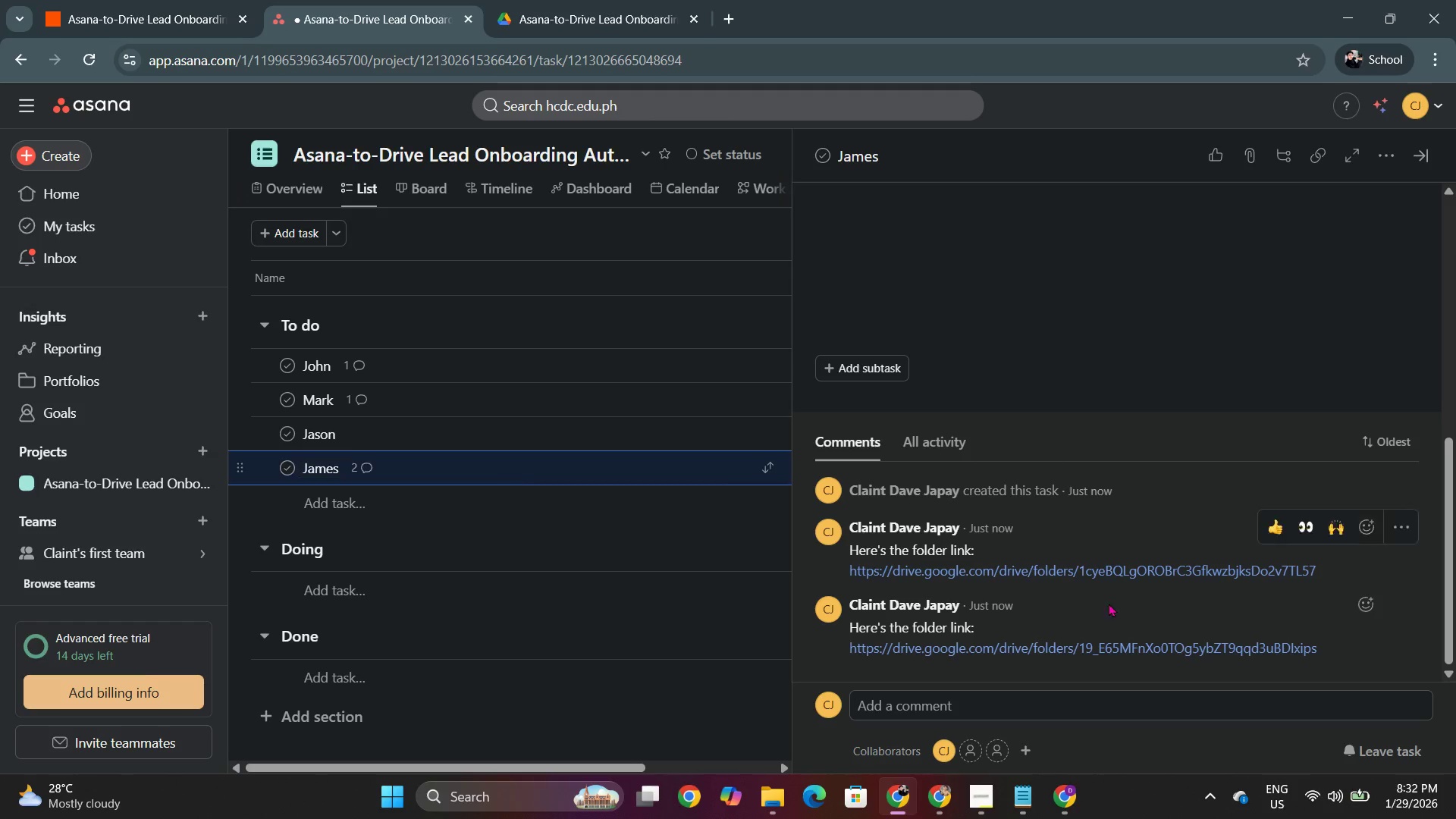 
scroll: coordinate [1258, 653], scroll_direction: down, amount: 1.0
 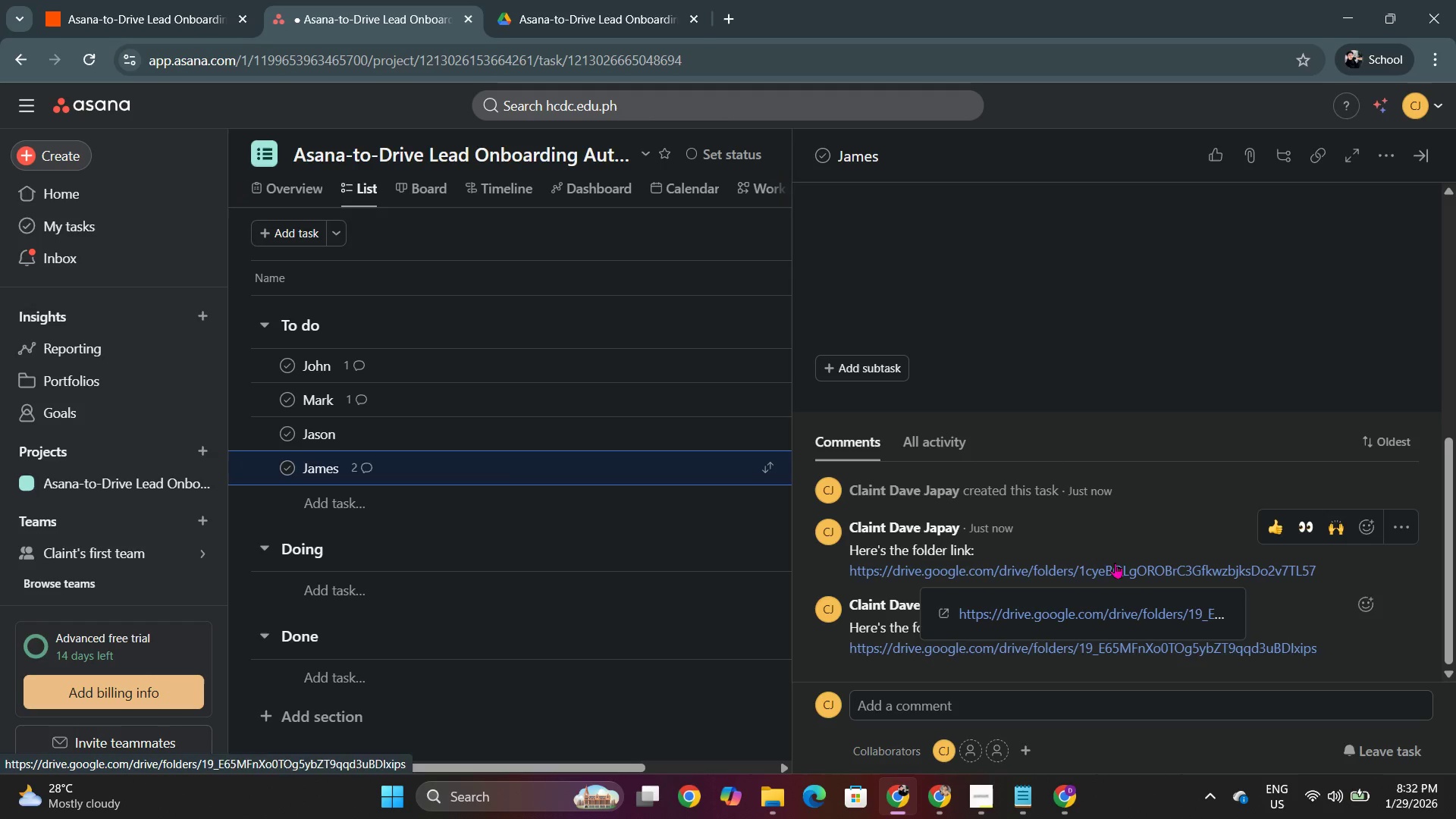 
key(Alt+AltLeft)
 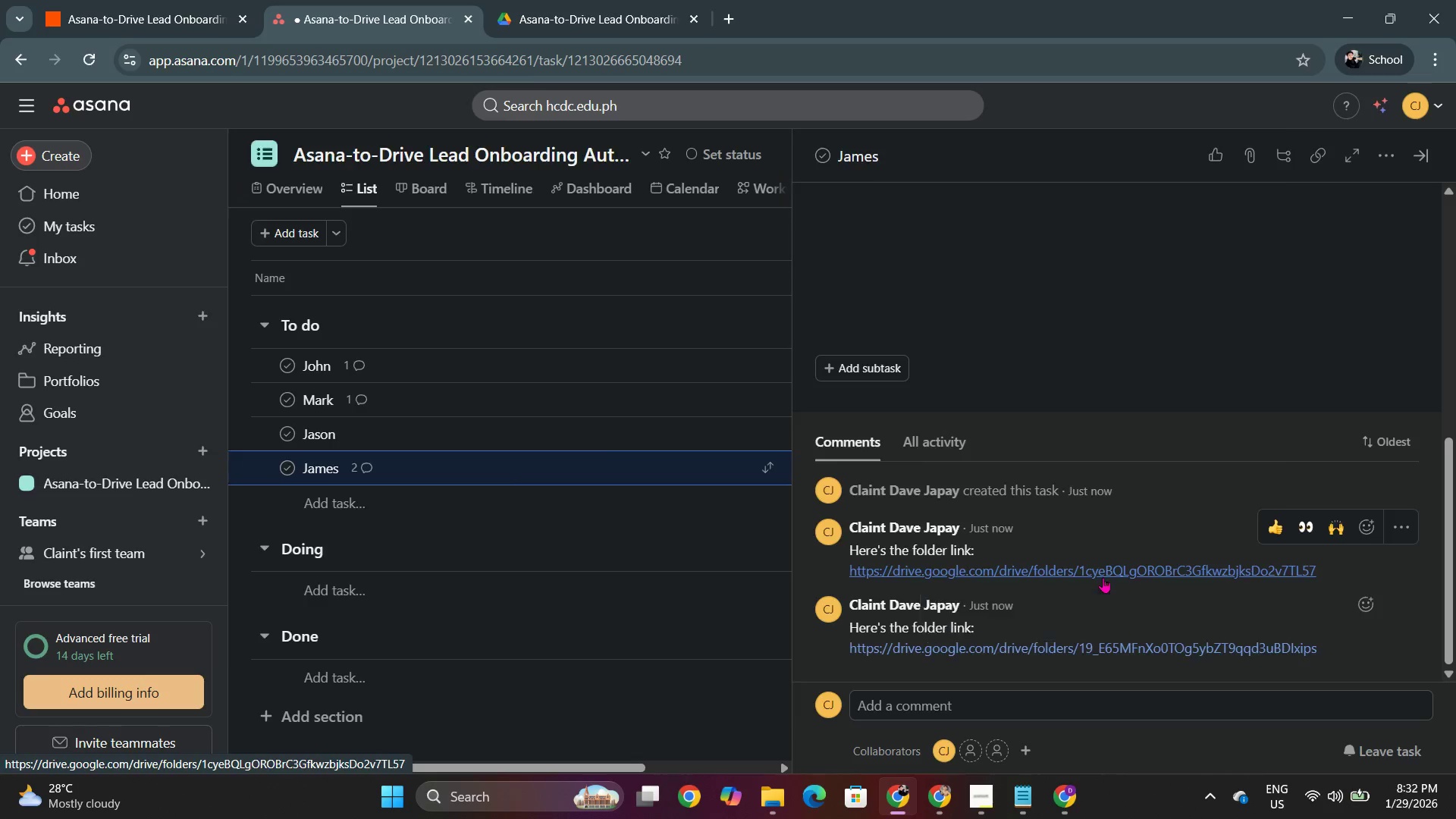 
key(Alt+Tab)
 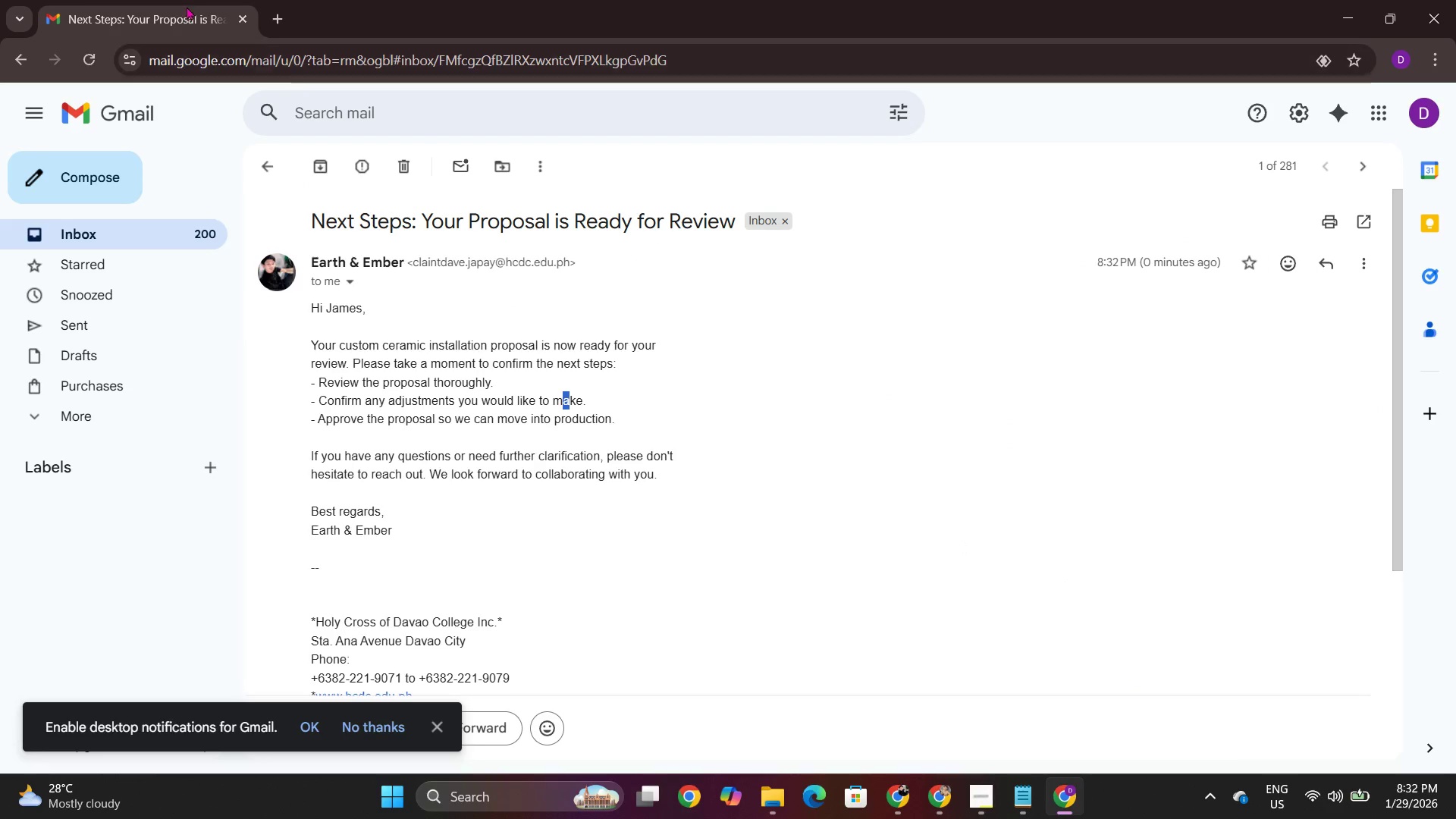 
left_click([135, 0])
 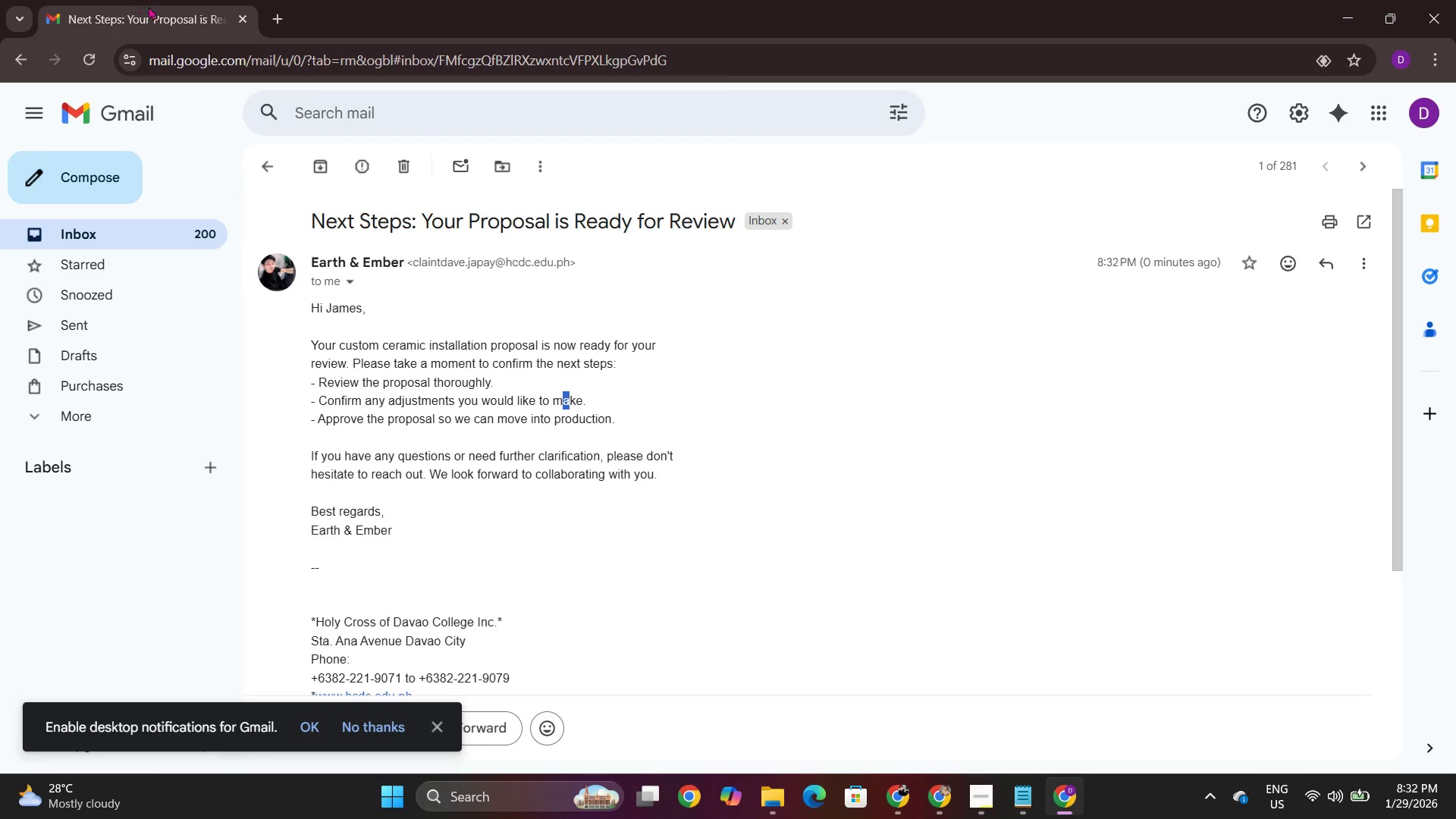 
key(Alt+AltLeft)
 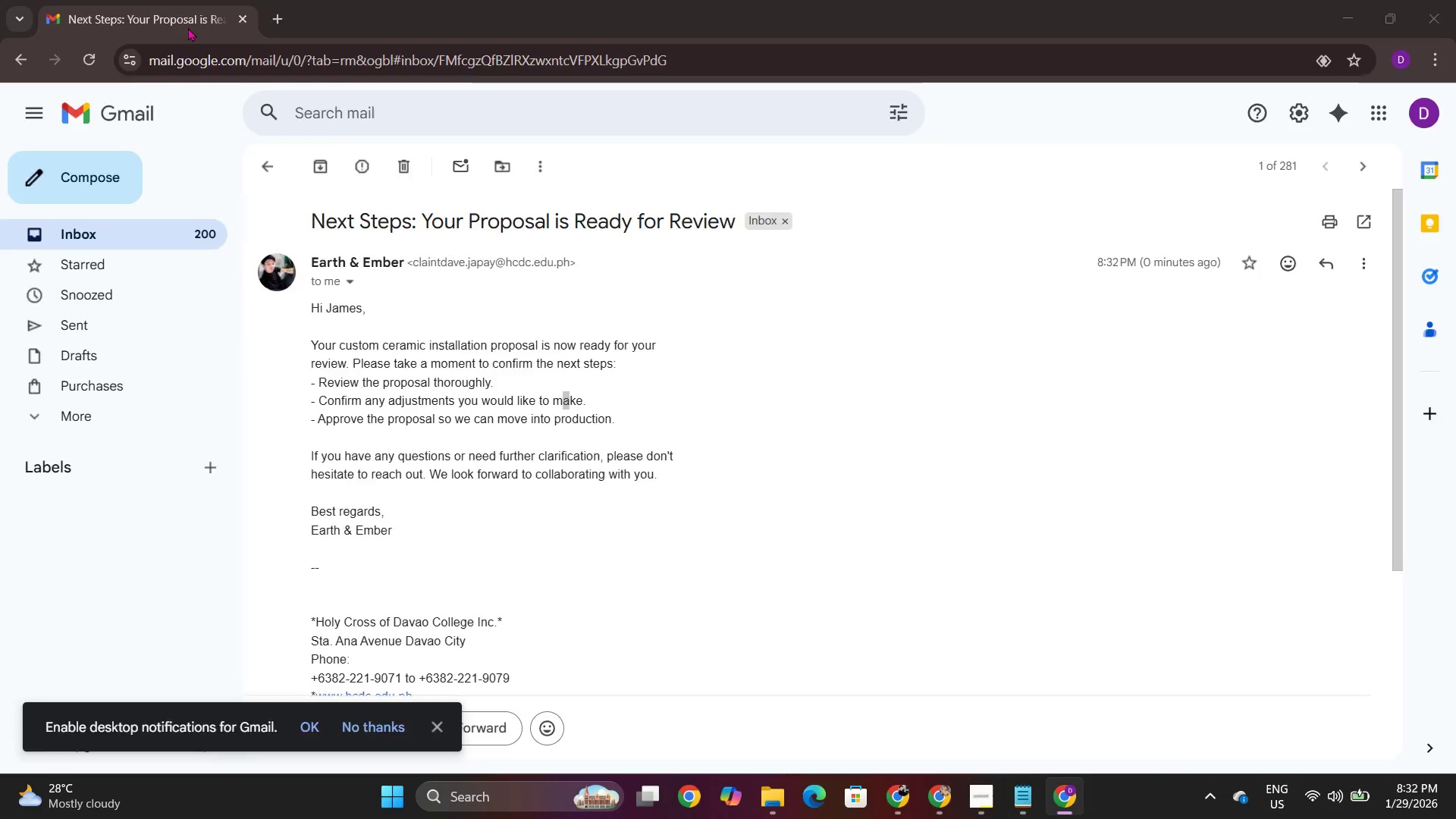 
key(Alt+Tab)
 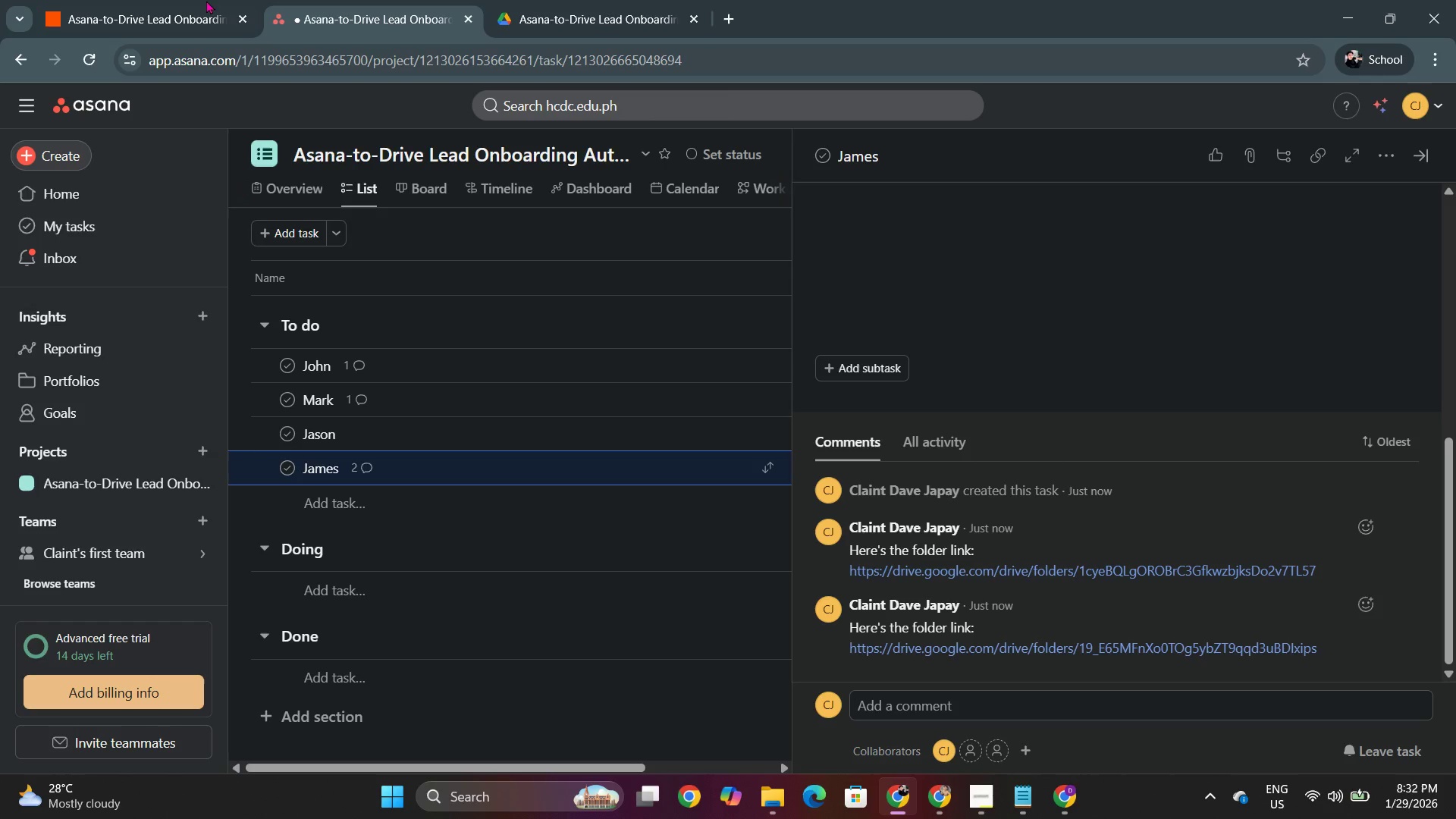 
left_click([193, 0])
 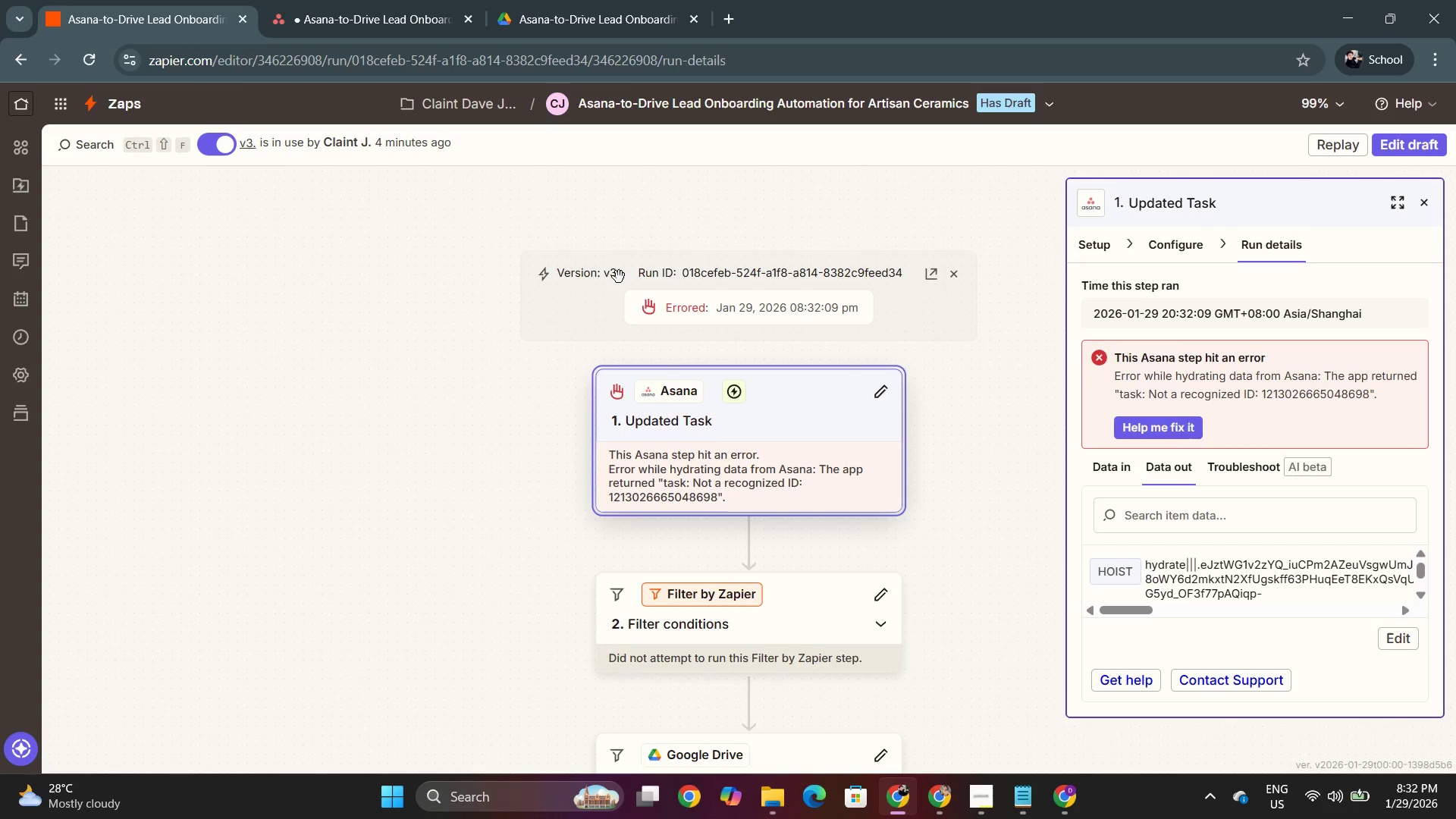 
scroll: coordinate [607, 304], scroll_direction: down, amount: 5.0
 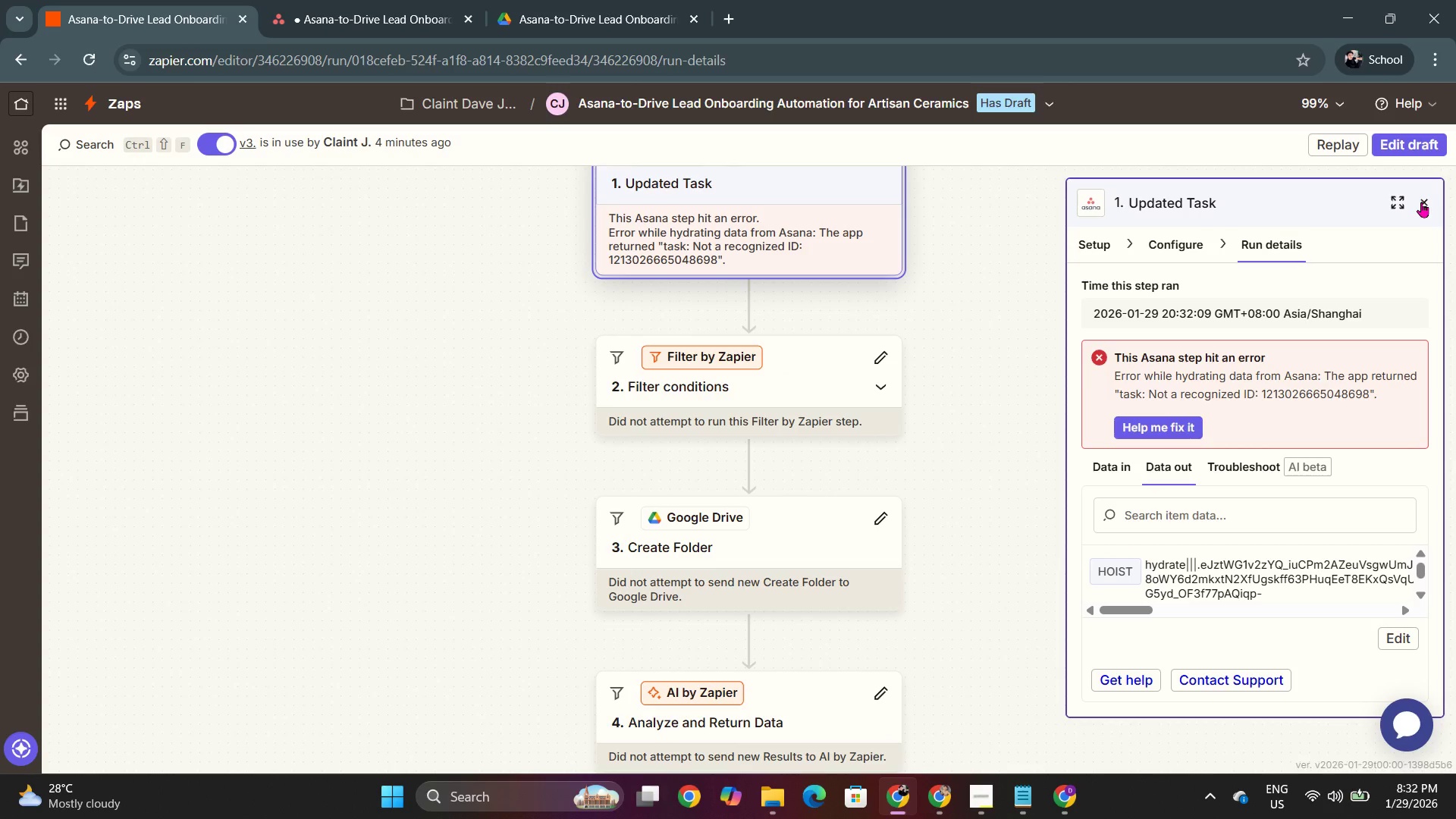 
scroll: coordinate [869, 413], scroll_direction: up, amount: 2.0
 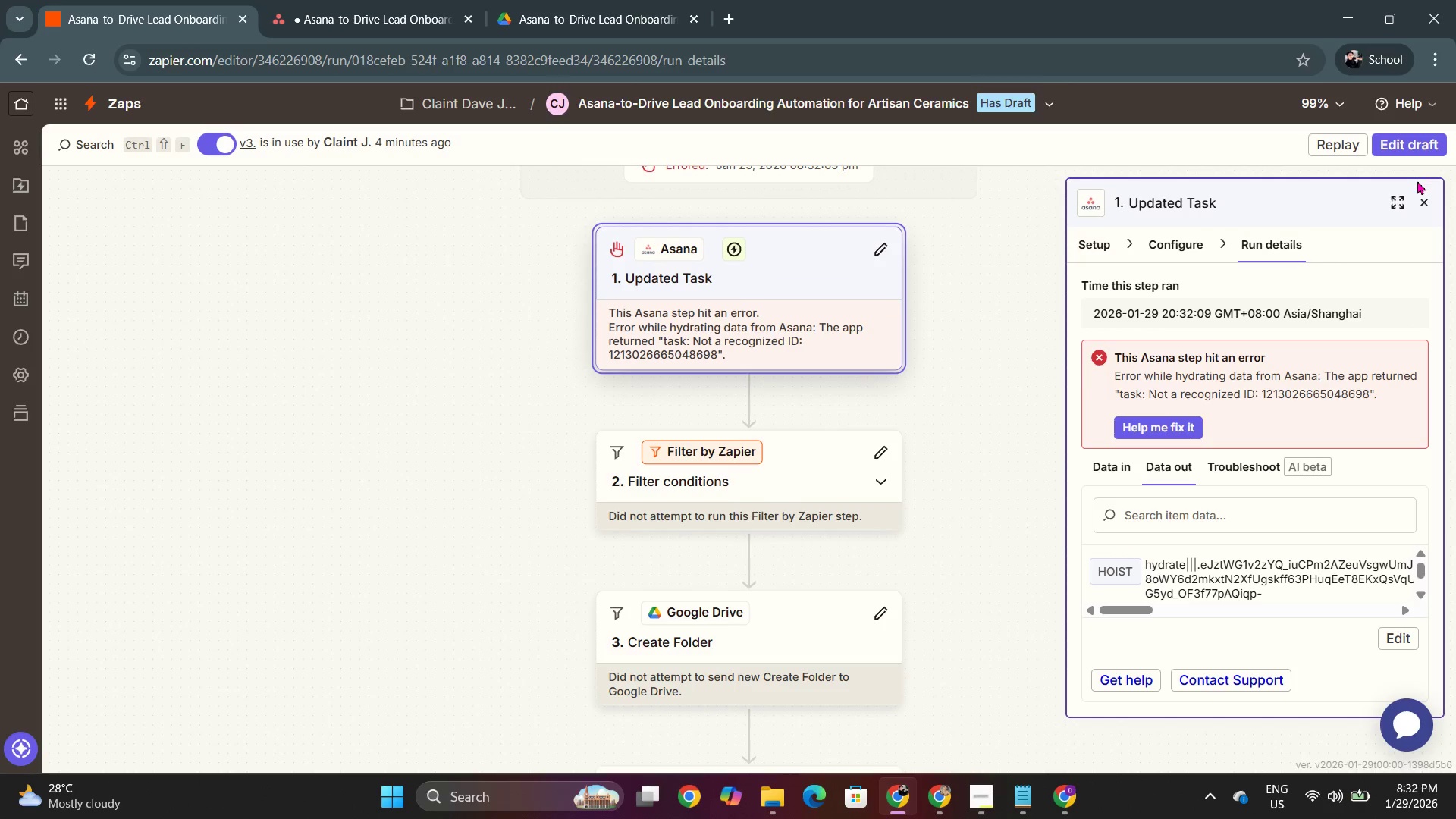 
left_click([1426, 199])
 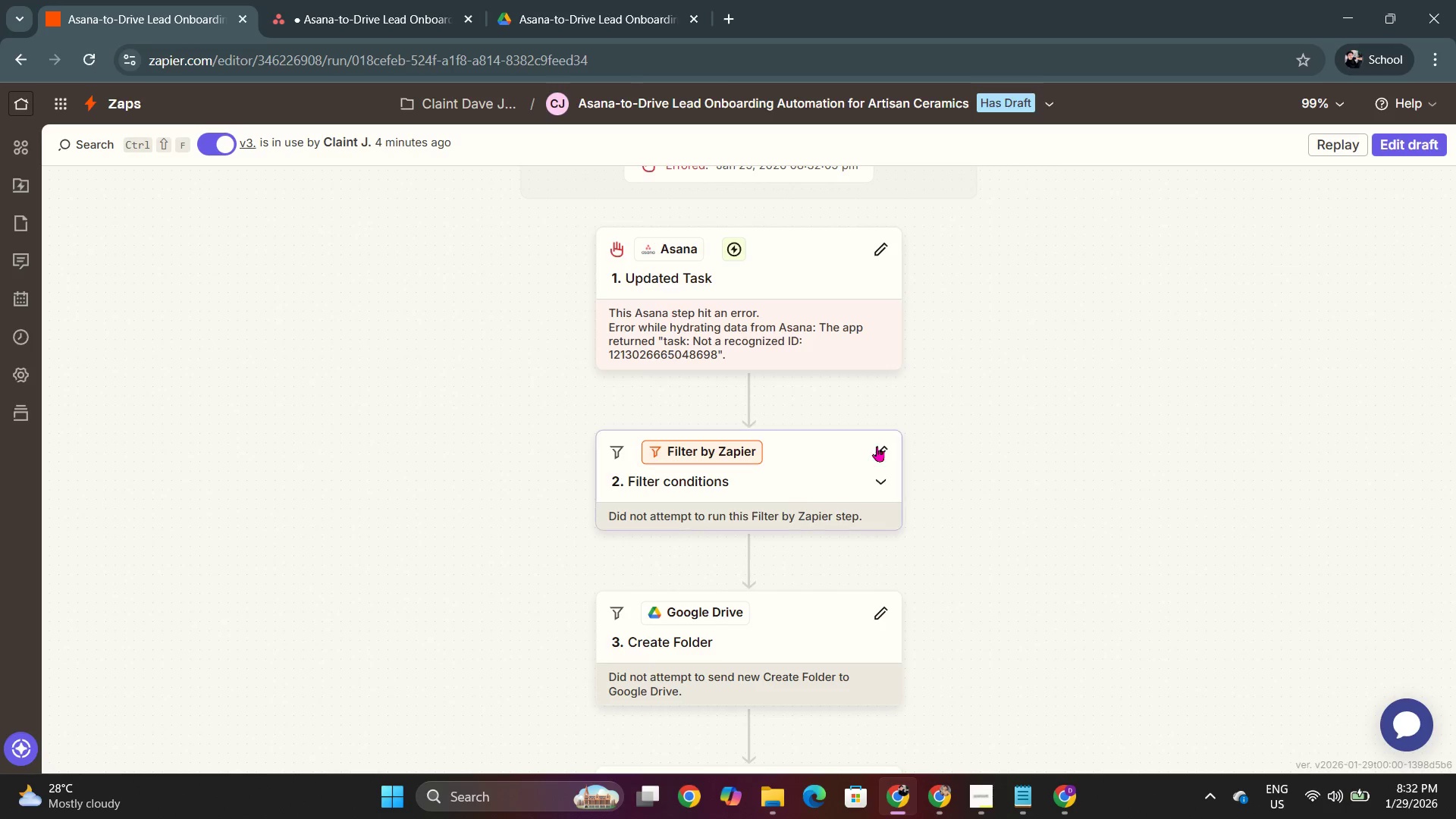 
scroll: coordinate [861, 424], scroll_direction: up, amount: 3.0
 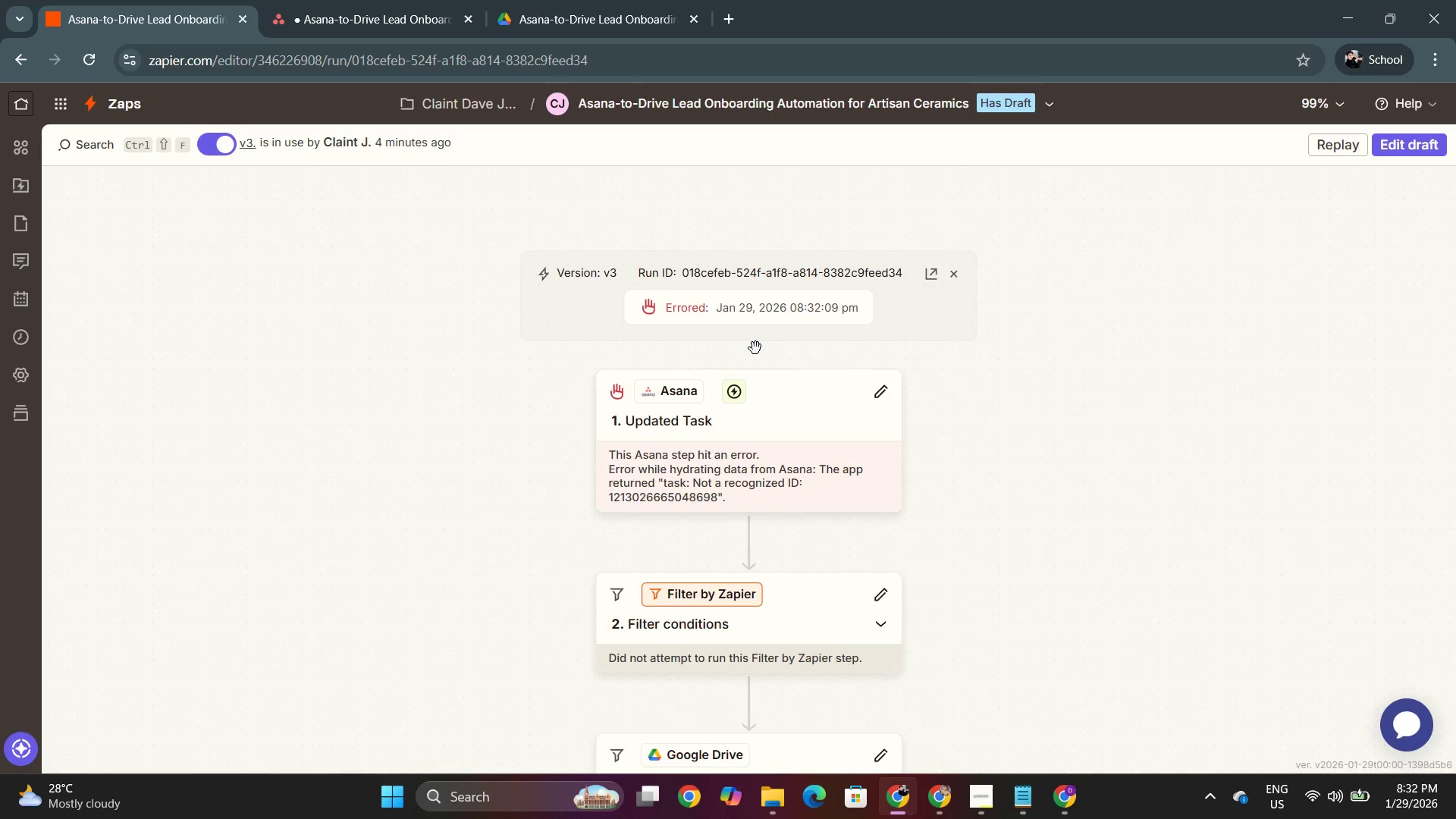 
scroll: coordinate [641, 266], scroll_direction: down, amount: 4.0
 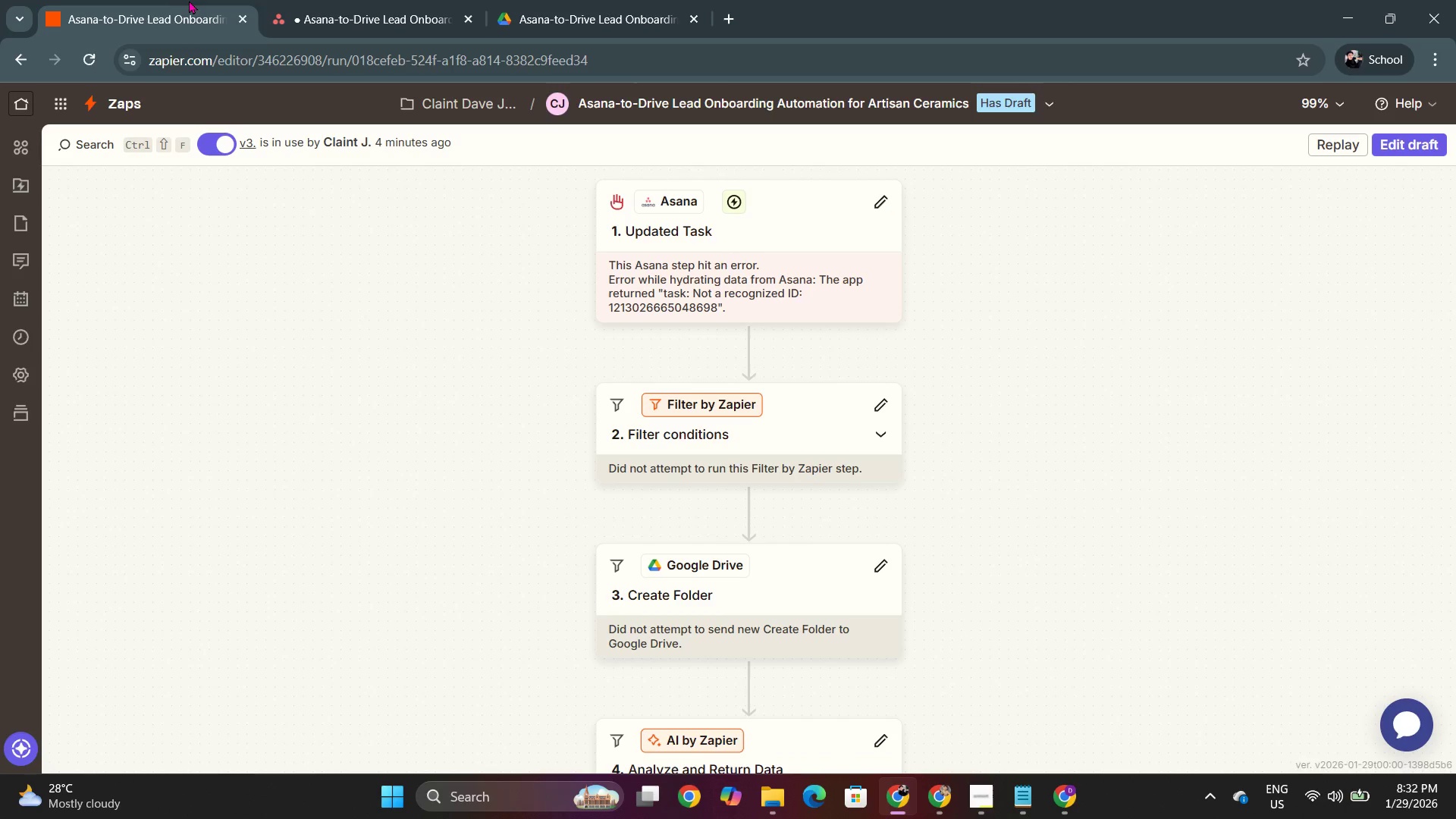 
left_click_drag(start_coordinate=[382, 0], to_coordinate=[386, 0])
 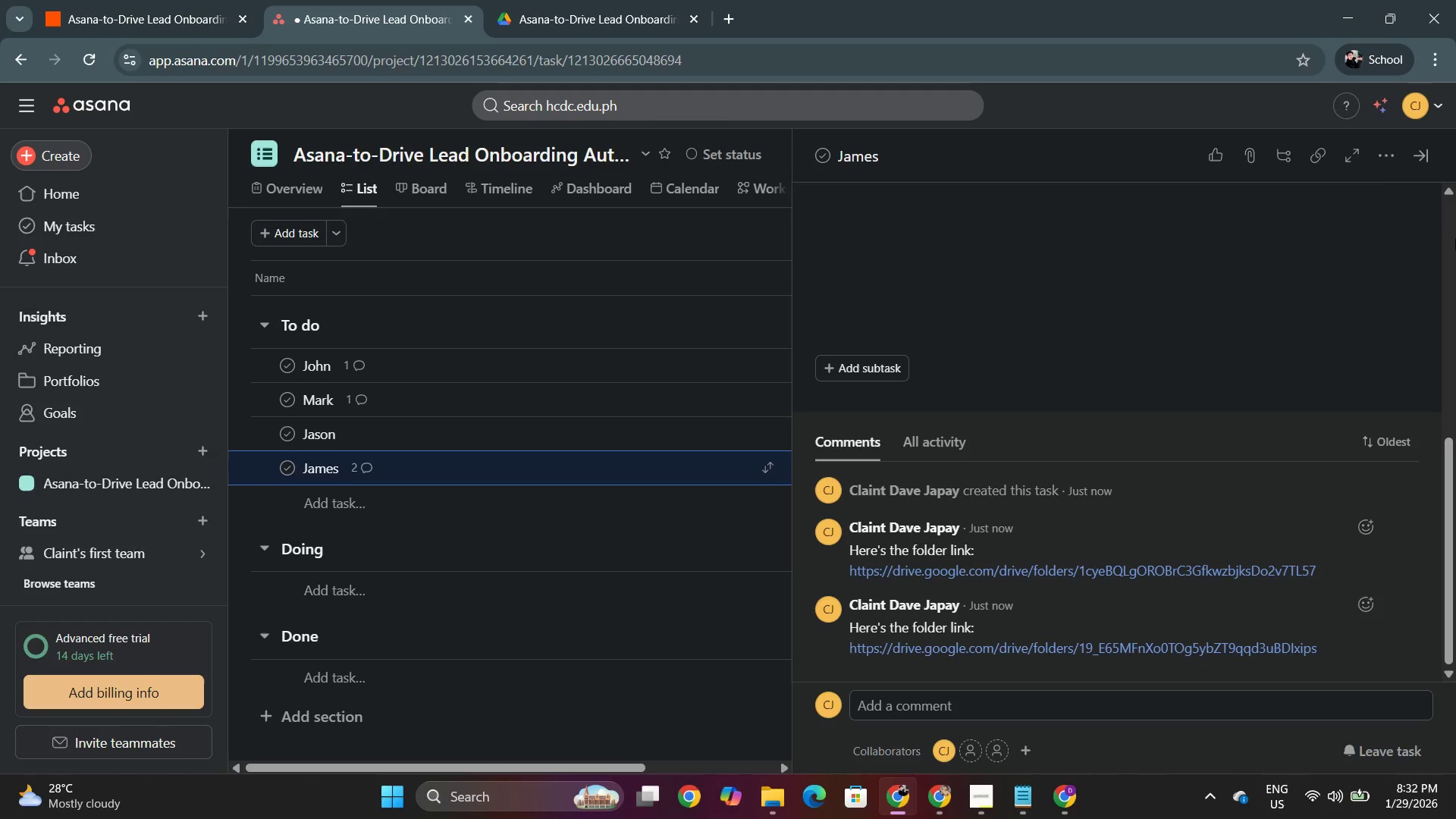 
left_click([496, 363])
 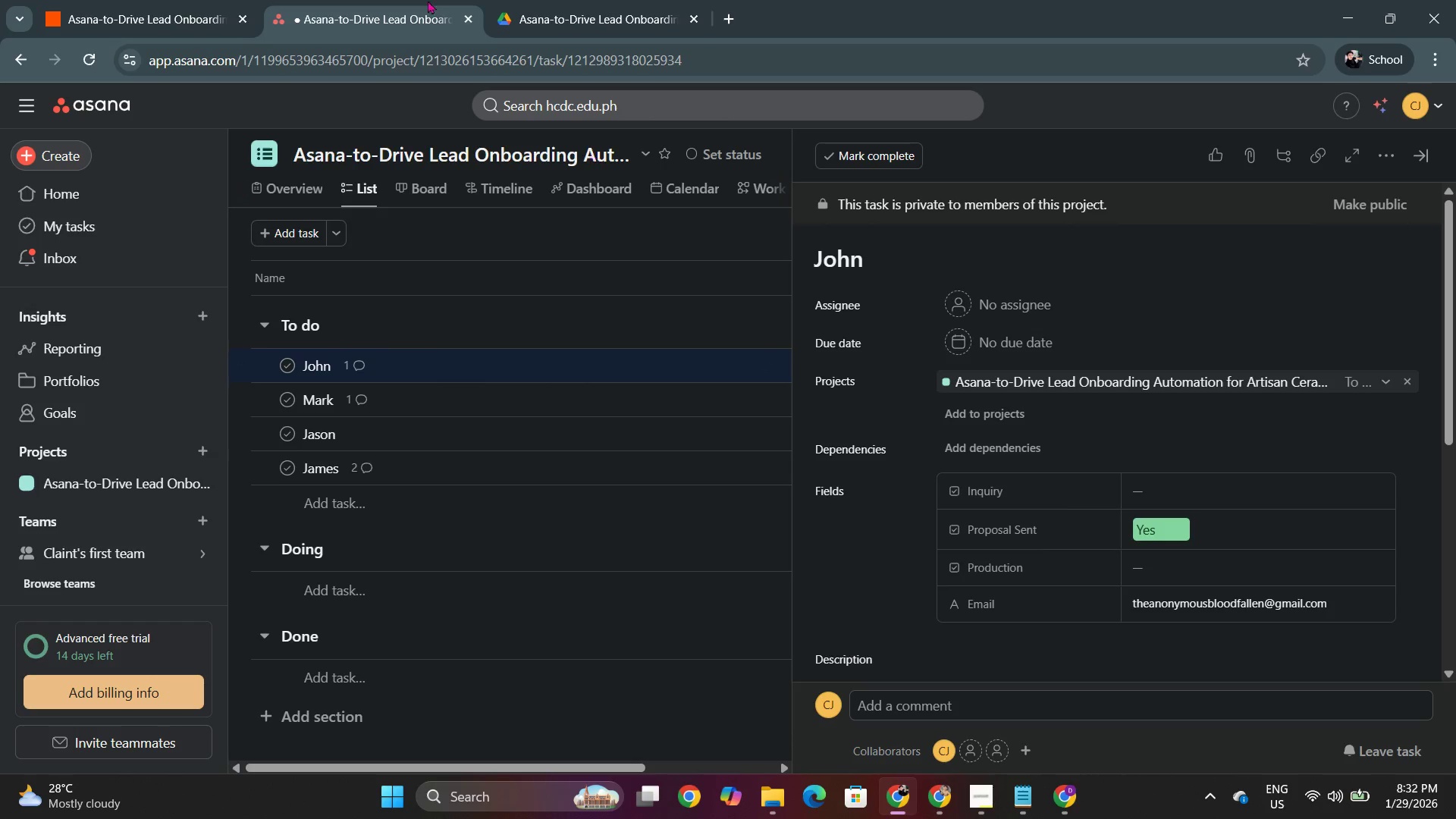 
scroll: coordinate [526, 405], scroll_direction: up, amount: 2.0
 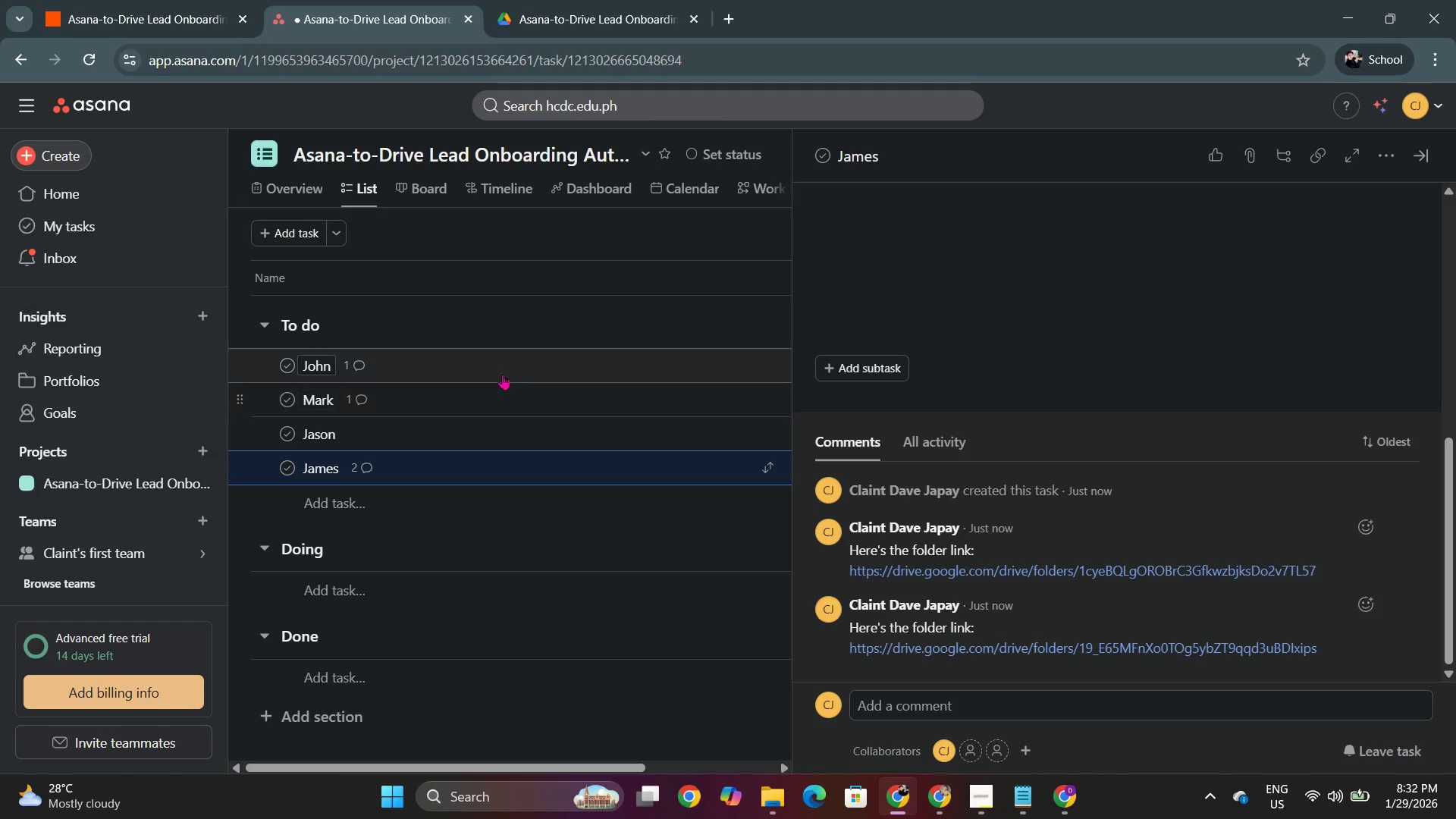 
left_click([598, 0])